 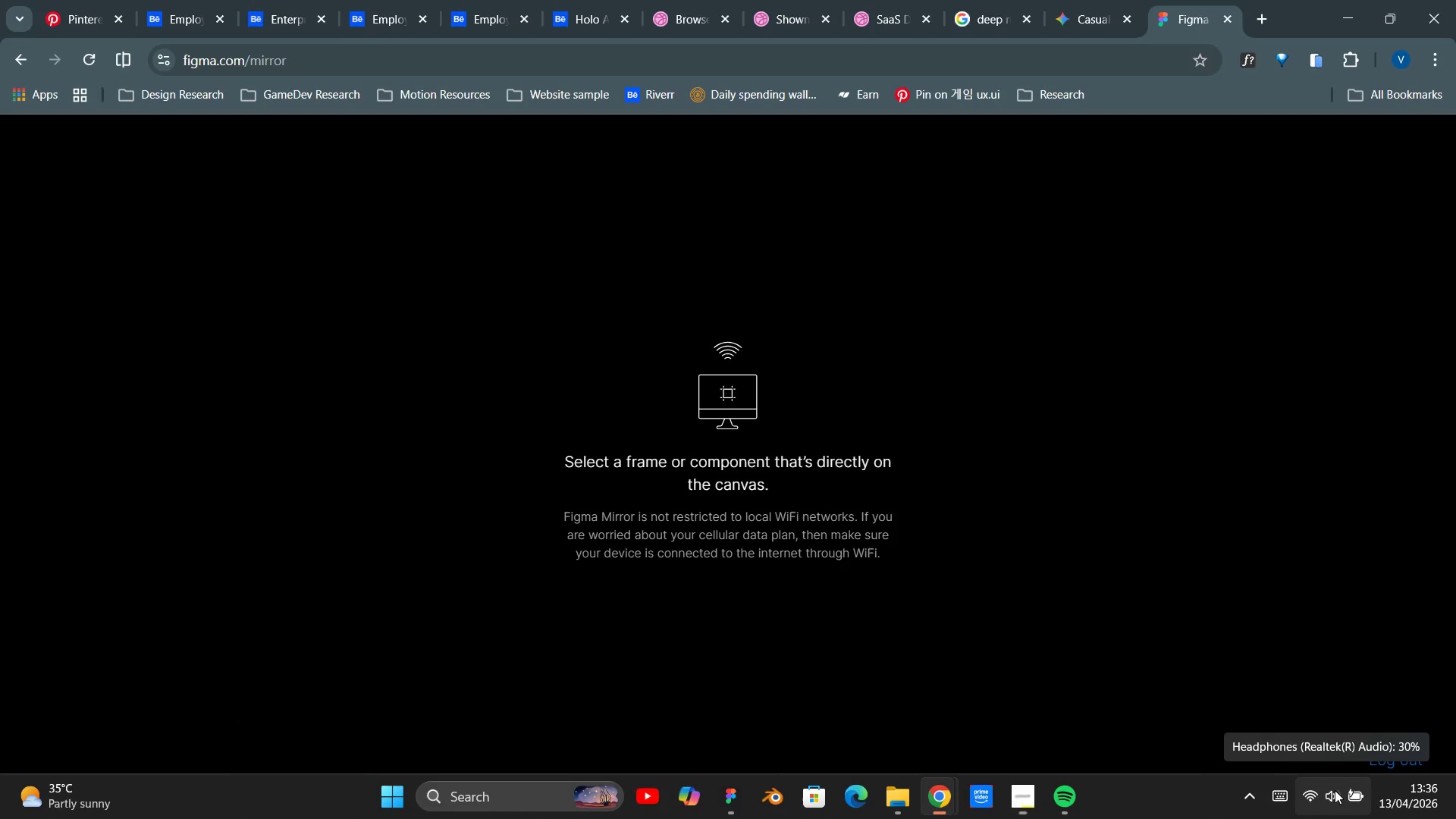 
key(Alt+Tab)
 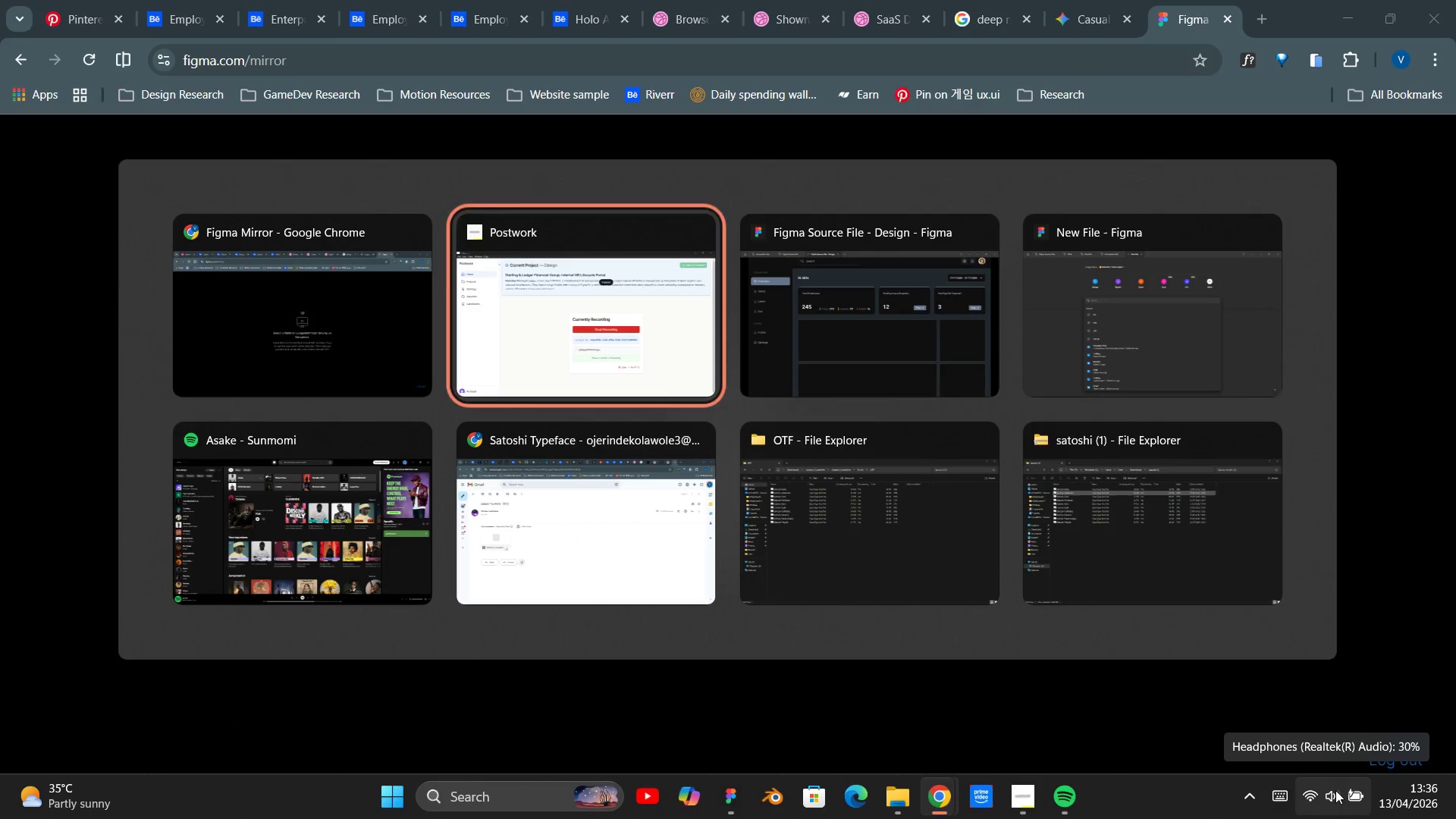 
key(Alt+Tab)
 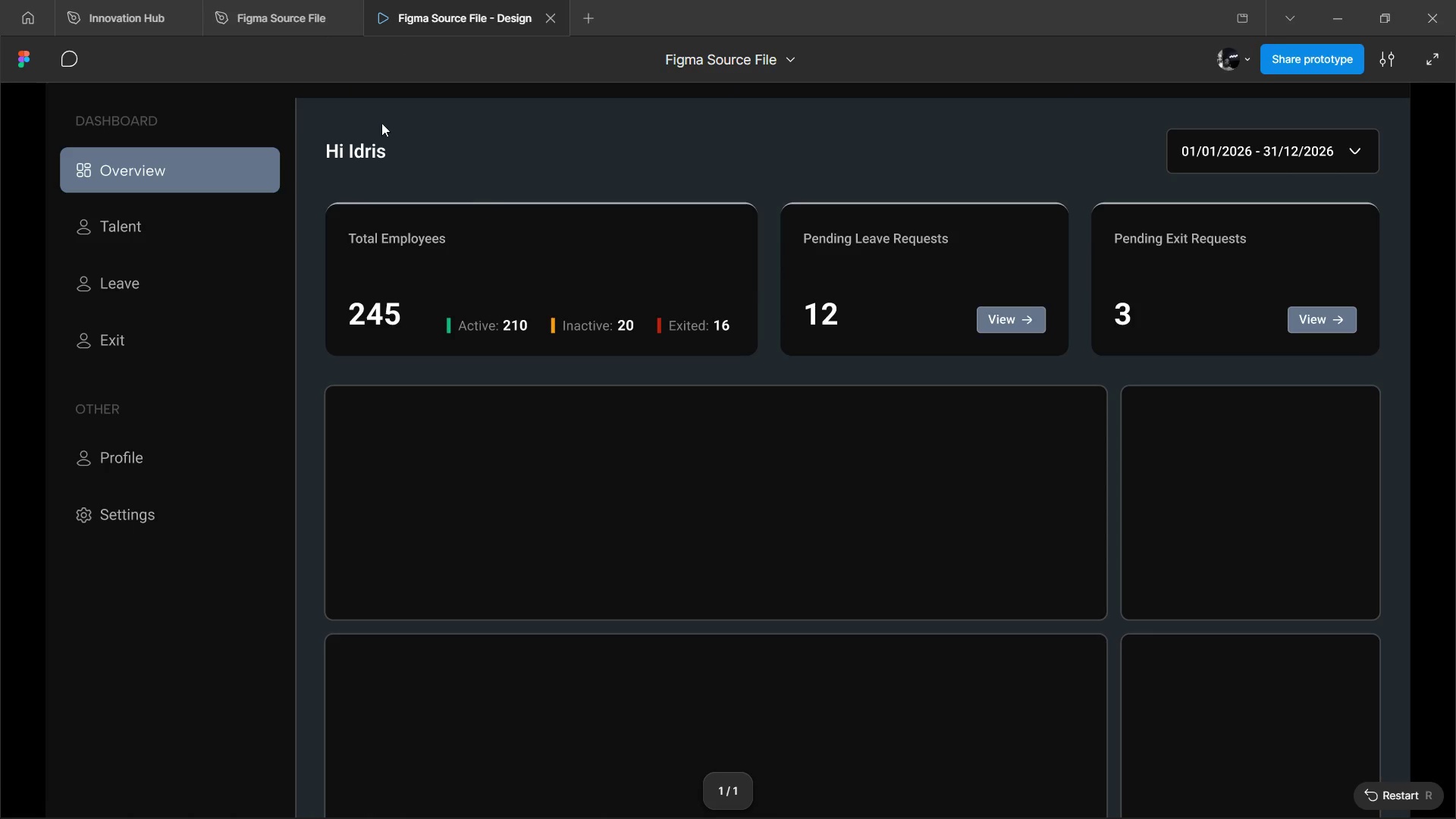 
left_click([259, 17])
 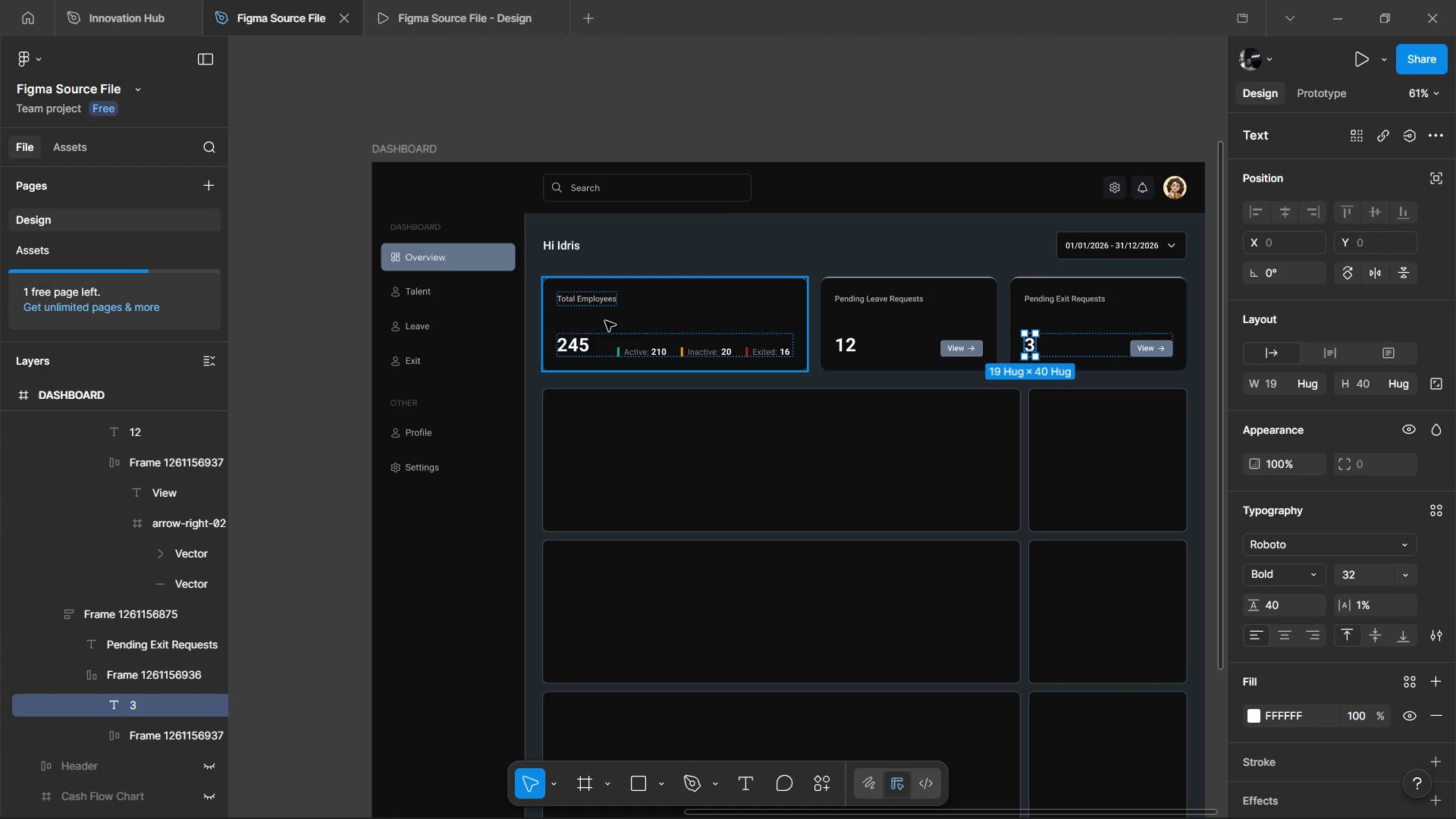 
hold_key(key=ShiftLeft, duration=0.81)
scroll: coordinate [923, 197], scroll_direction: down, amount: 4.0
 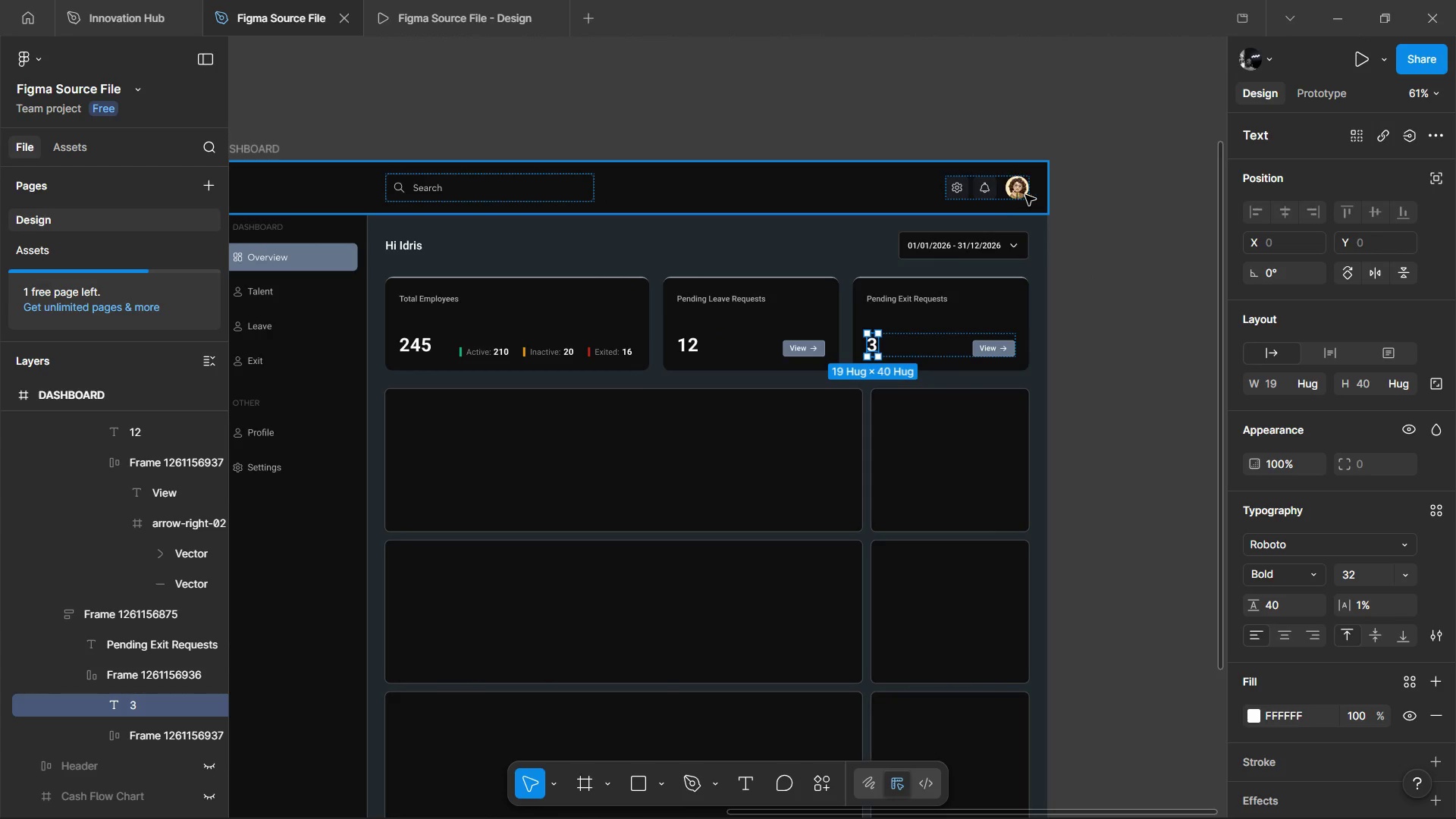 
hold_key(key=ControlLeft, duration=1.52)
 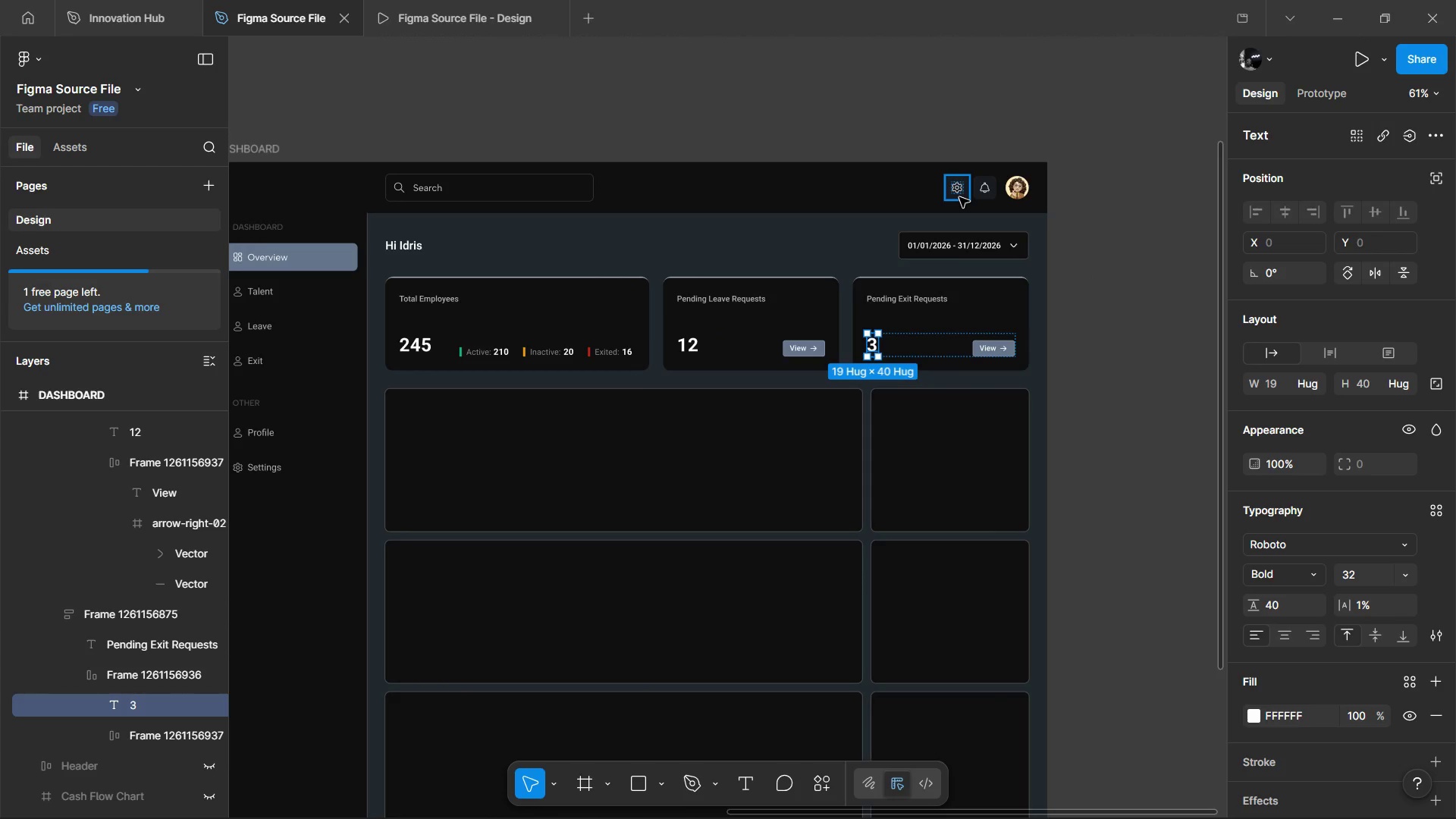 
hold_key(key=ControlLeft, duration=1.42)
left_click([959, 197])
 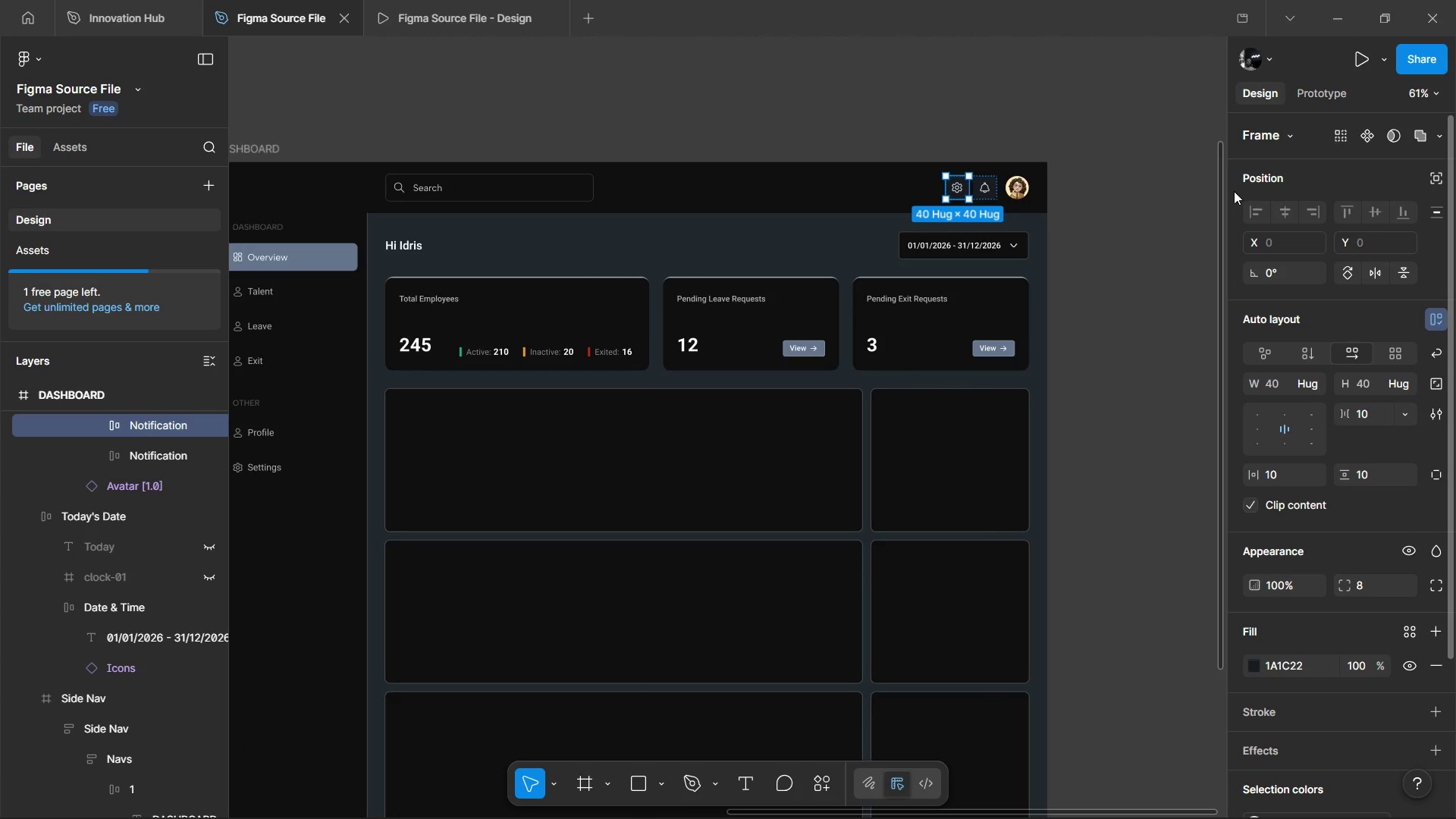 
key(Alt+Backspace)
 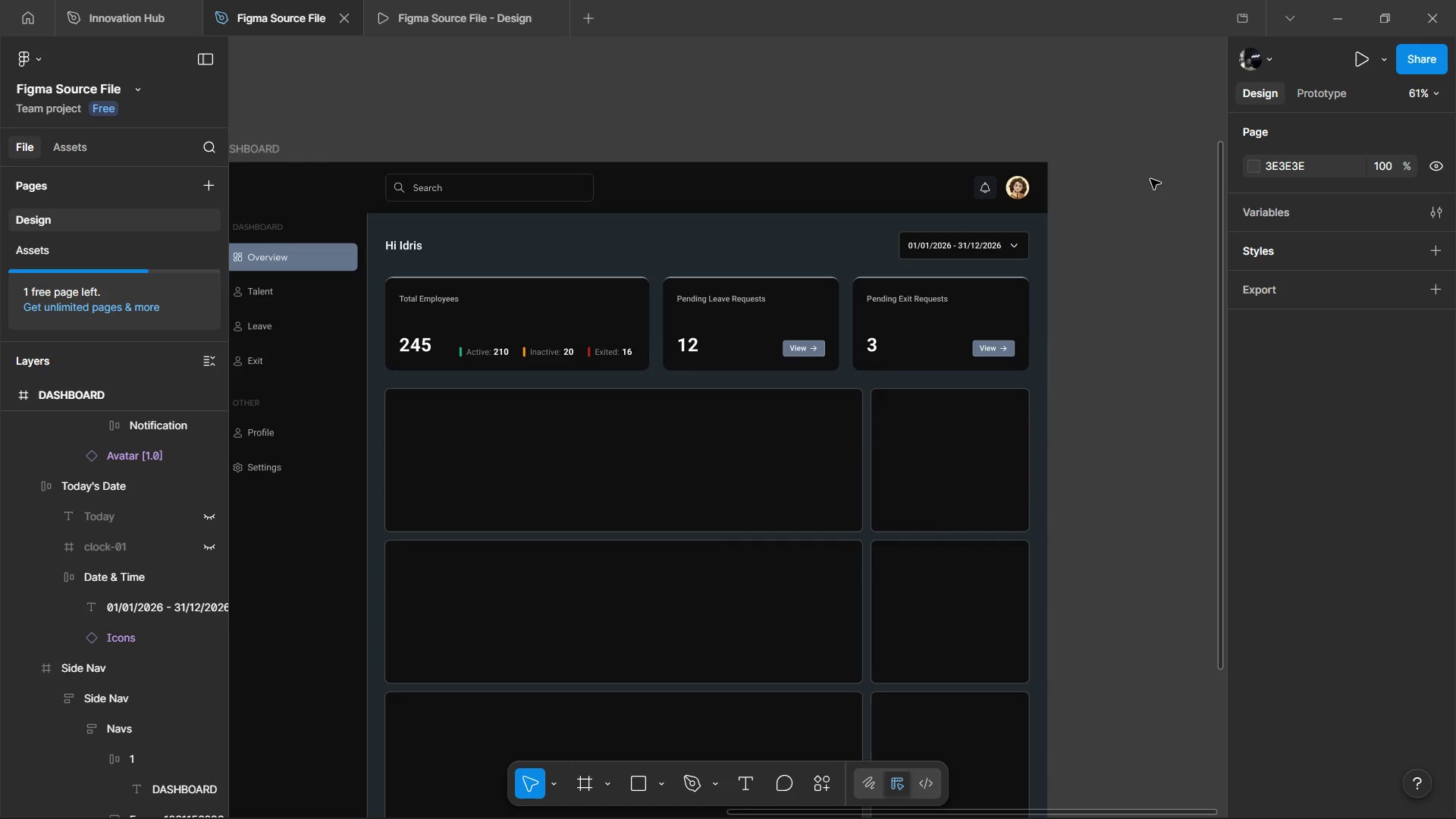 
hold_key(key=ControlLeft, duration=1.51)
left_click([996, 197])
 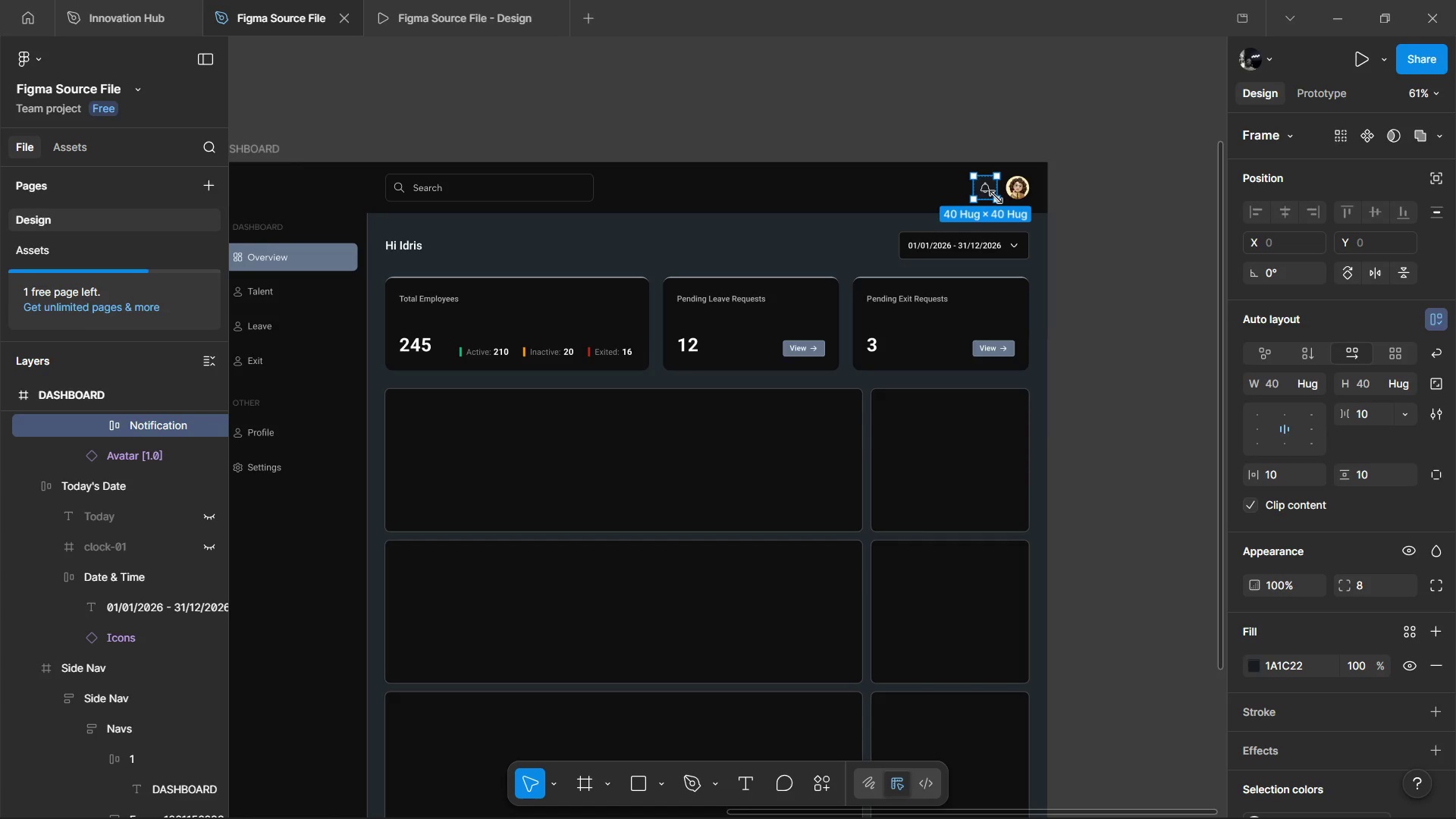 
hold_key(key=ControlLeft, duration=0.36)
 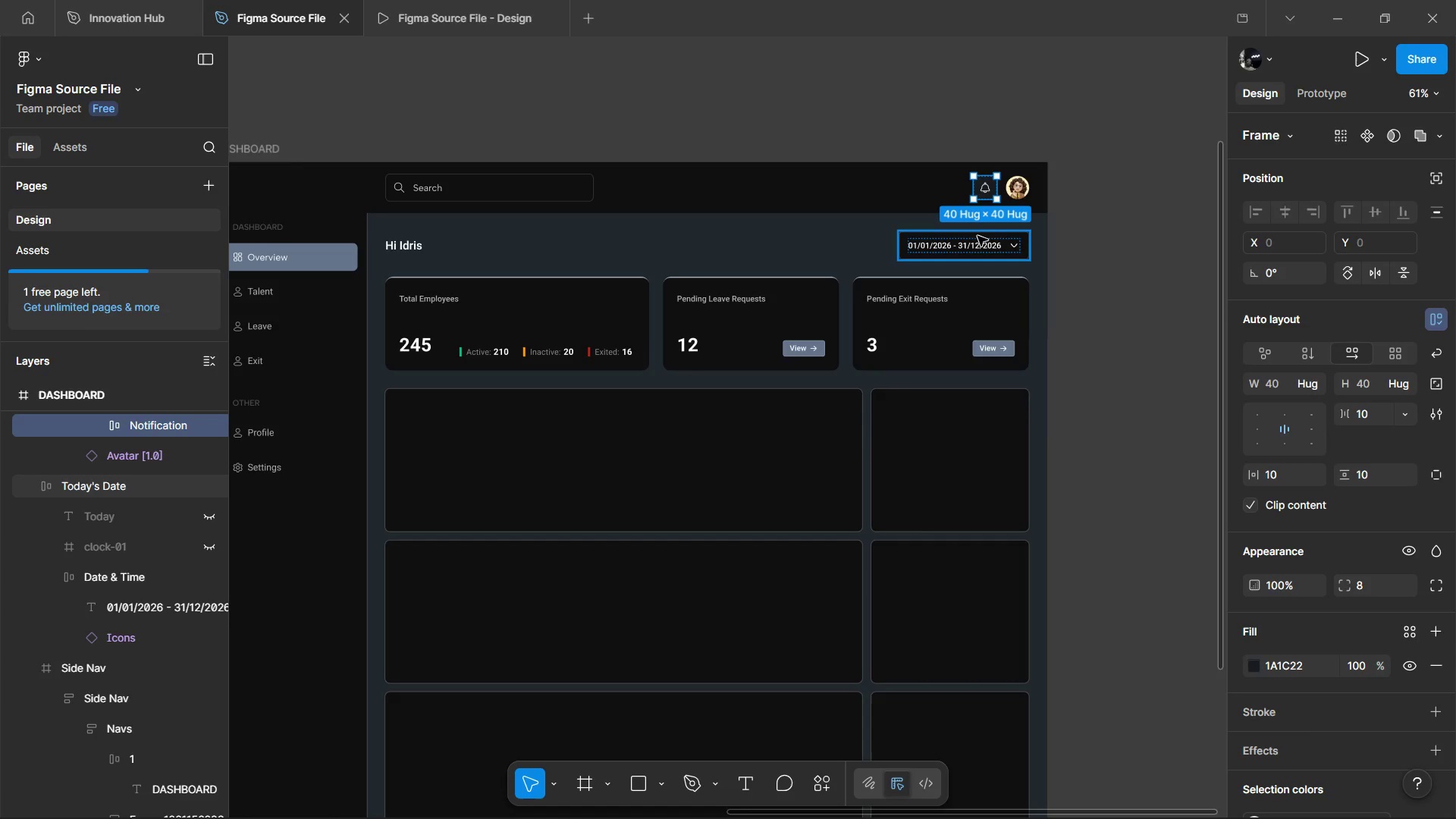 
key(Alt+Control+D)
 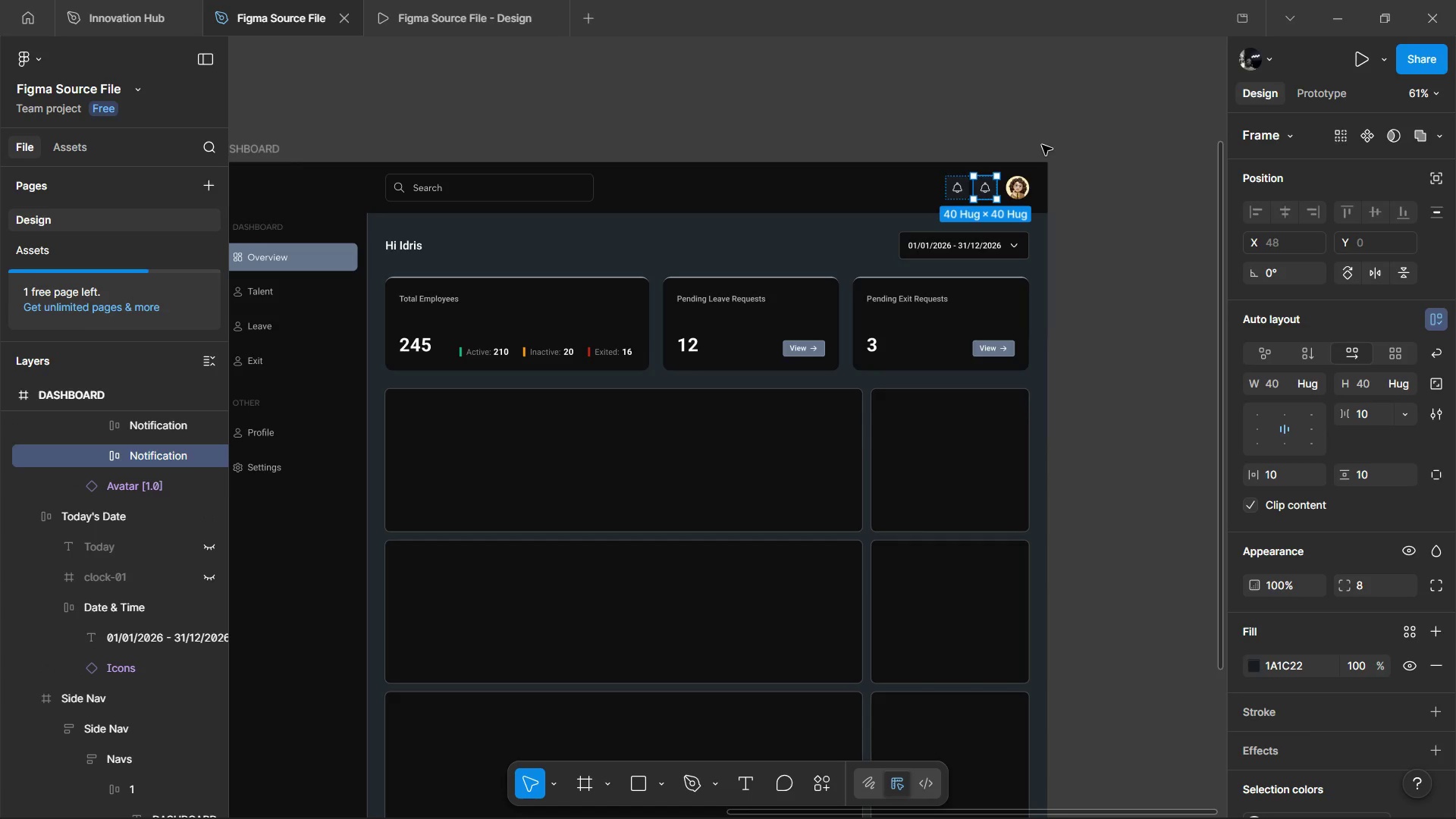 
key(Alt+ArrowRight)
 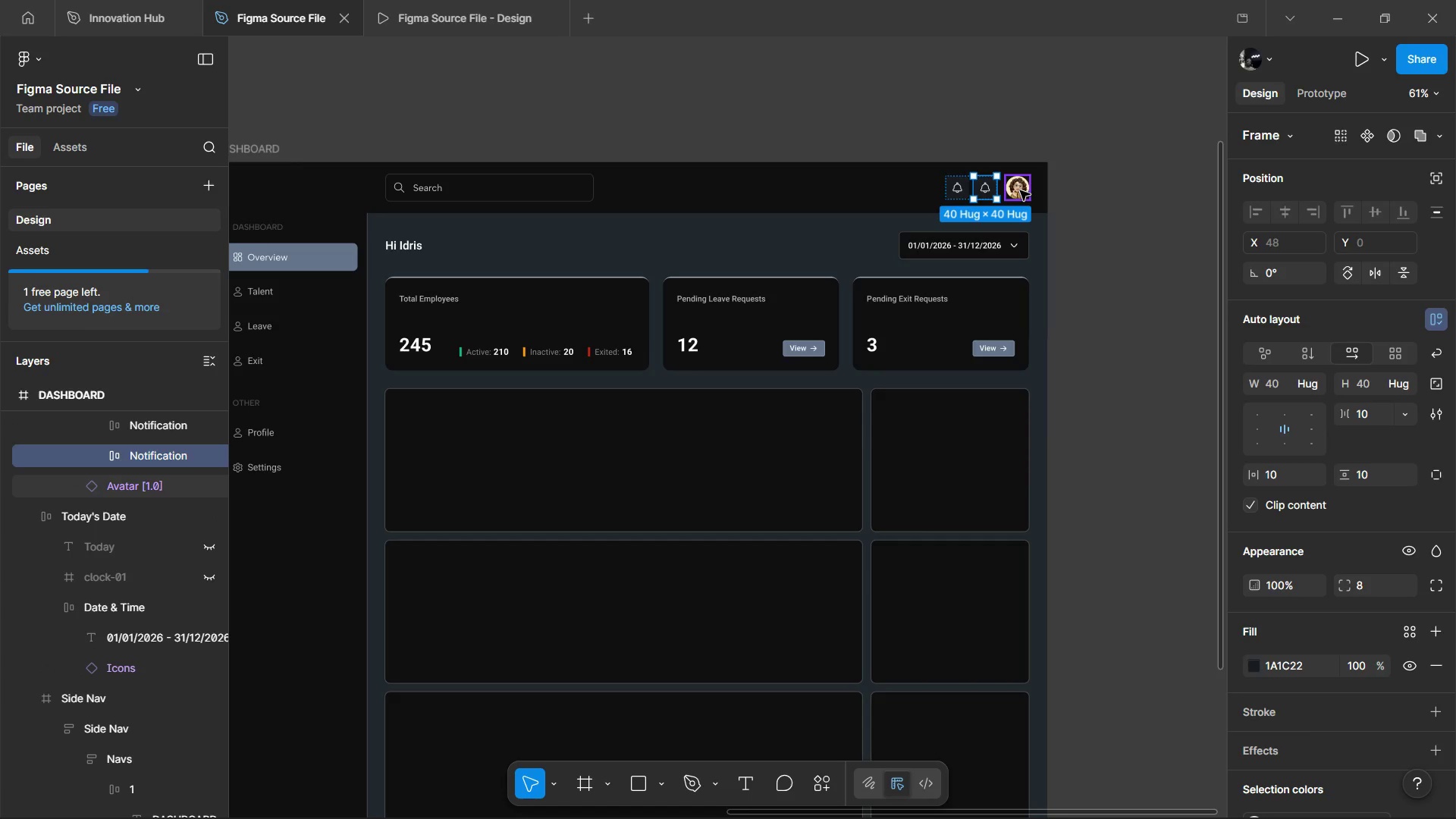 
left_click([1020, 190])
 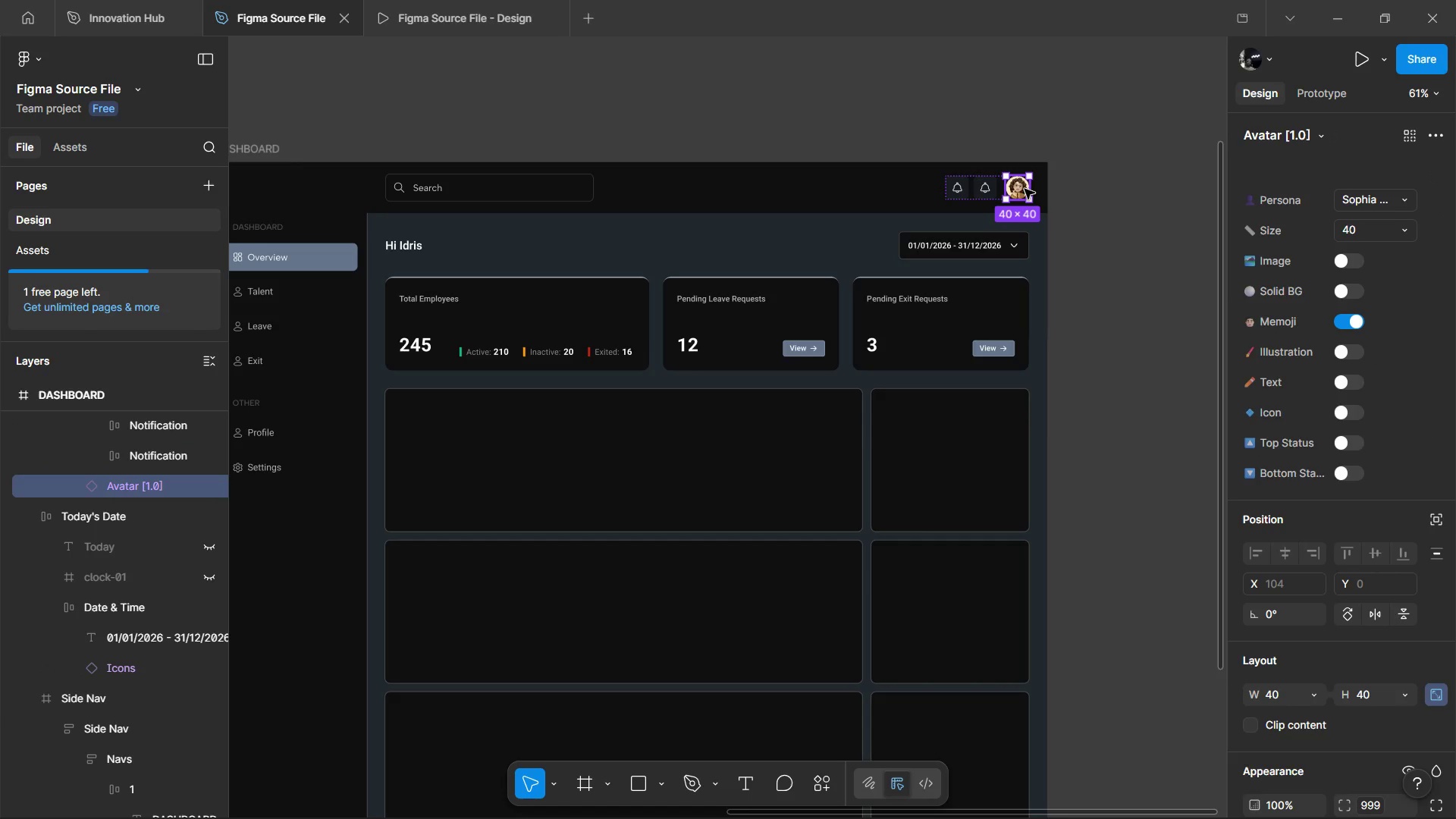 
key(Alt+Control+D)
 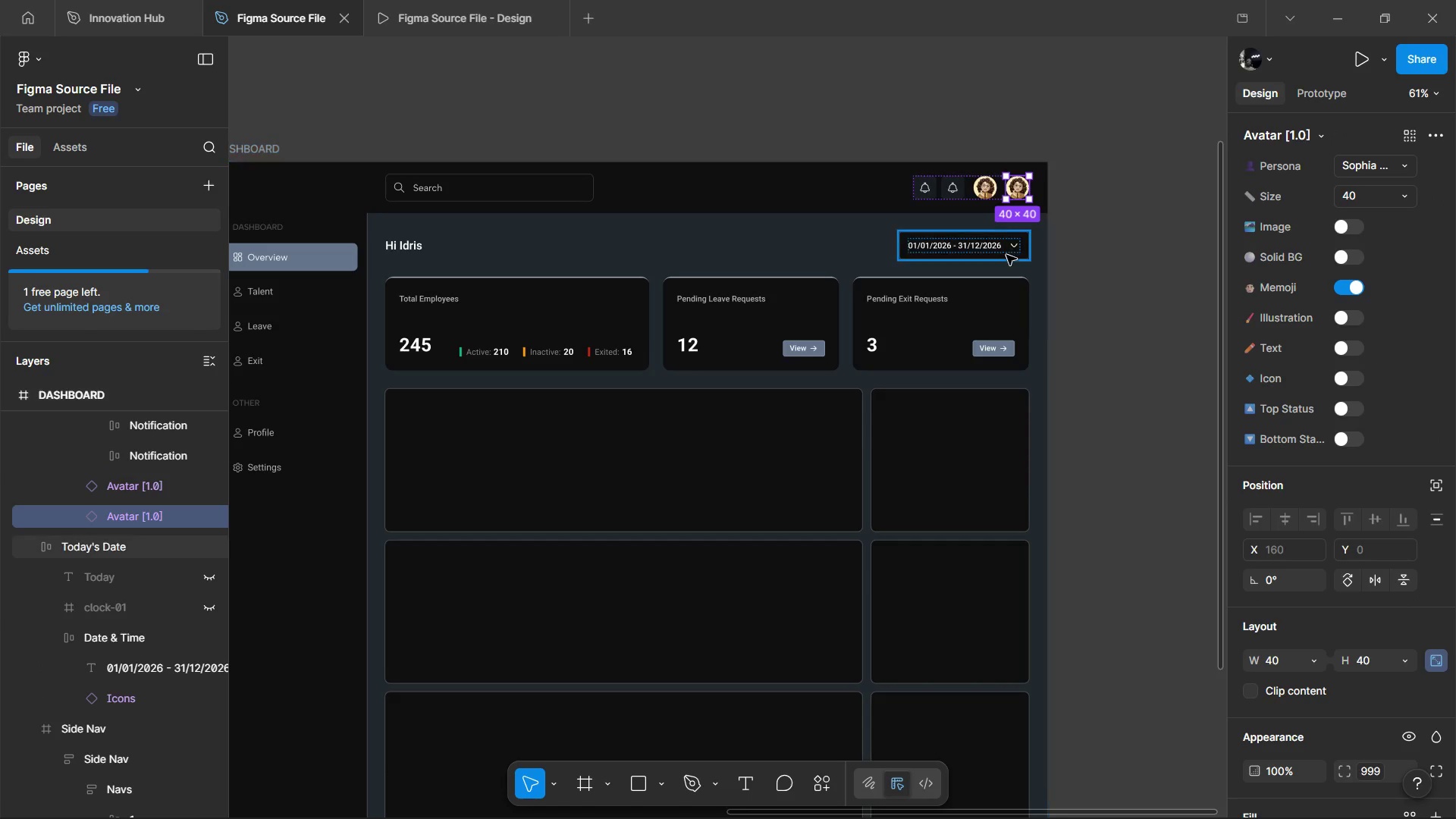 
left_click([1006, 255])
 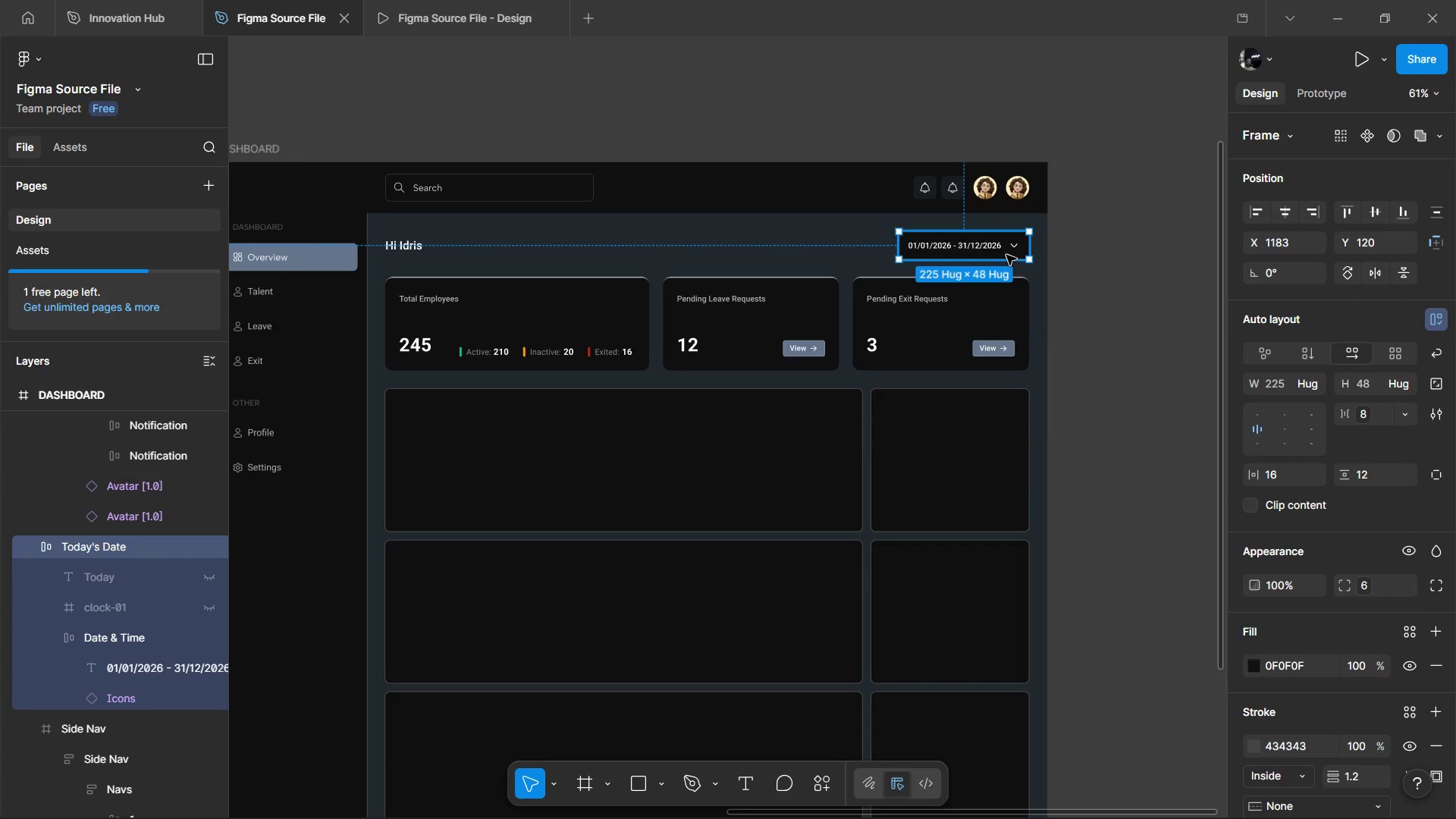 
key(Alt+Control+ControlLeft)
 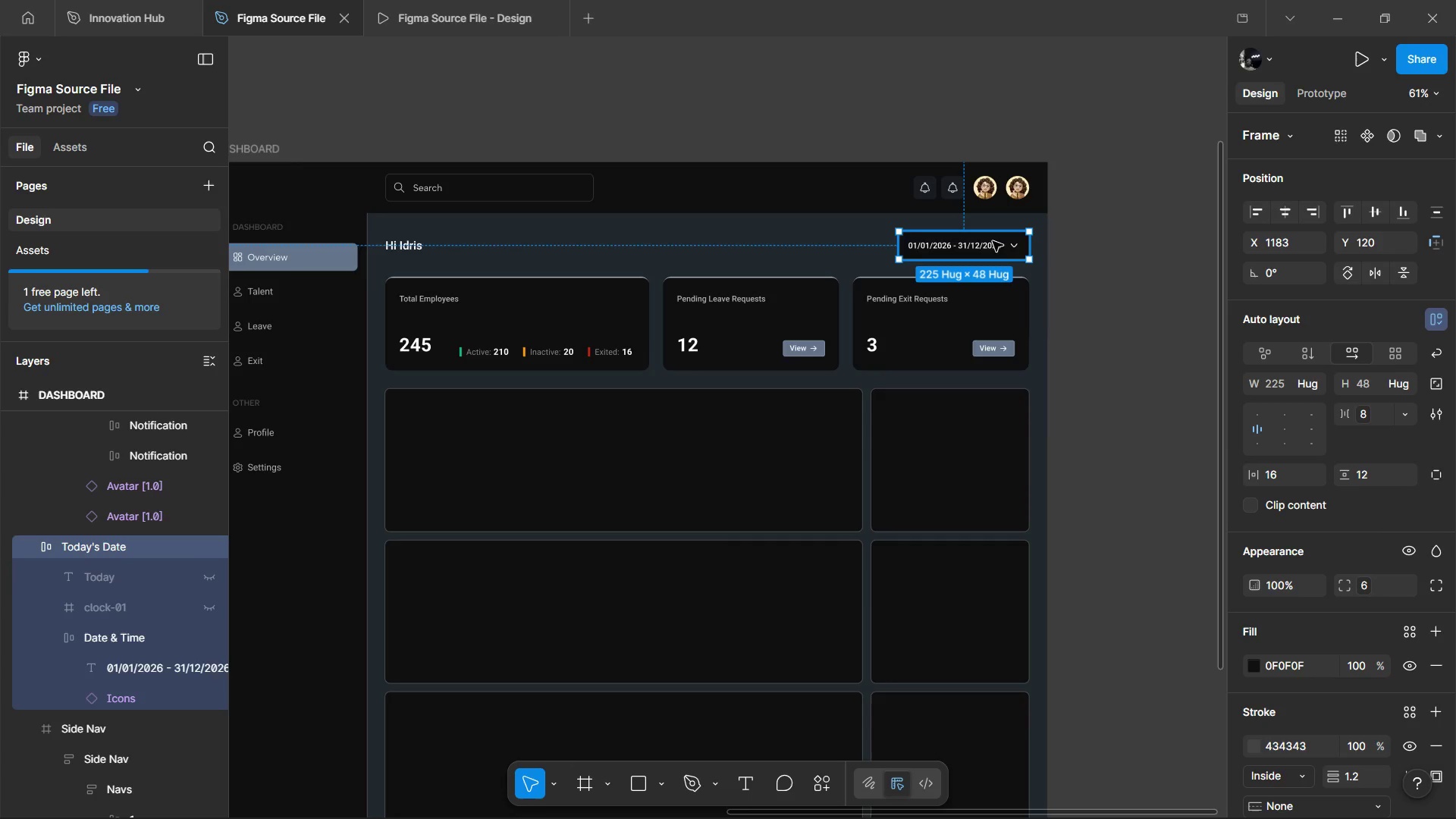 
double_click([993, 241])
 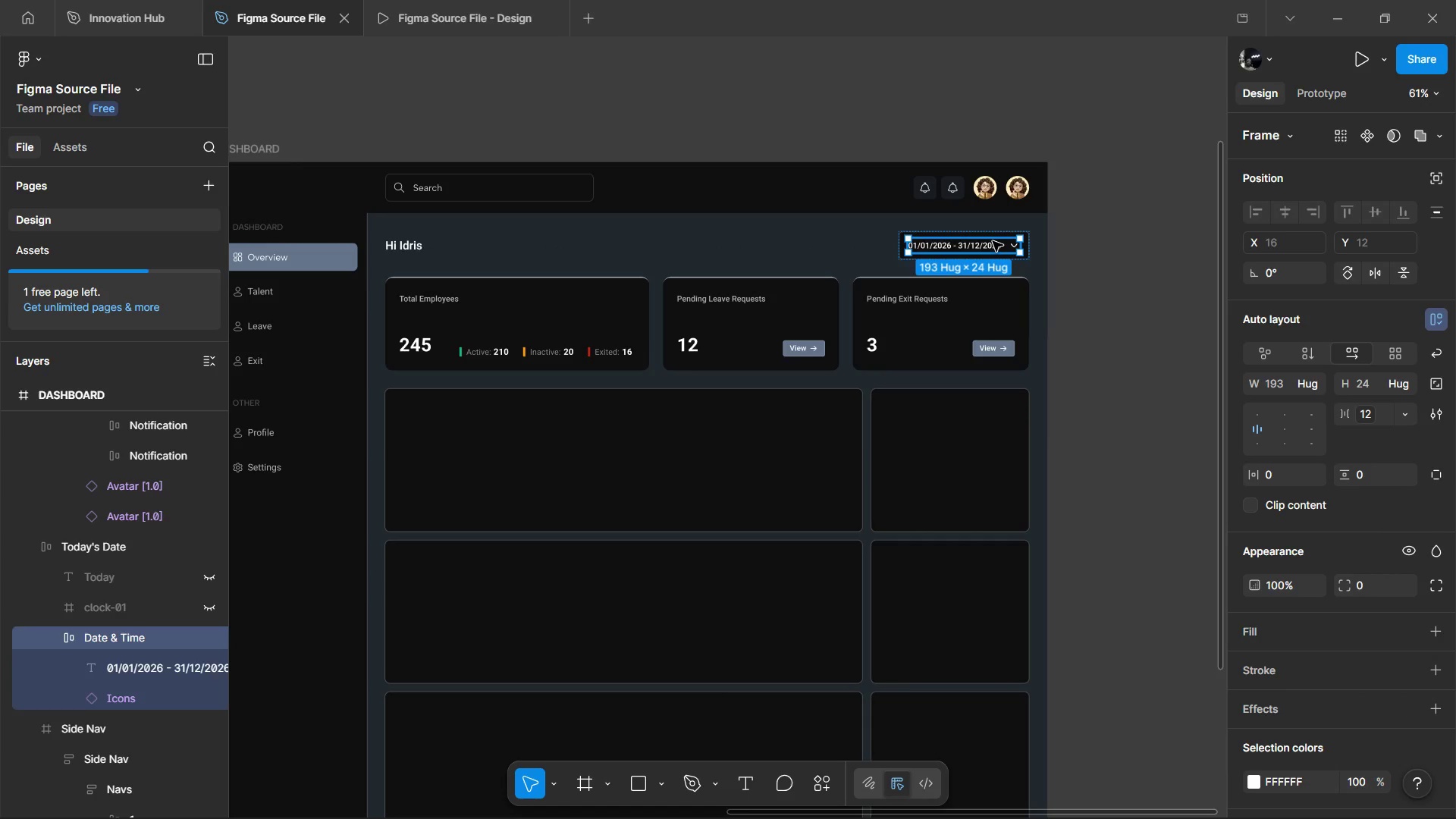 
key(Alt+Control+C)
 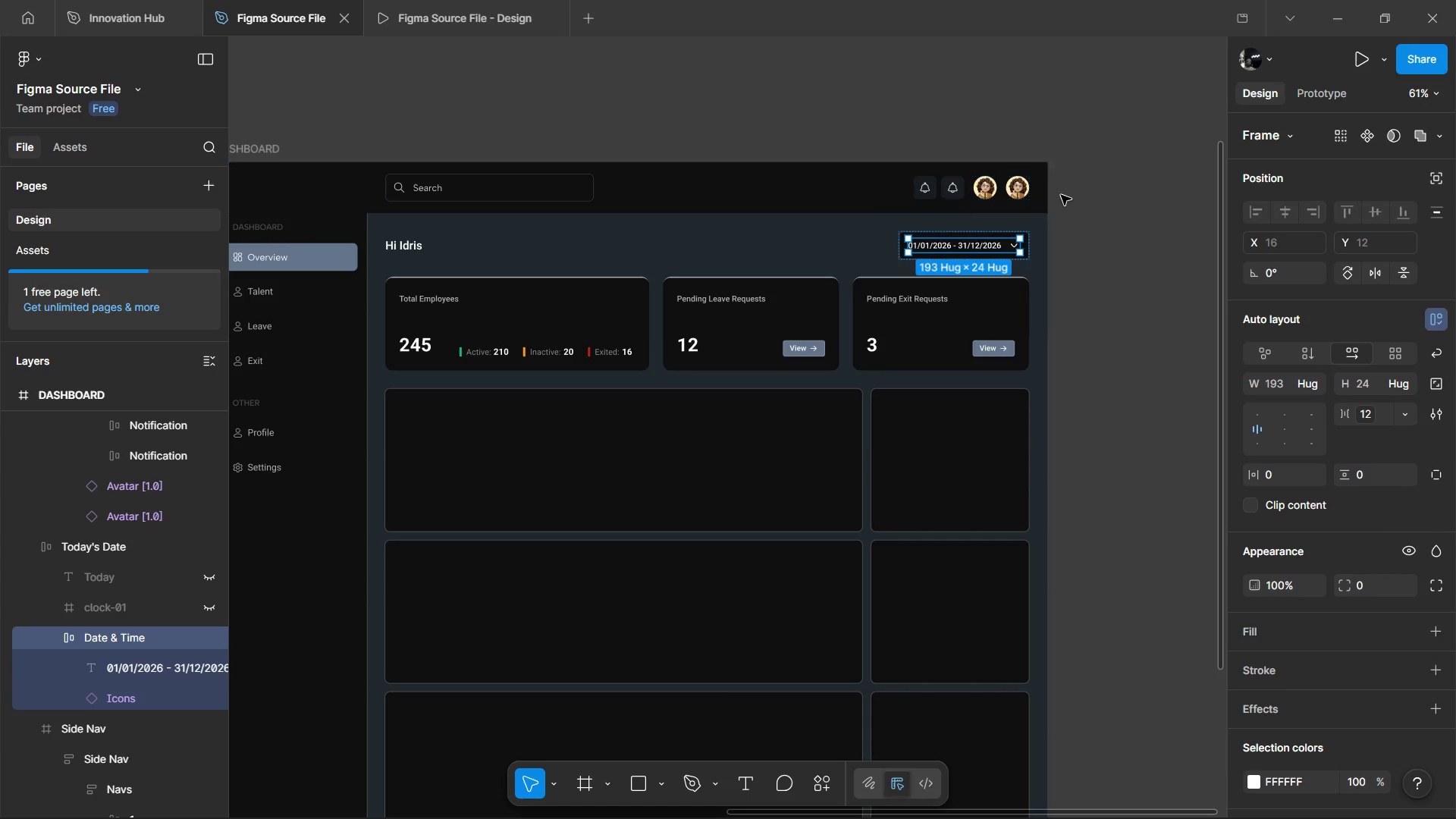 
hold_key(key=ControlLeft, duration=0.73)
scroll: coordinate [1061, 195], scroll_direction: up, amount: 2.0
 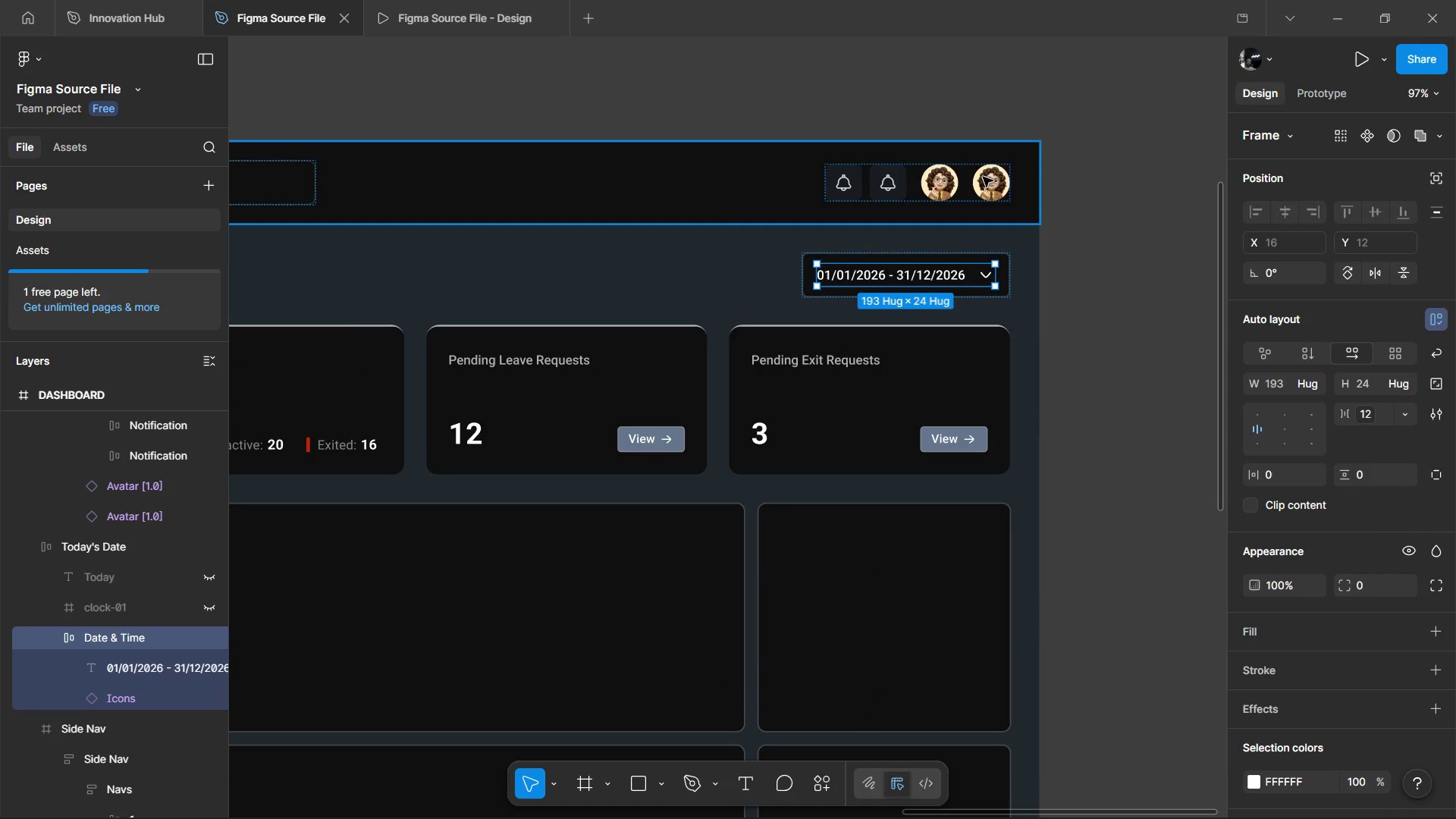 
double_click([983, 177])
 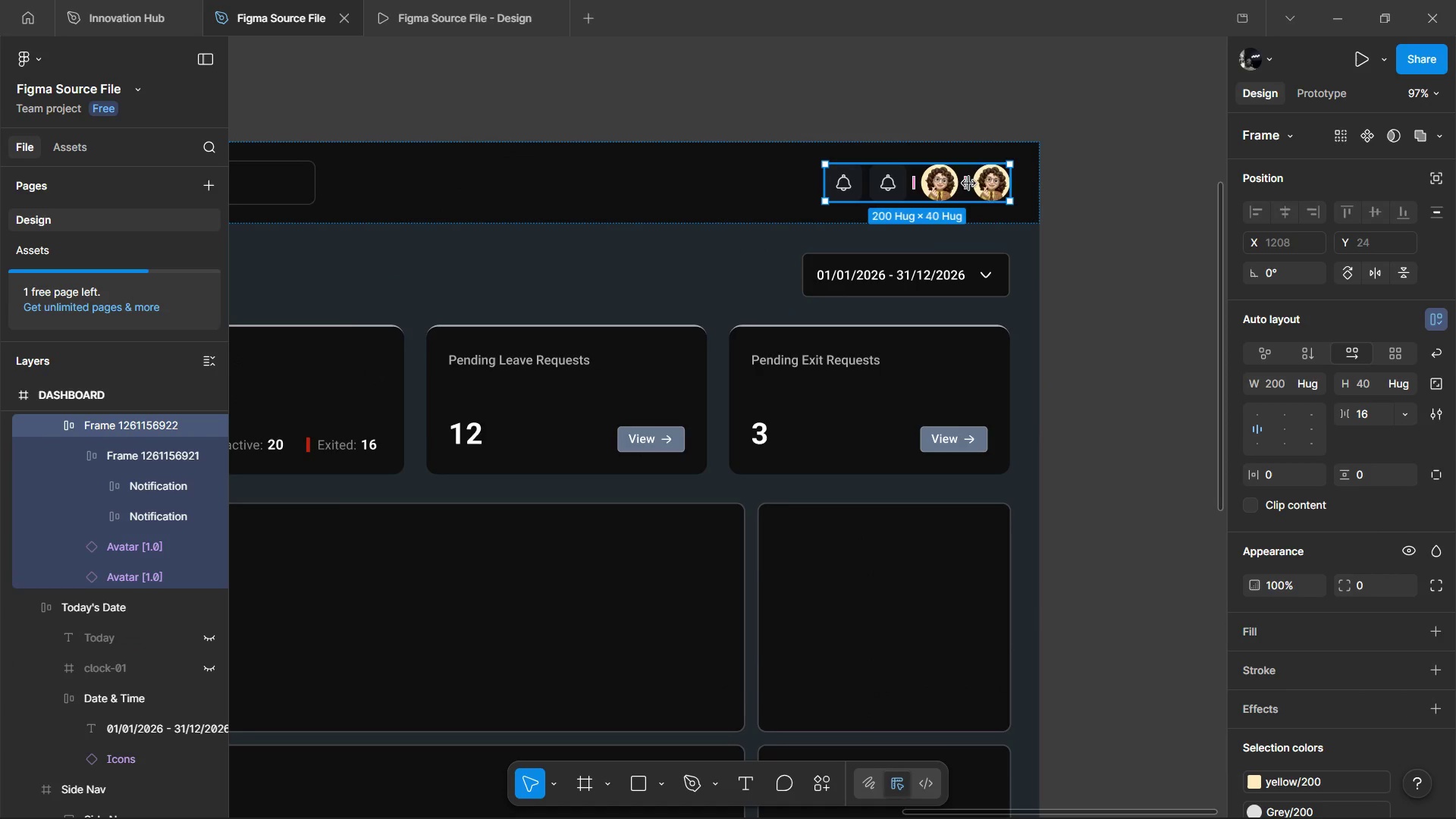 
key(Alt+Control+ControlLeft)
 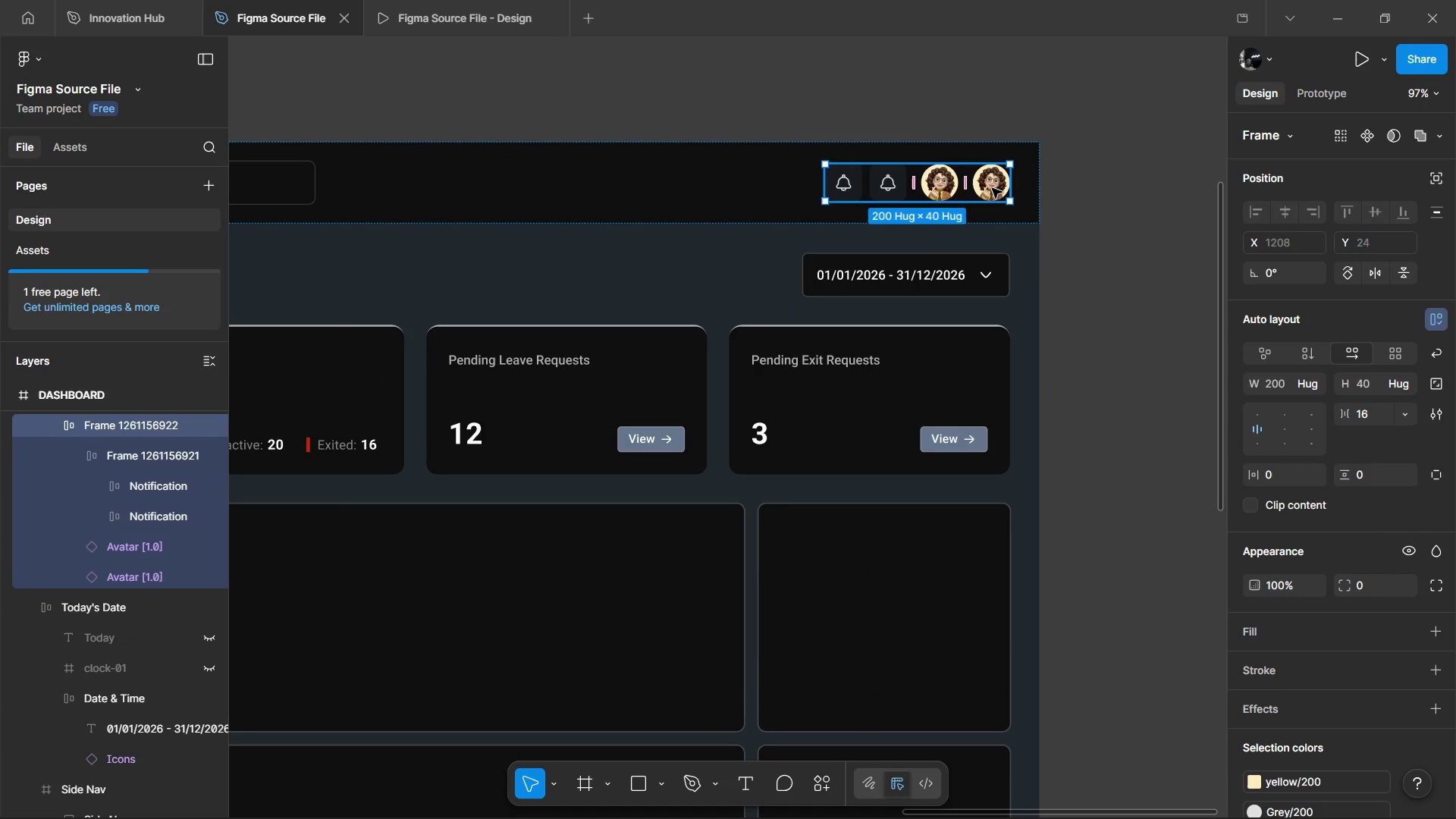 
double_click([992, 188])
 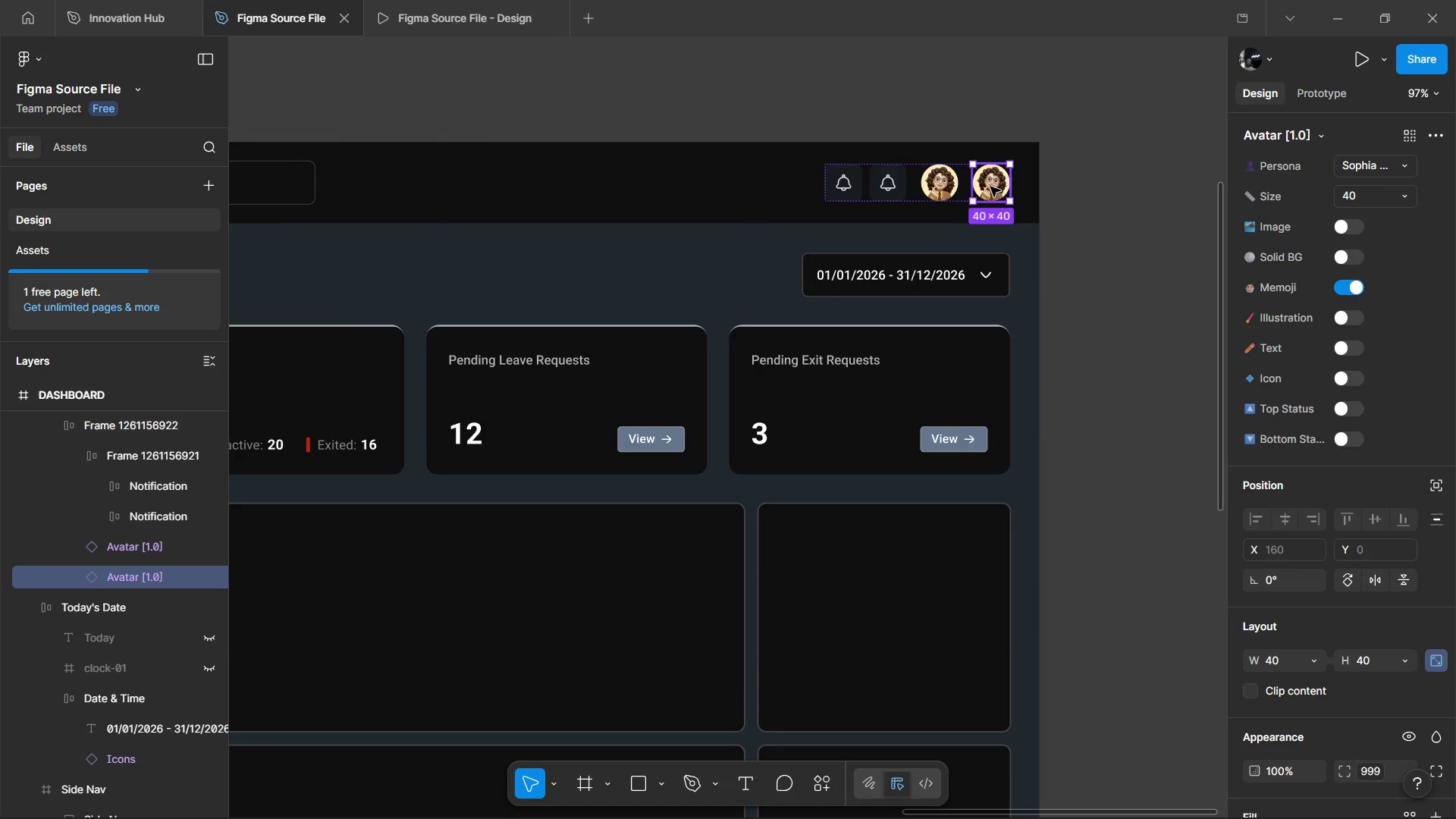 
key(Alt+Control+Shift+R)
 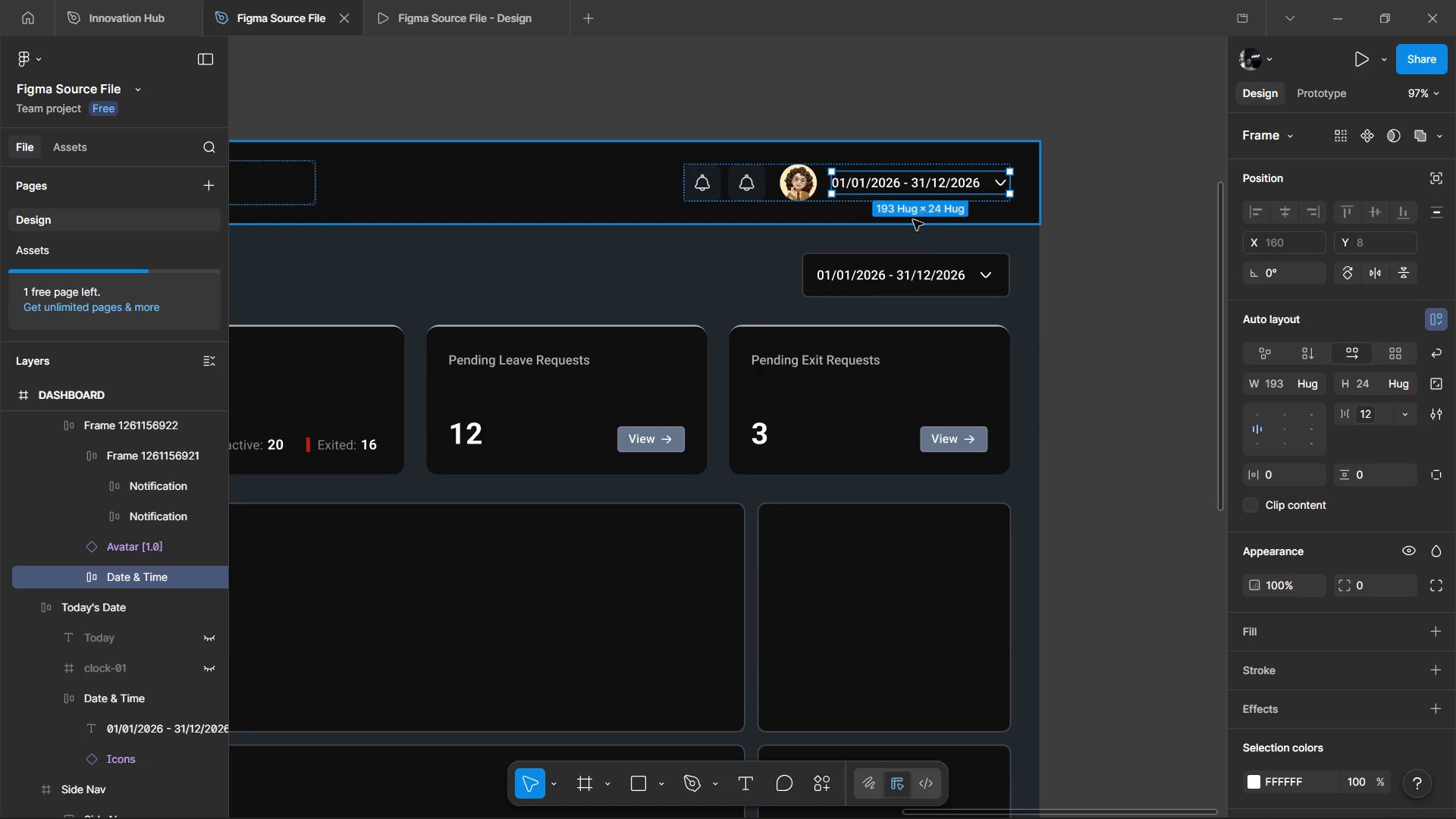 
left_click([909, 246])
 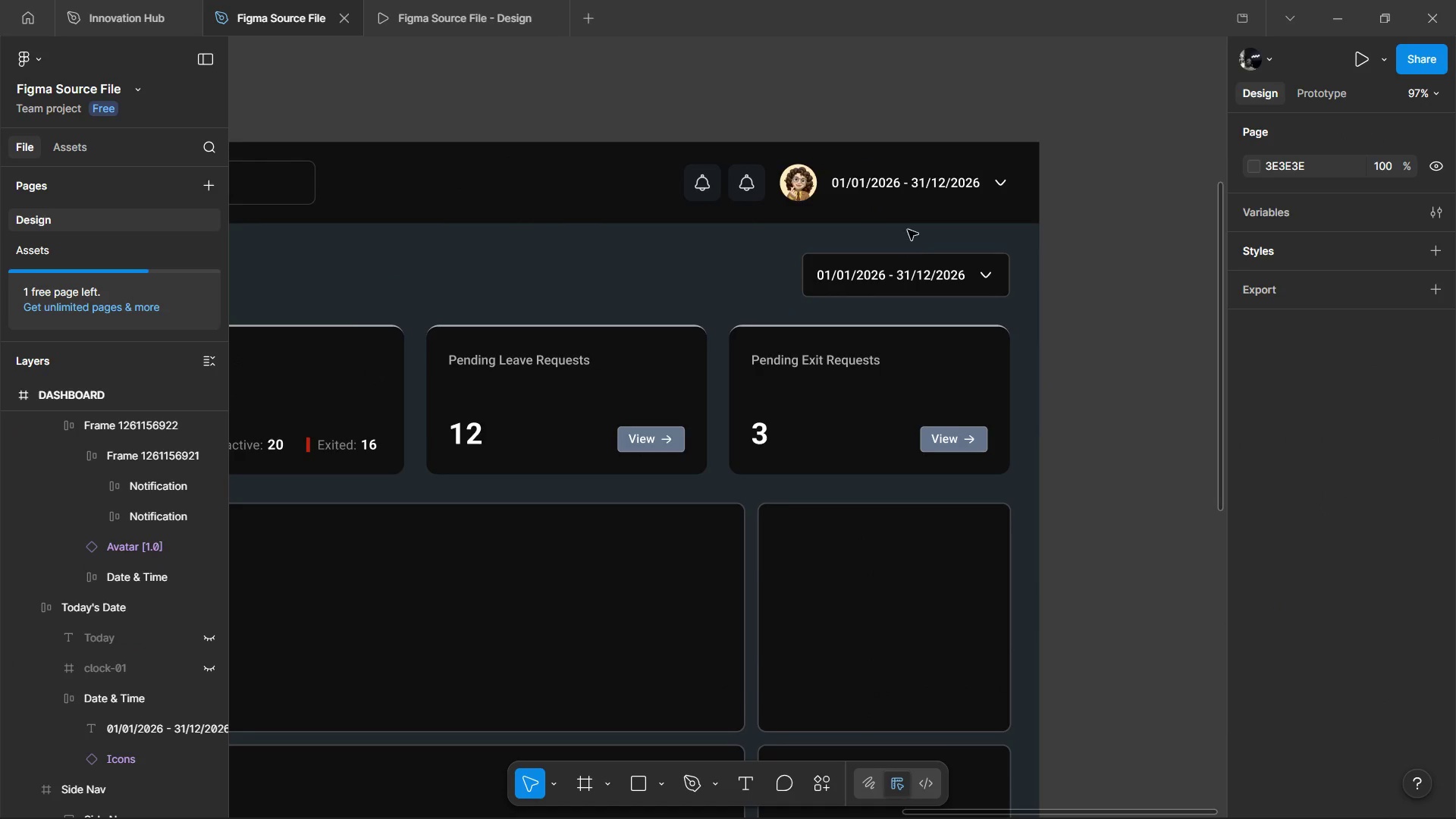 
hold_key(key=ControlLeft, duration=0.97)
left_click([922, 184])
 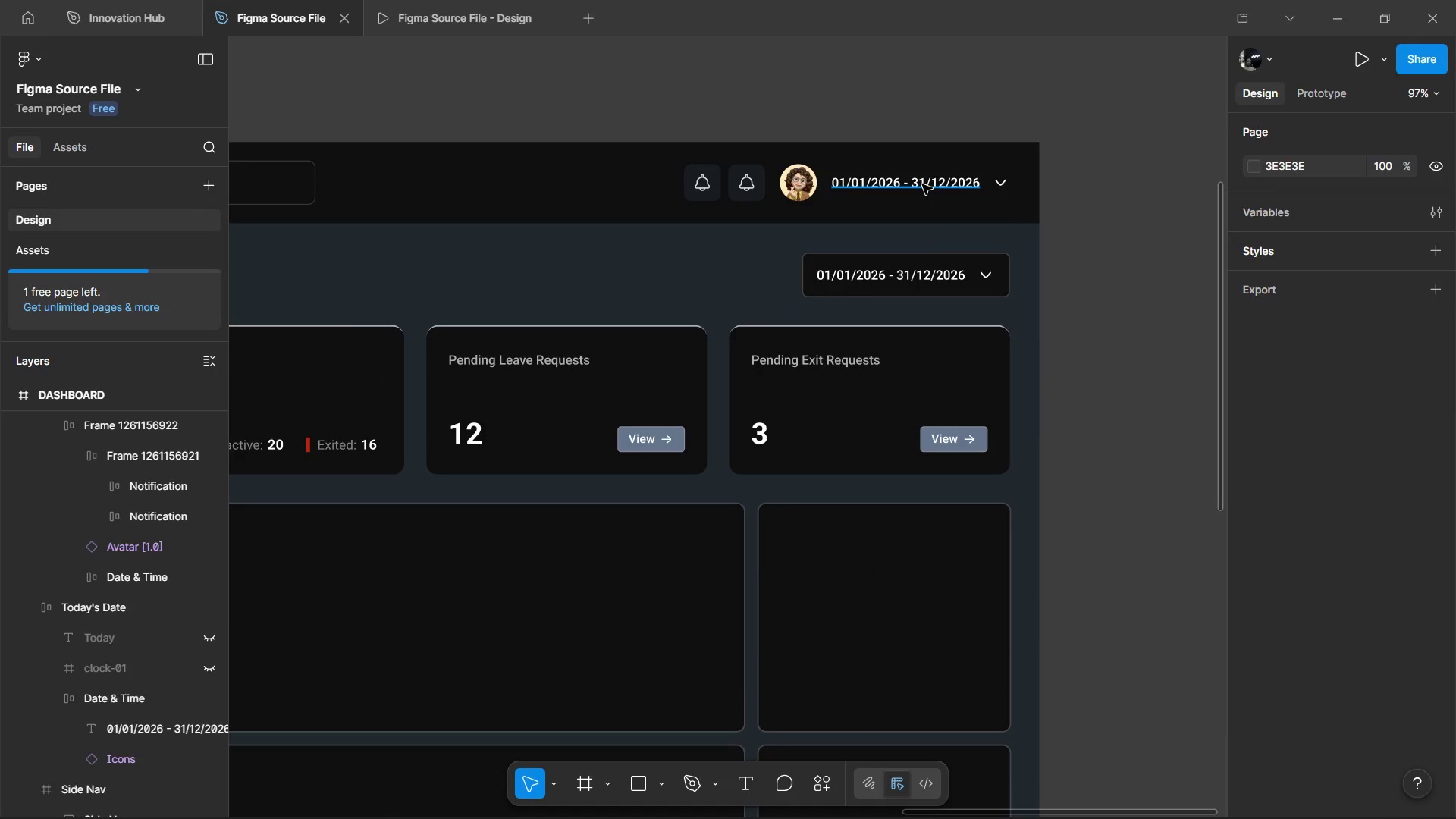 
double_click([922, 184])
 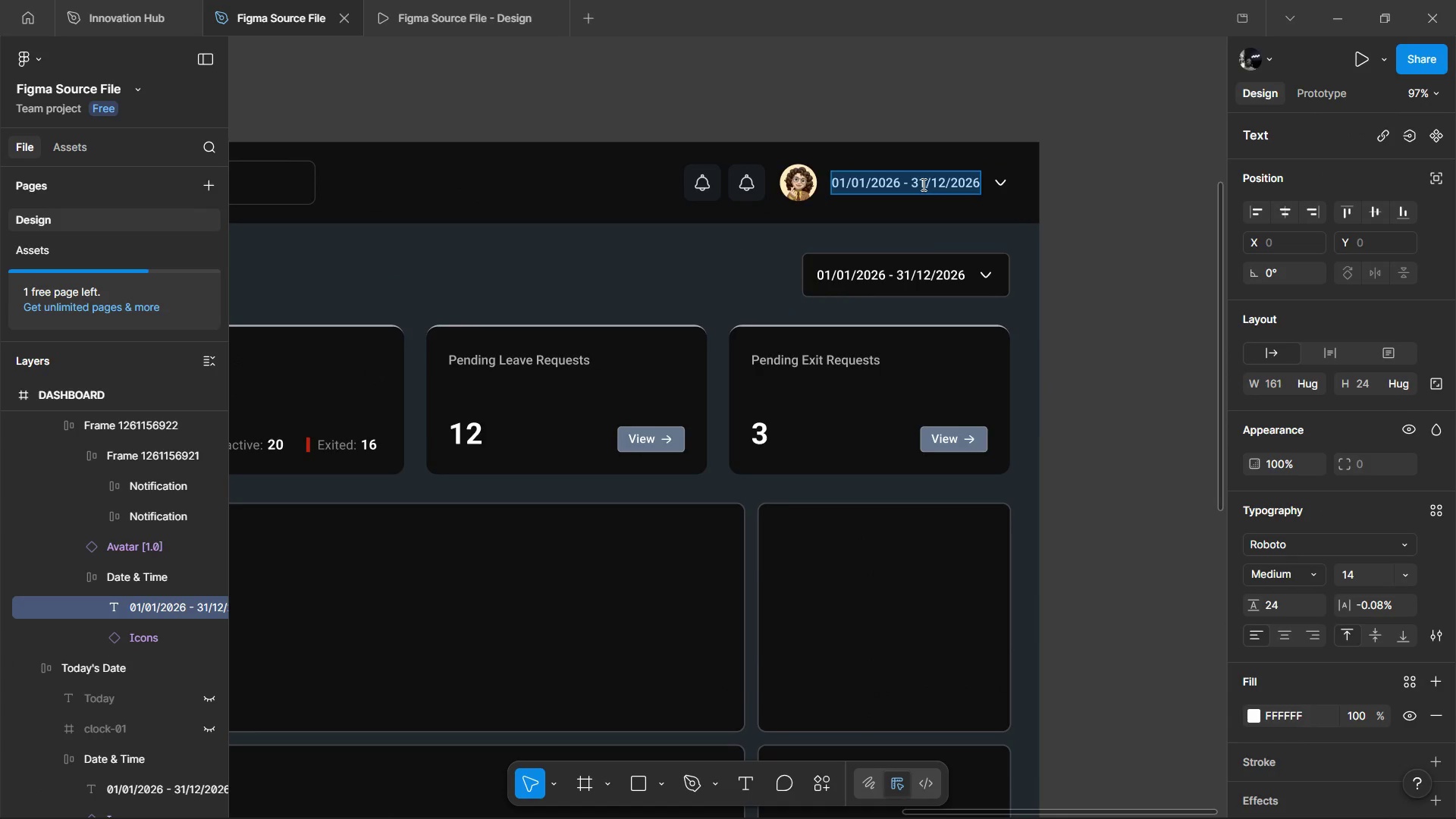 
hold_key(key=ShiftLeft, duration=1.52)
 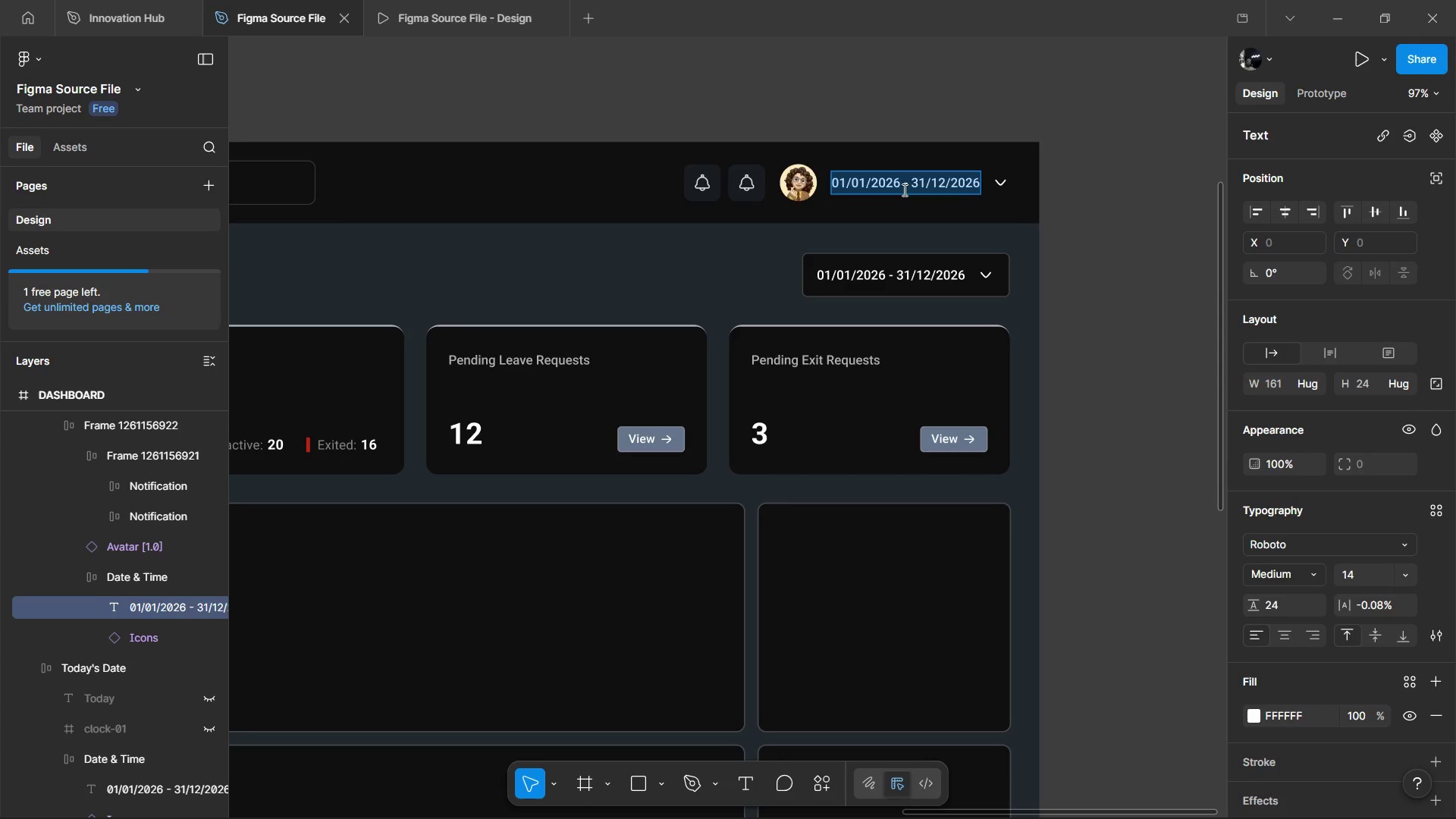 
hold_key(key=ShiftLeft, duration=0.36)
 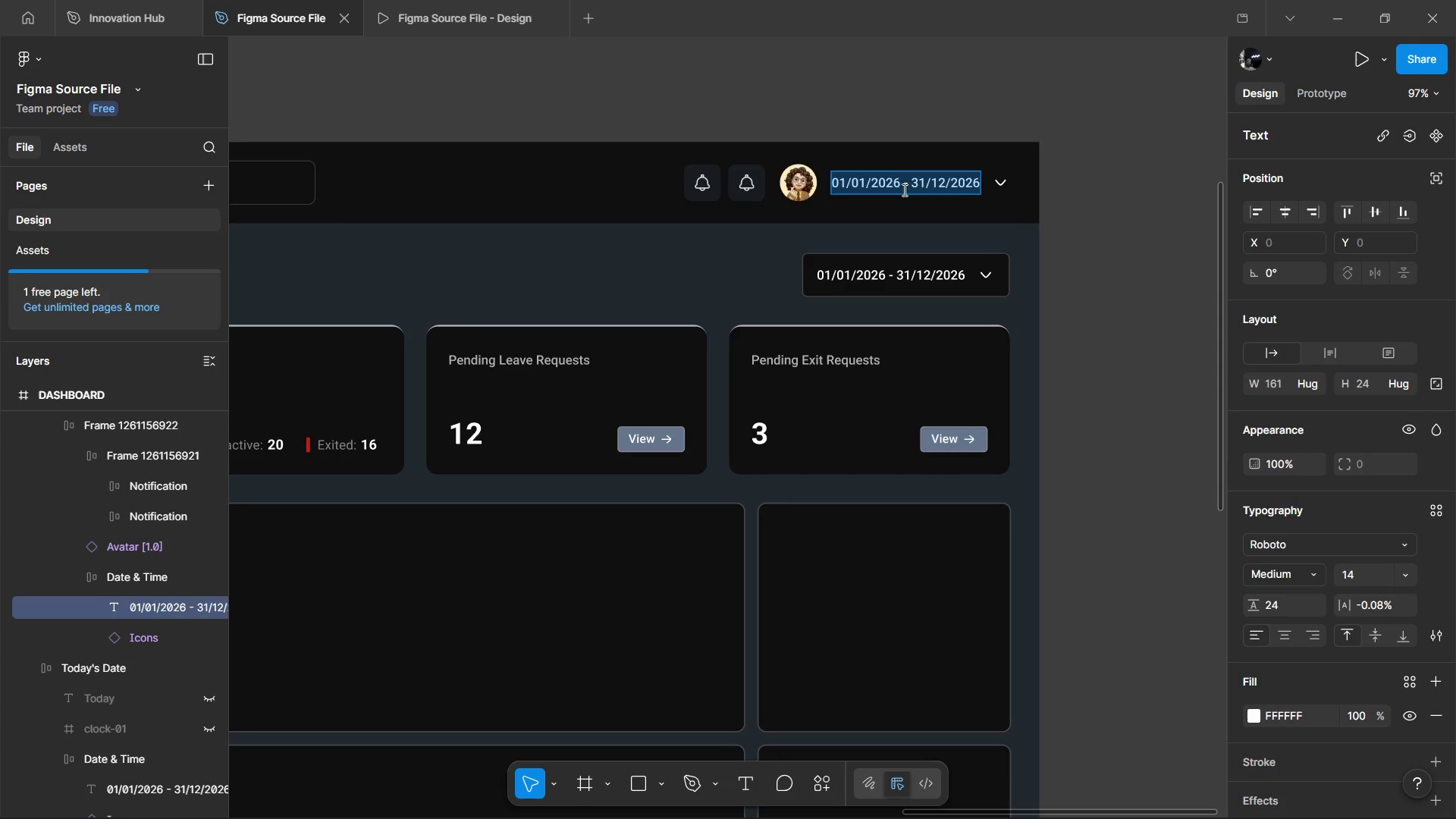 
key(Alt+I)
 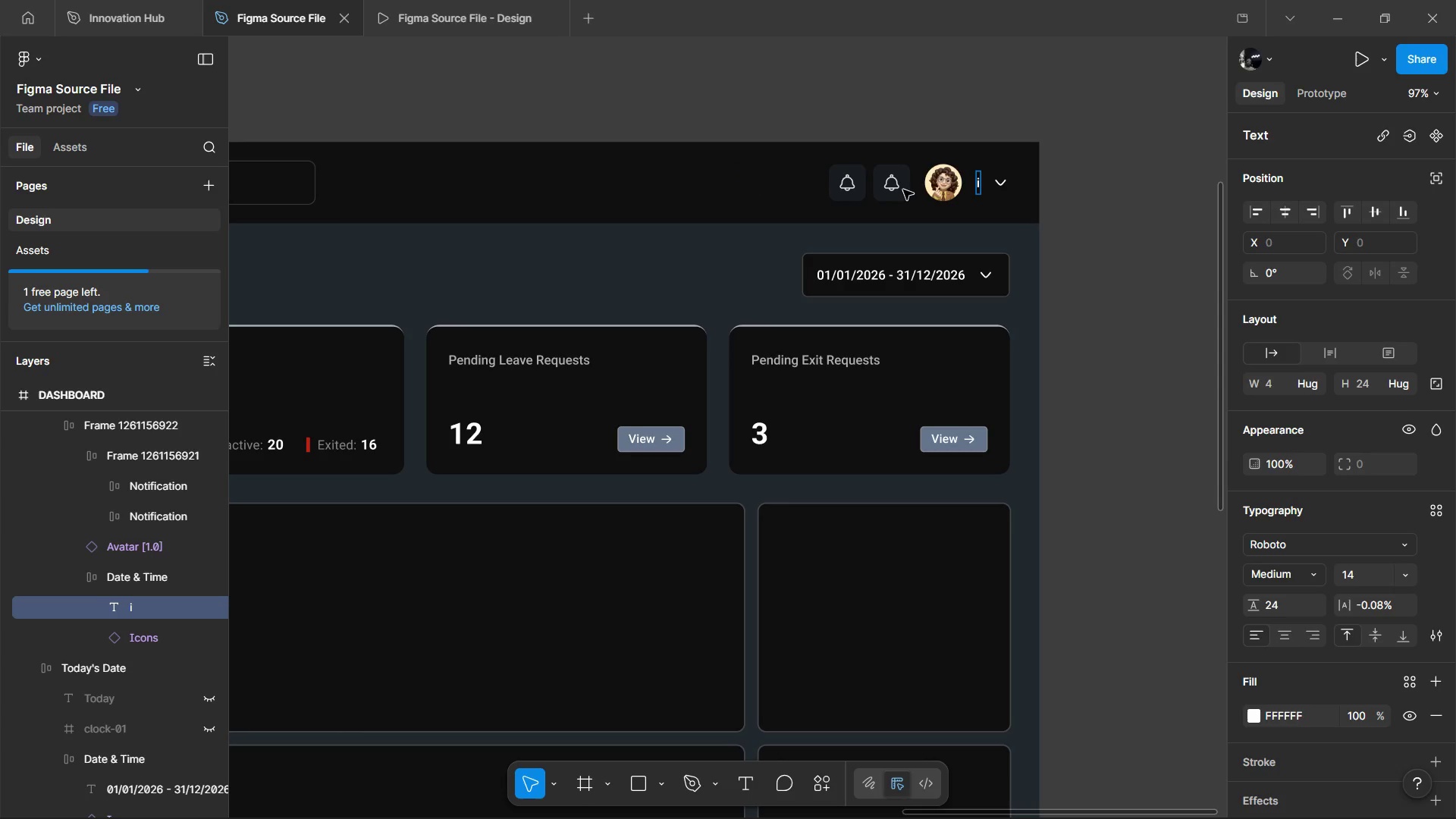 
key(Alt+D)
 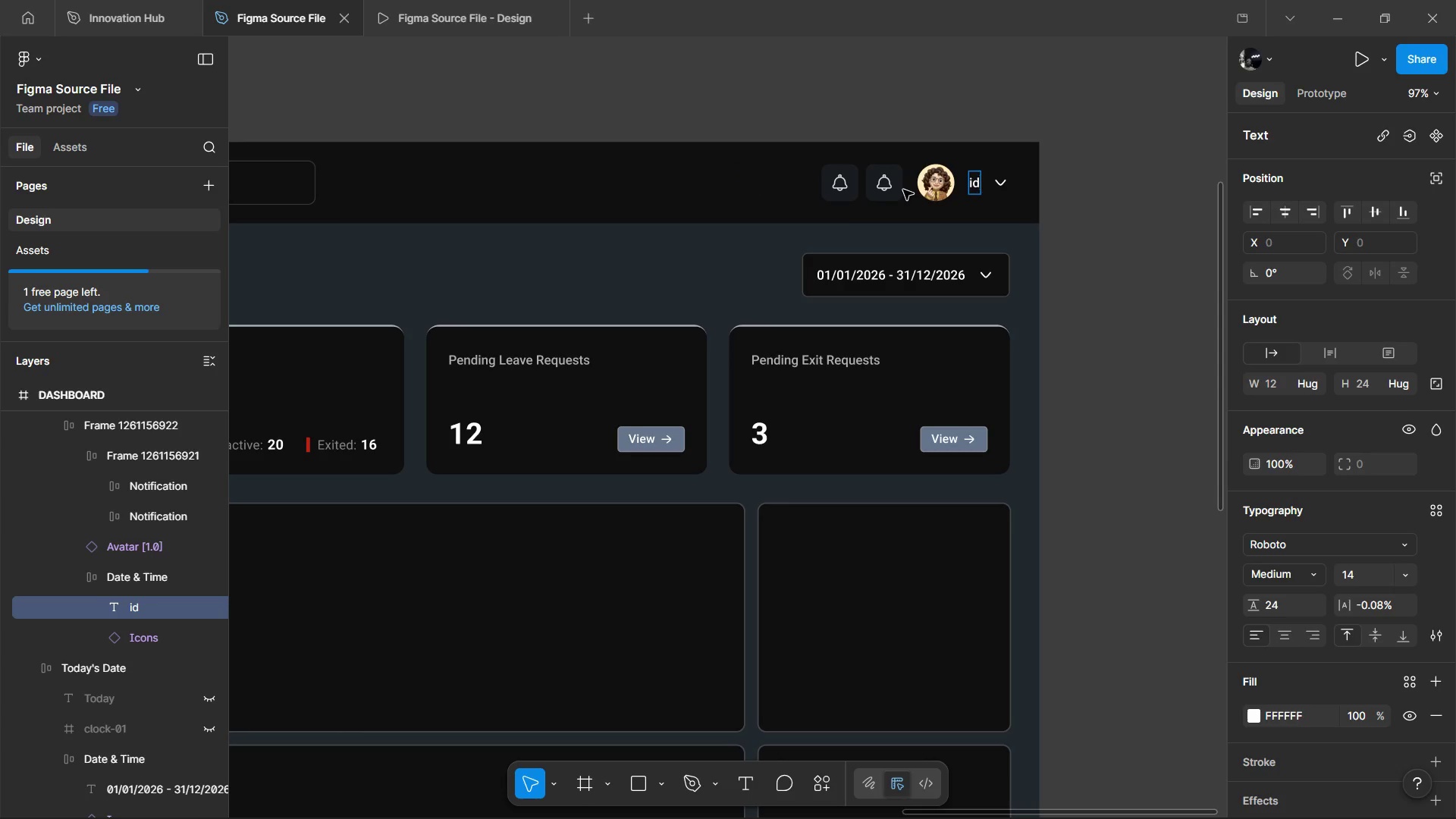 
key(Alt+Home)
 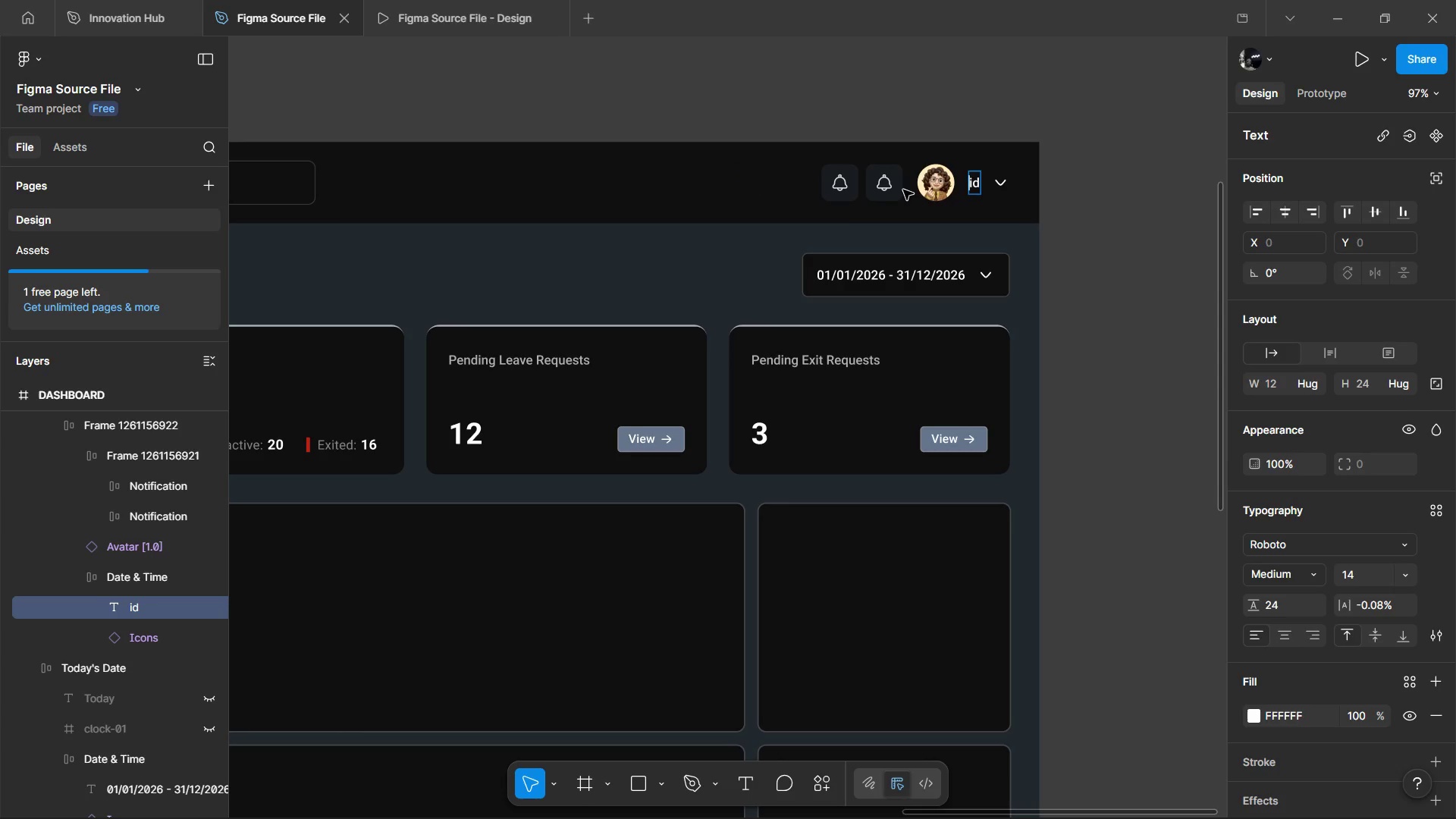 
key(Alt+Backspace)
 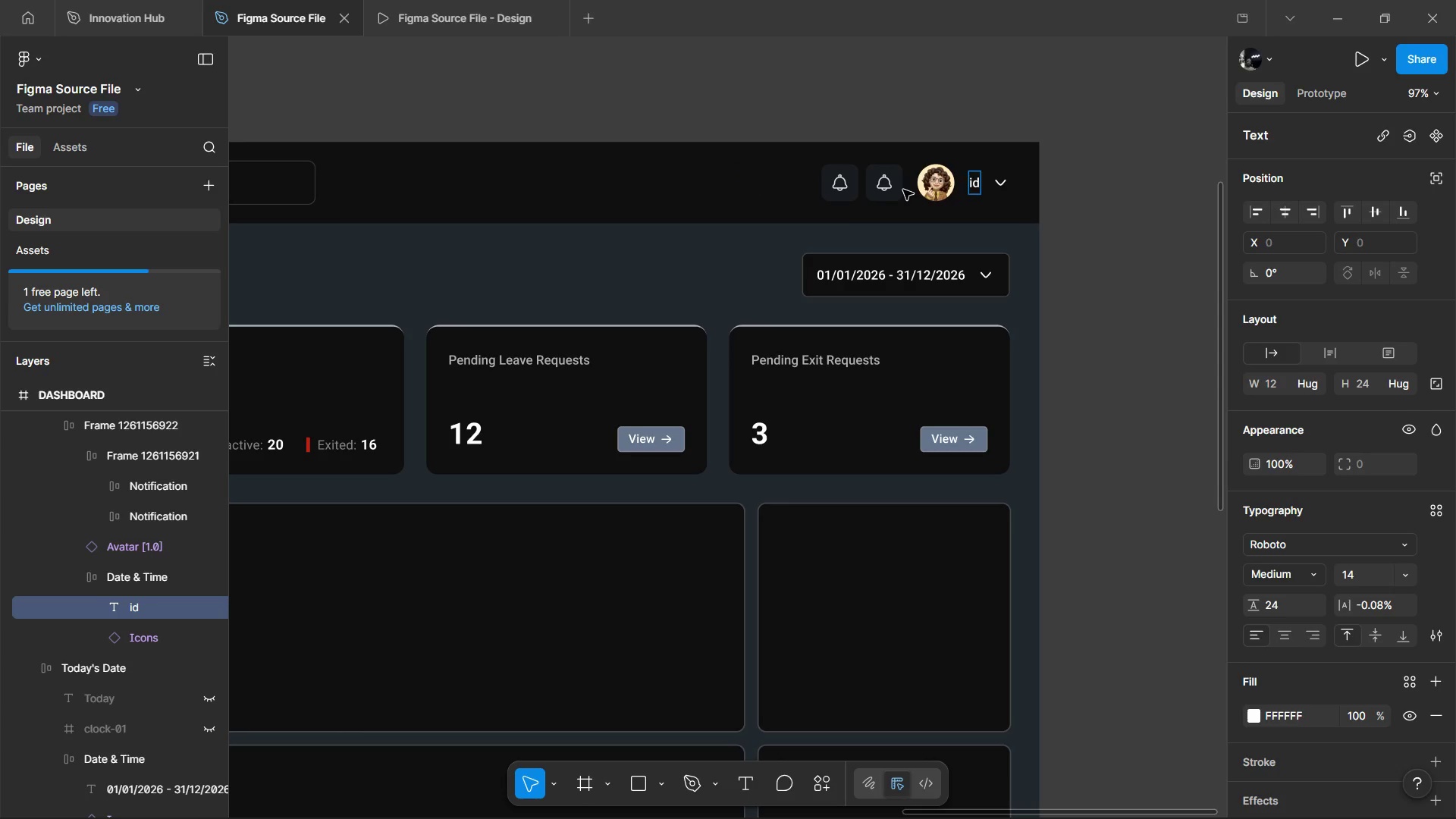 
key(Alt+Backspace)
 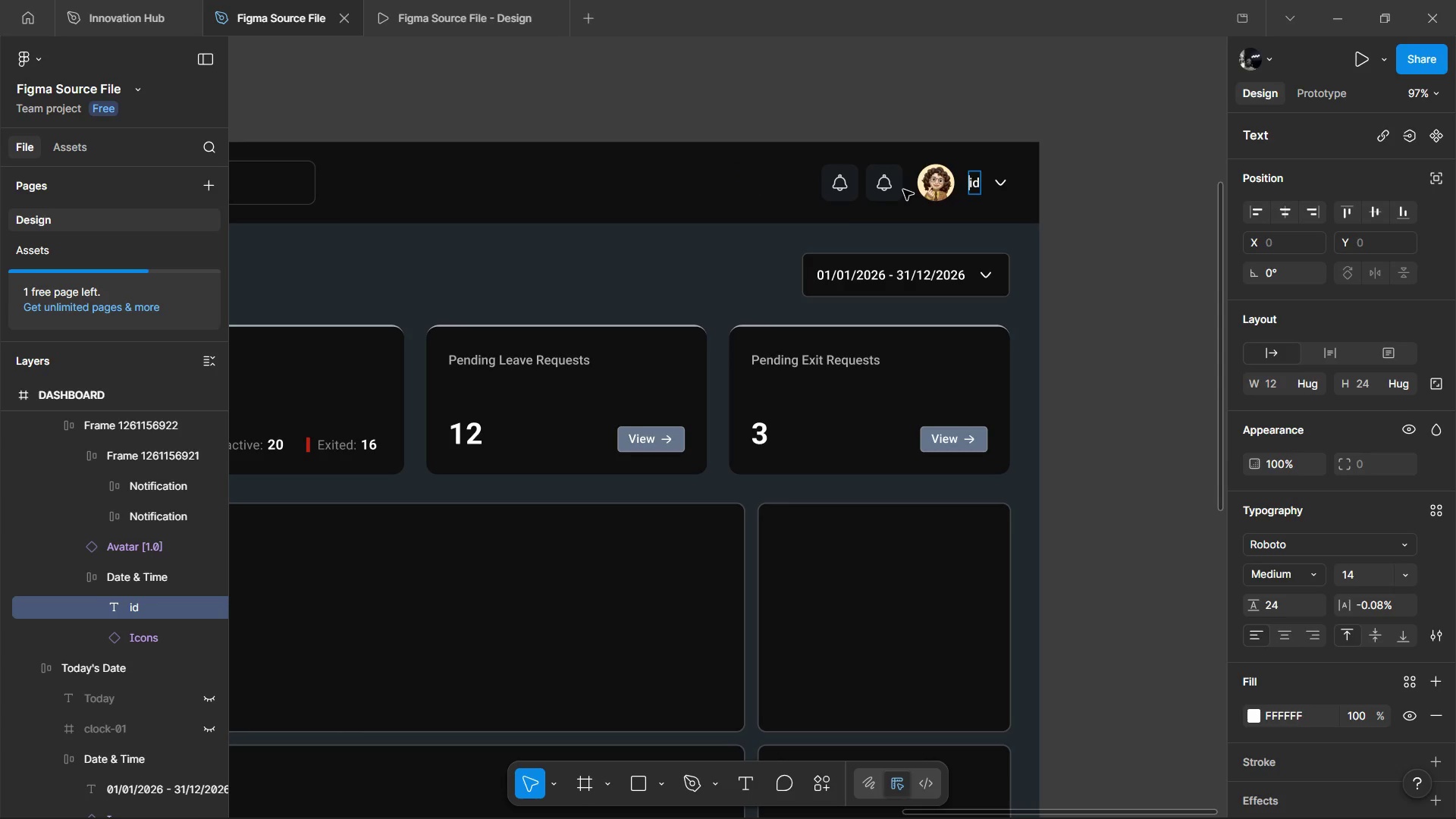 
key(Alt+Delete)
 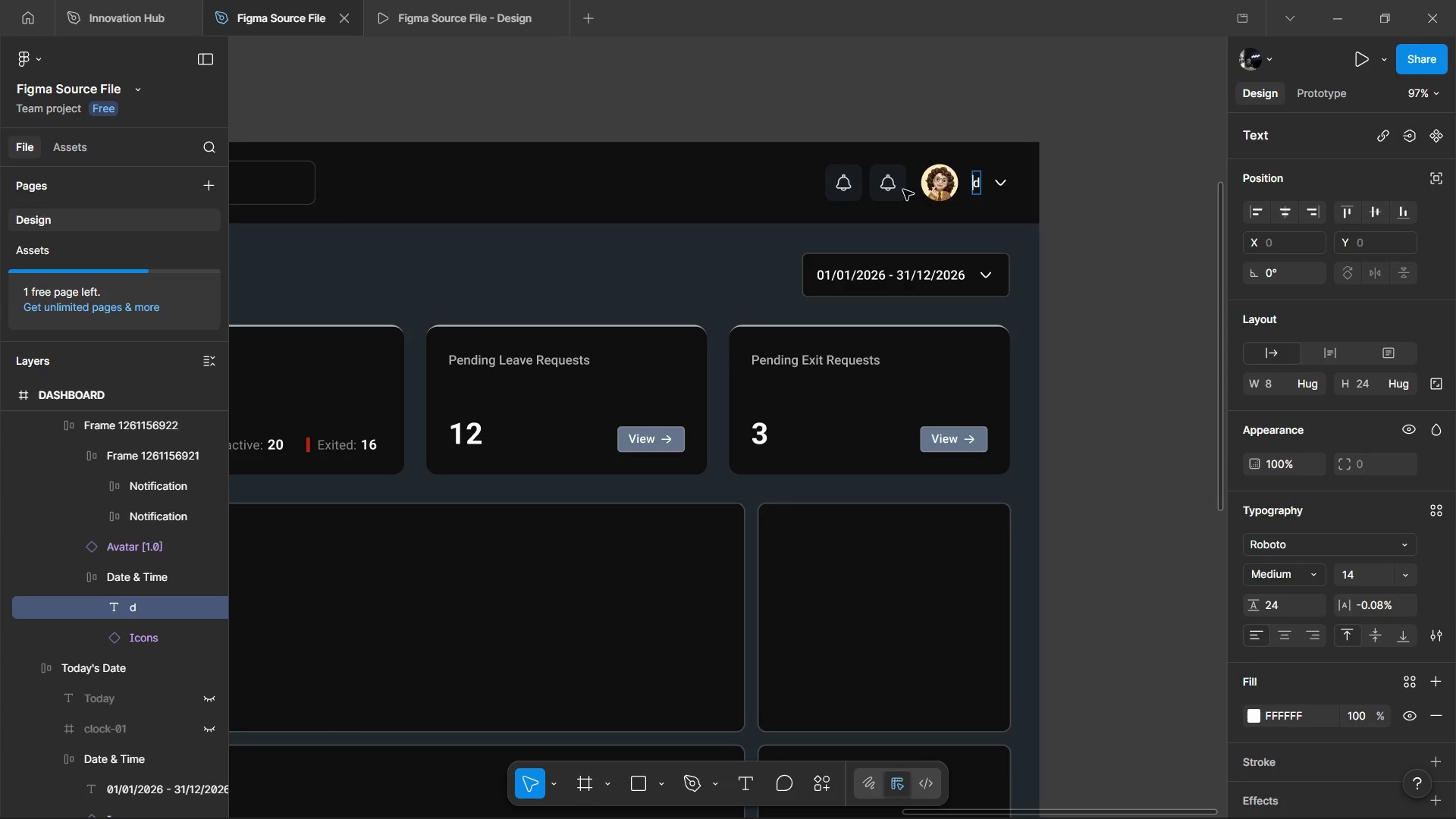 
key(Alt+Delete)
 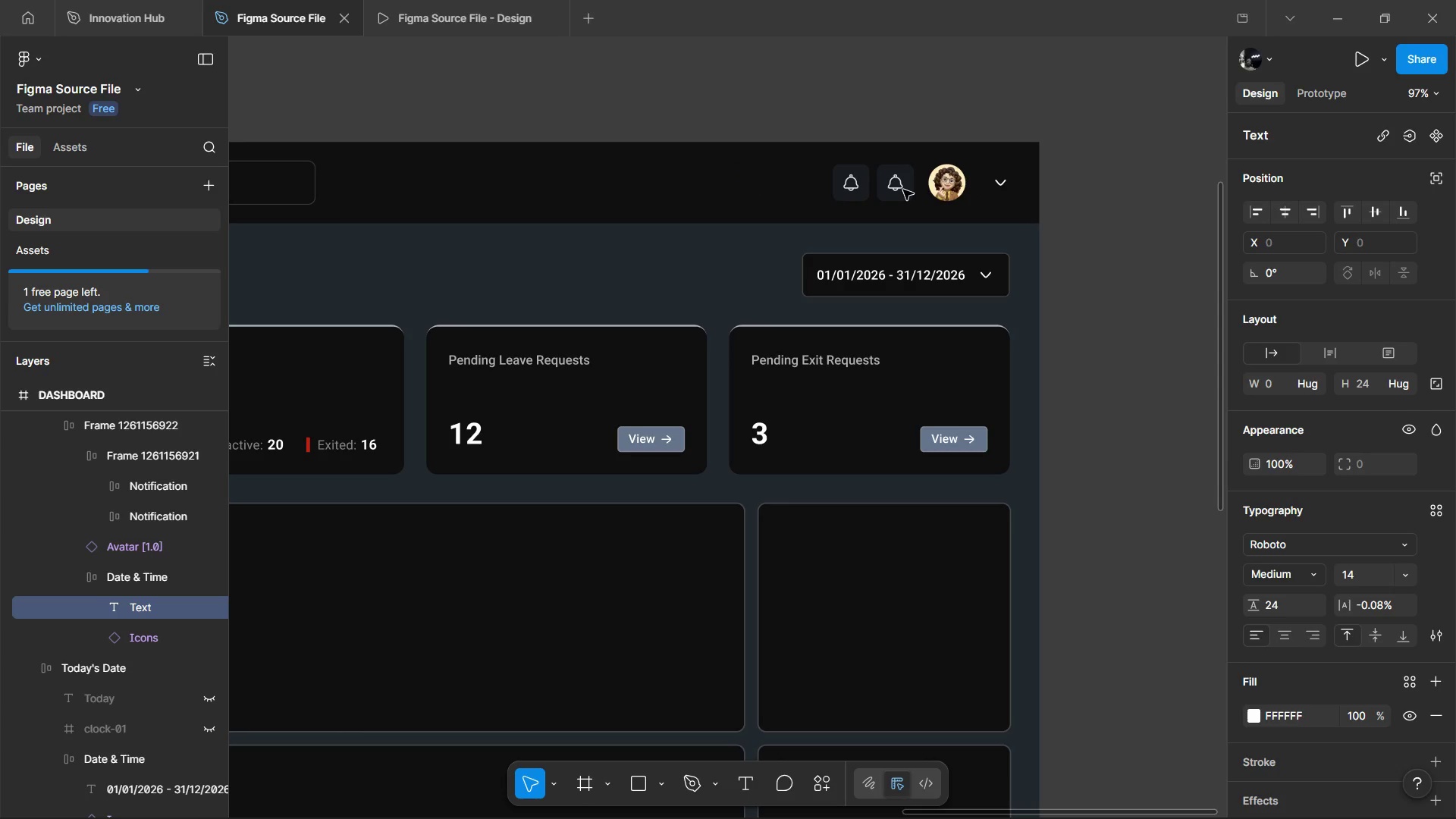 
key(Alt+Shift+I)
 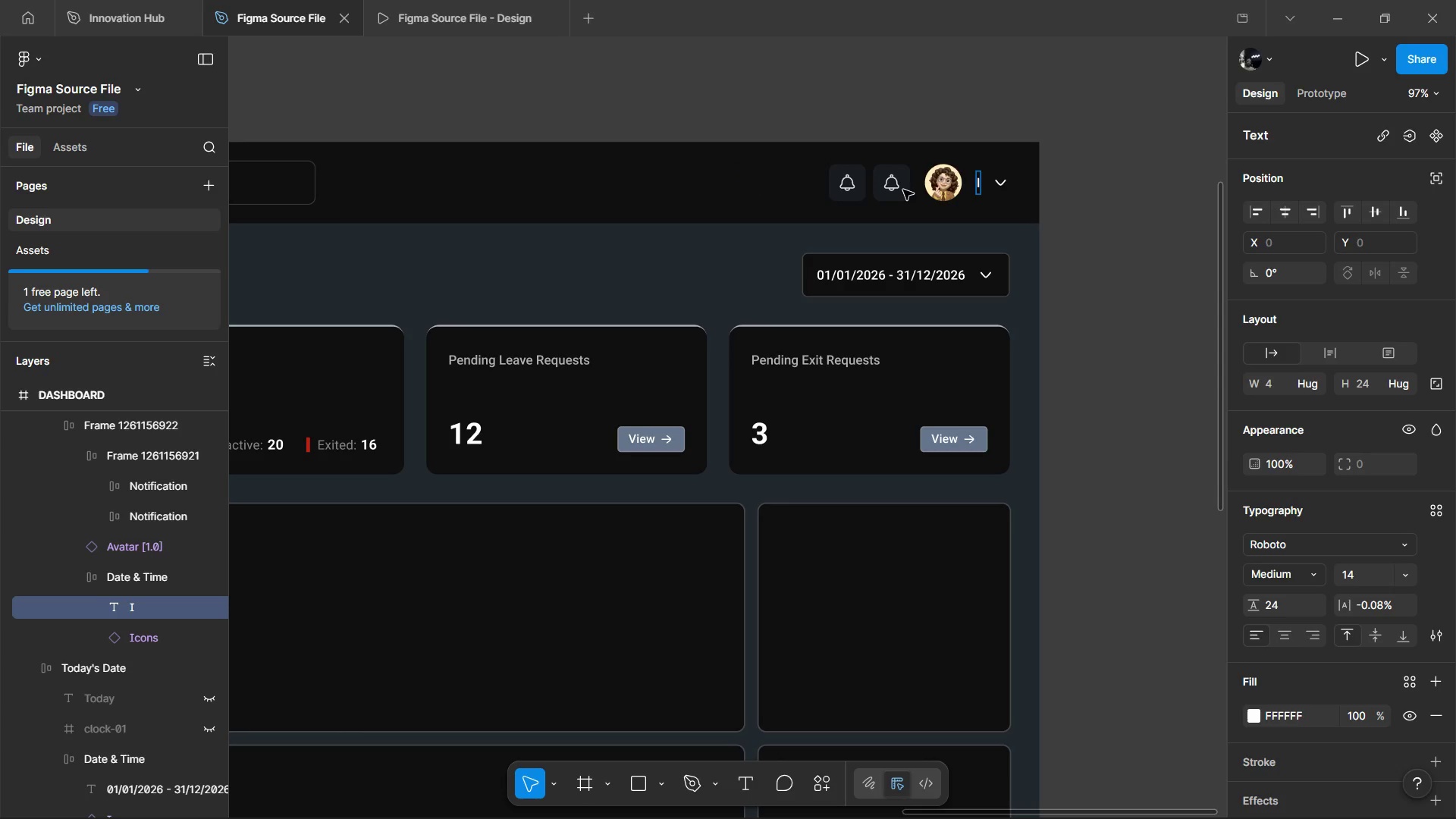 
key(Alt+D)
 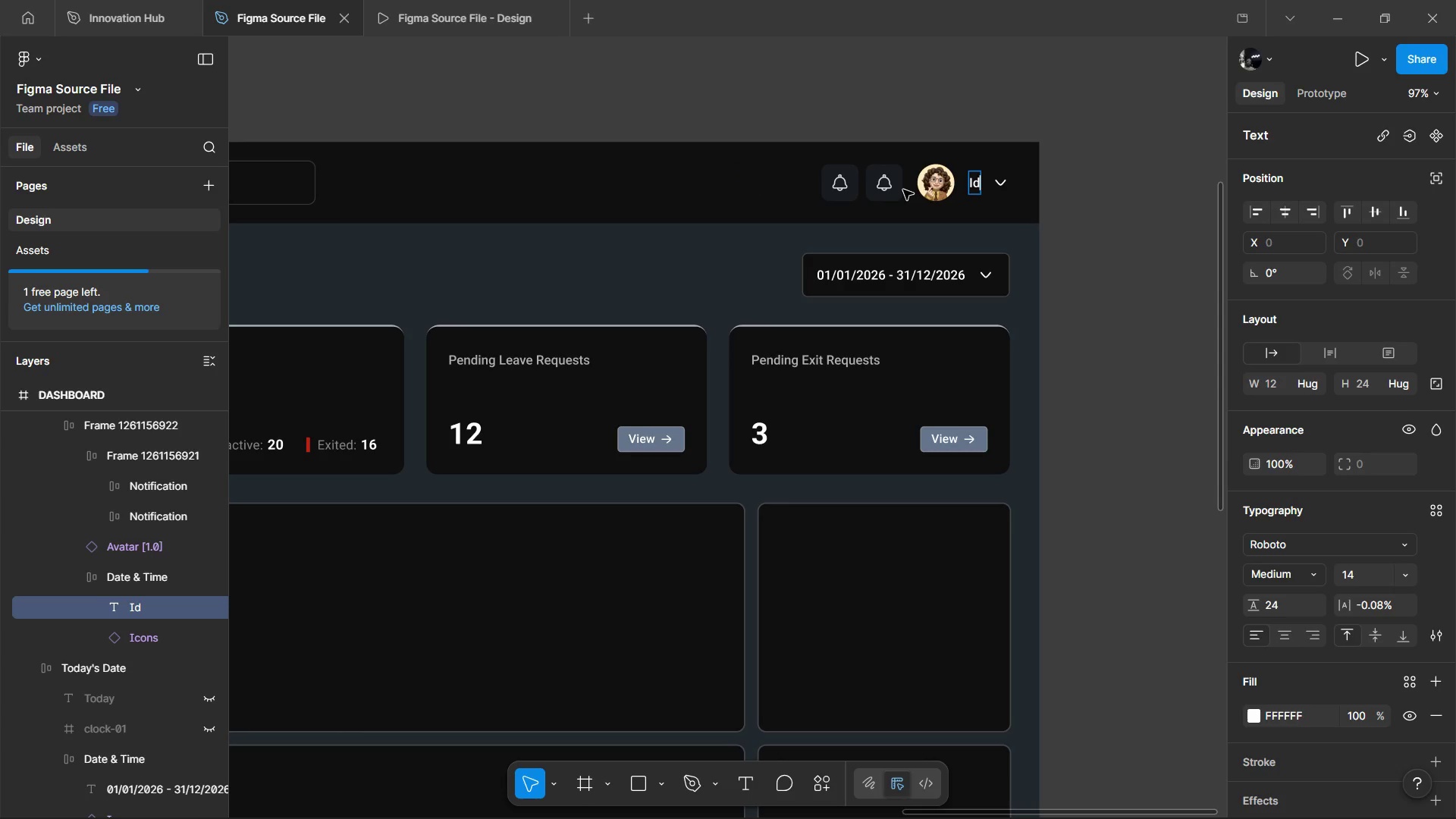 
key(Alt+R)
 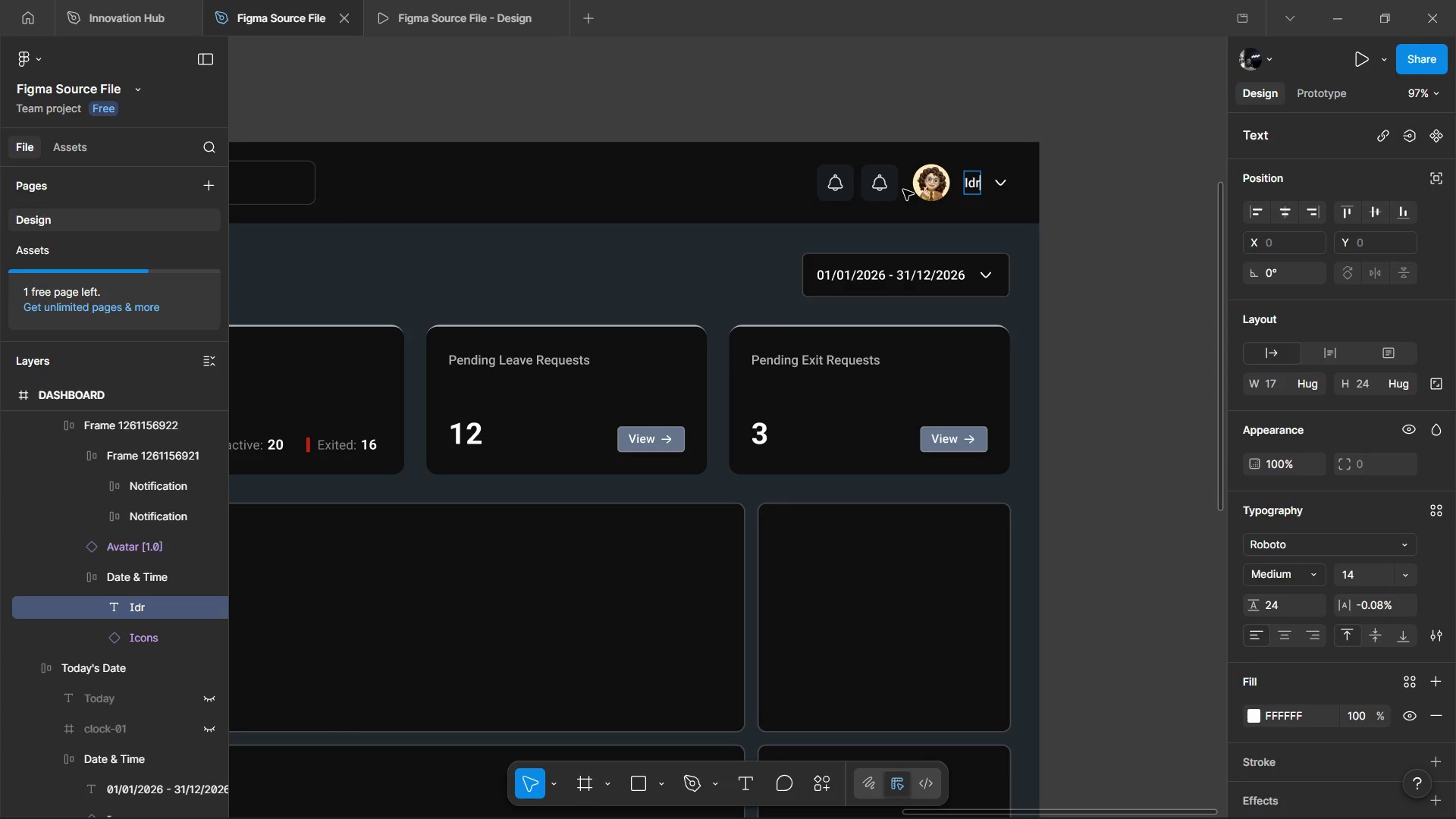 
key(Alt+I)
 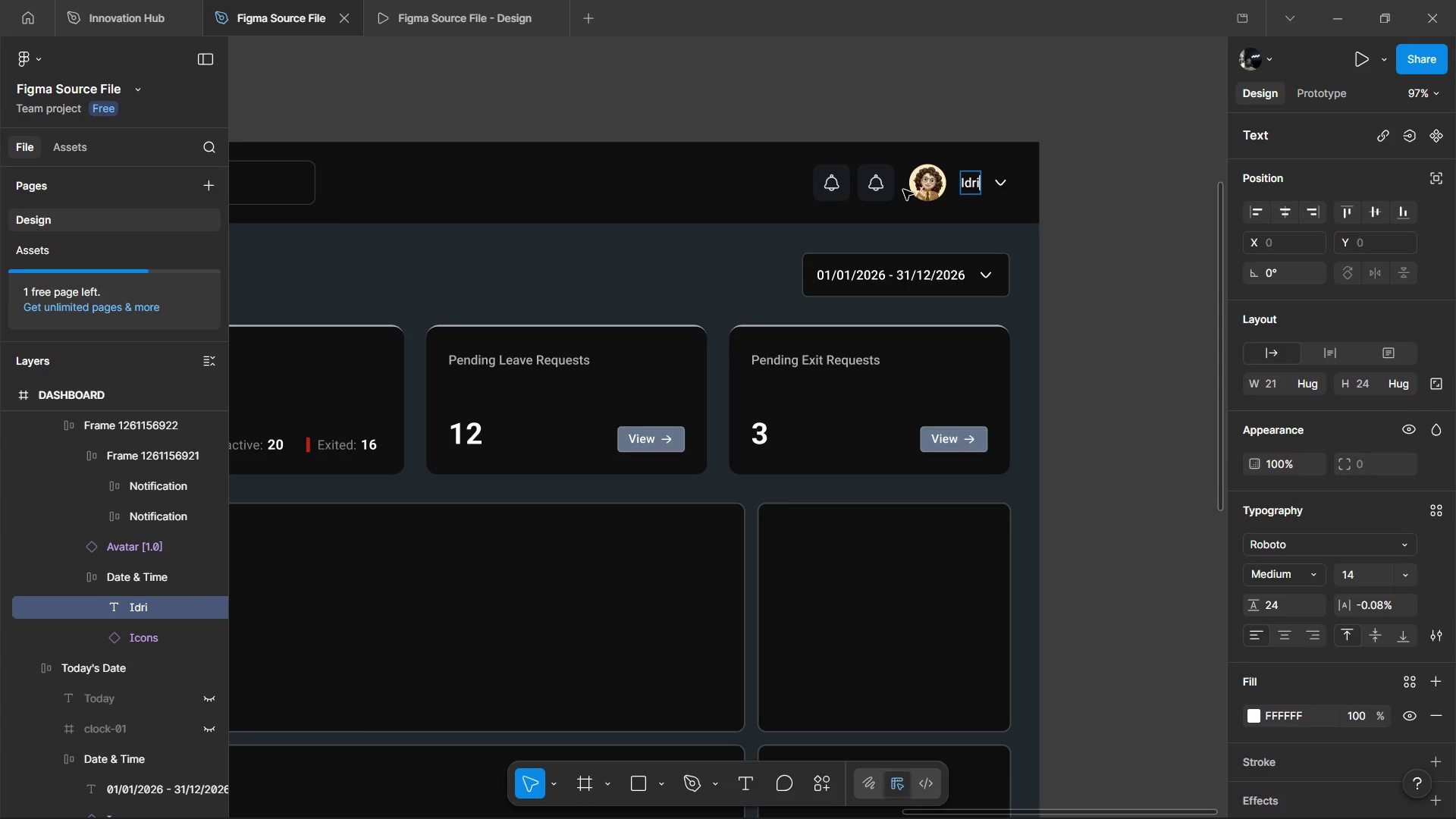 
key(Alt+S)
 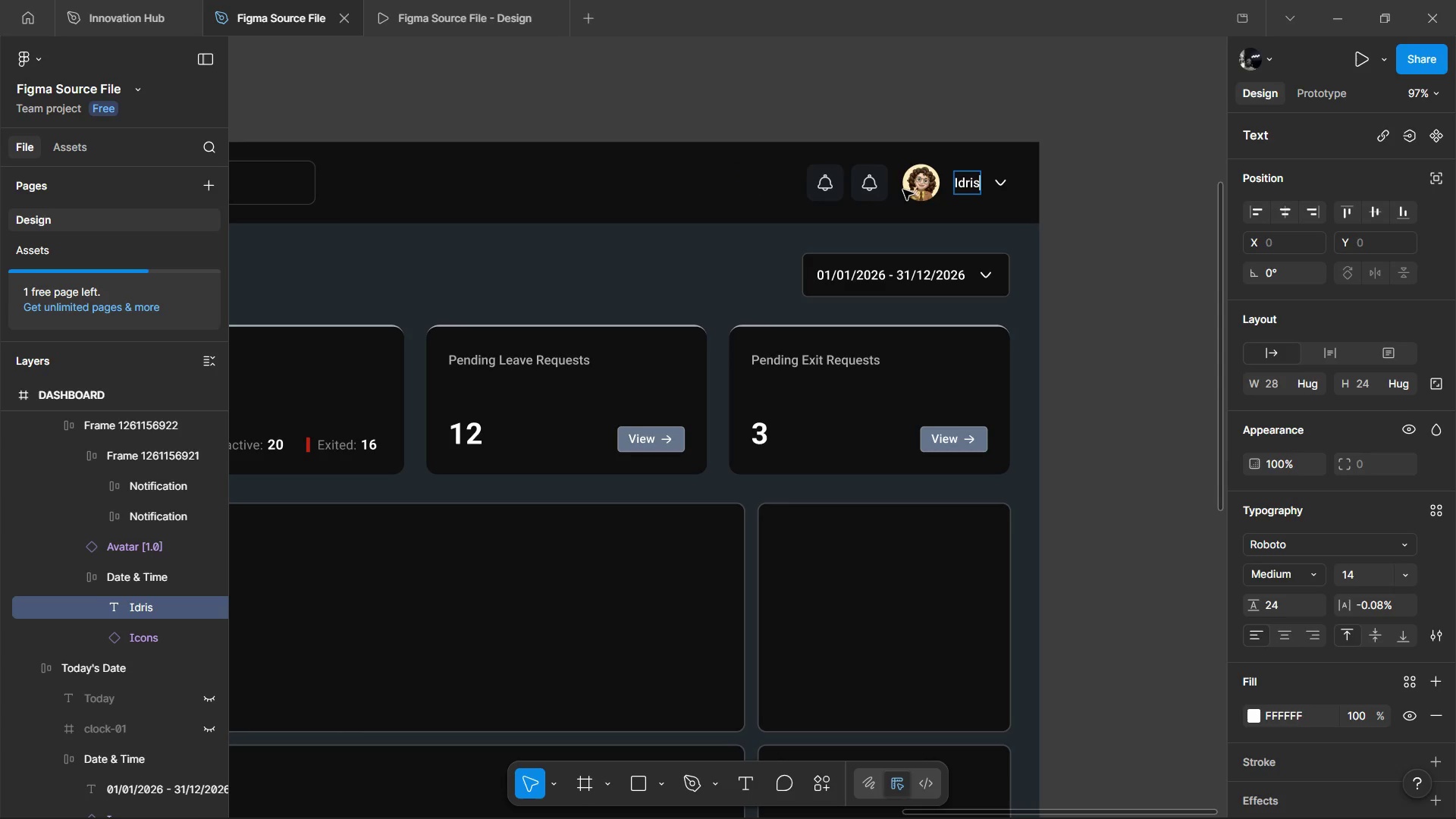 
key(Alt+Space)
 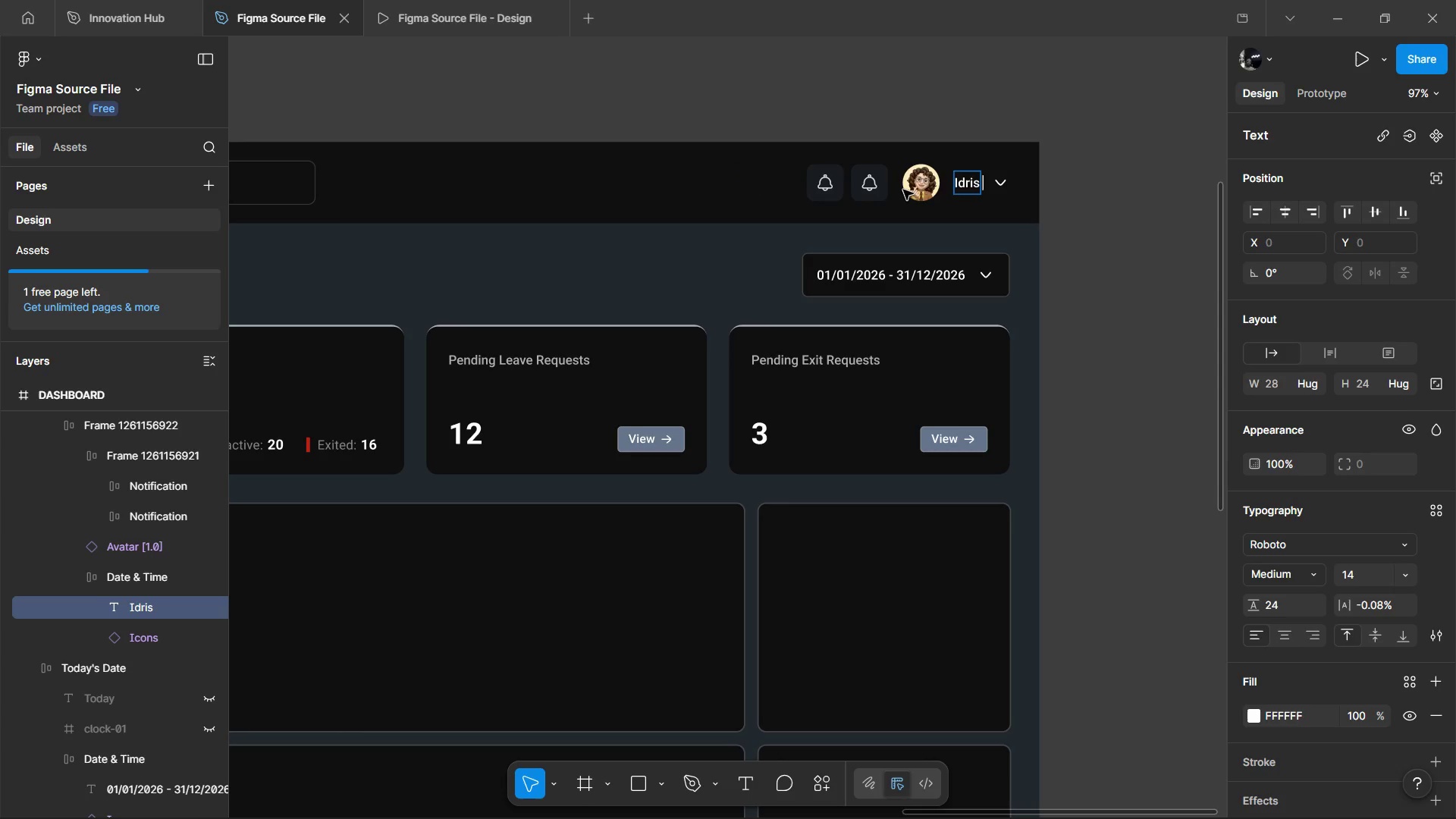 
hold_key(key=ShiftLeft, duration=1.5)
 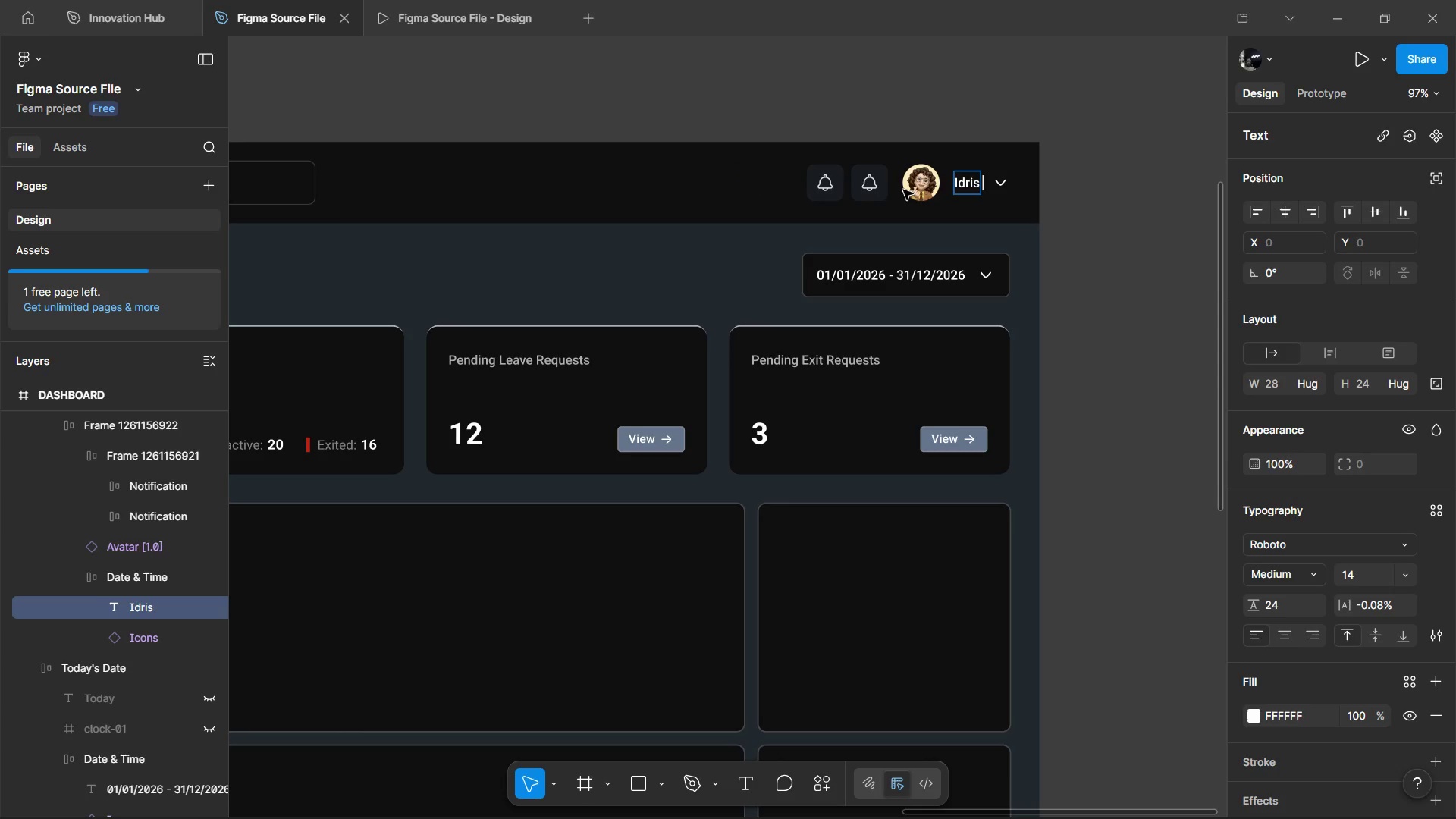 
hold_key(key=ShiftLeft, duration=0.58)
 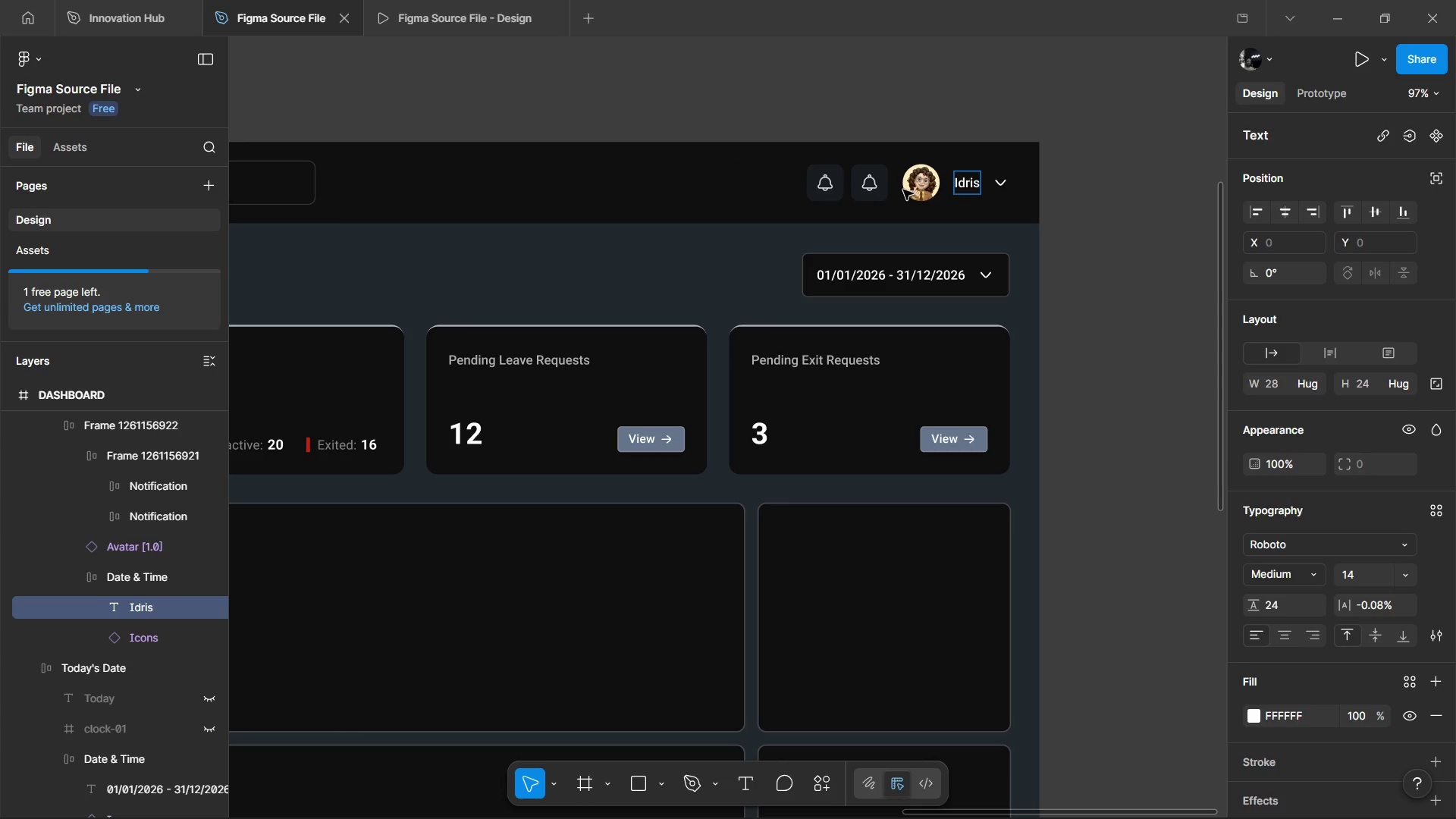 
key(Alt+Shift+B)
 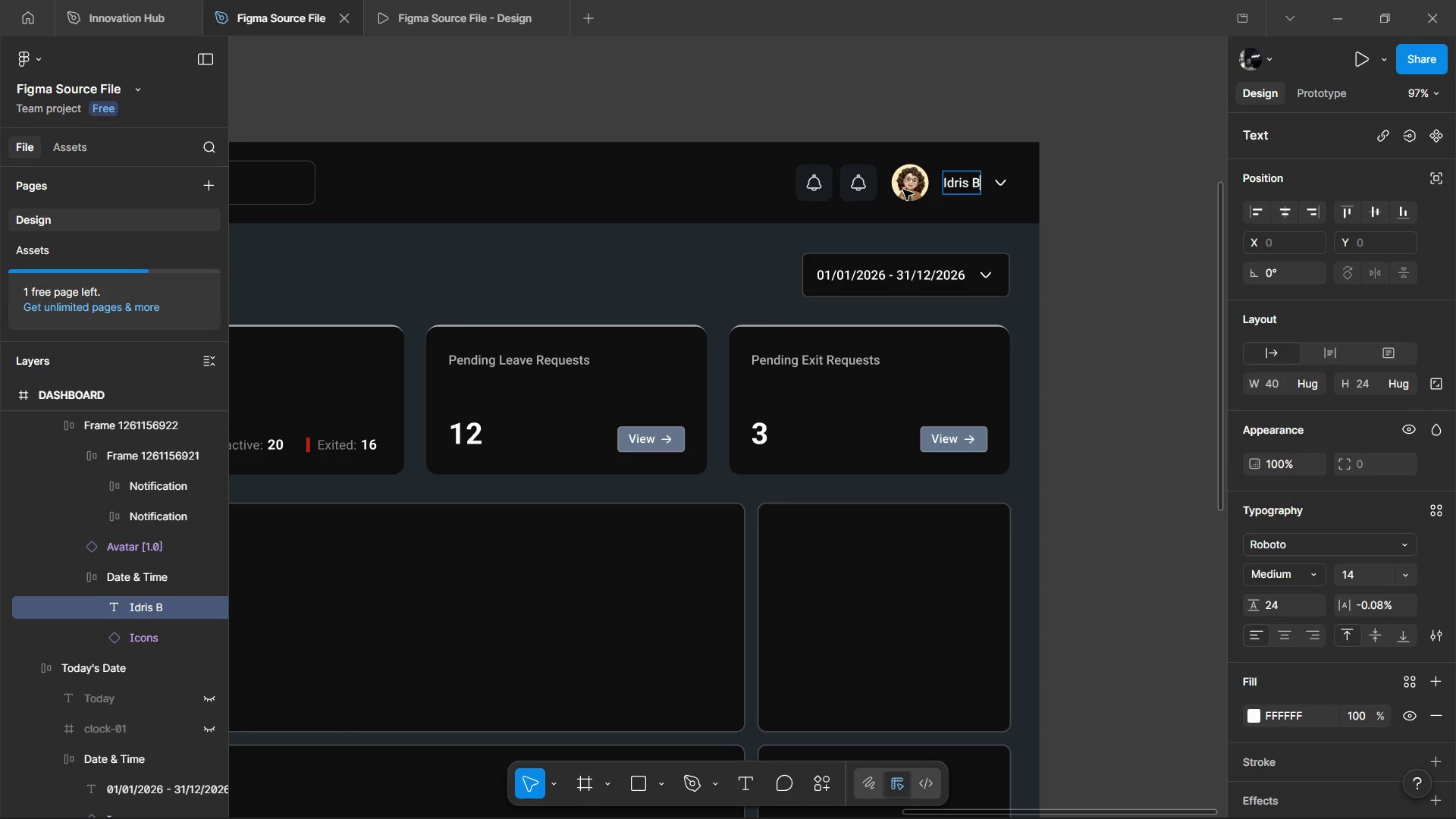 
key(Alt+Period)
 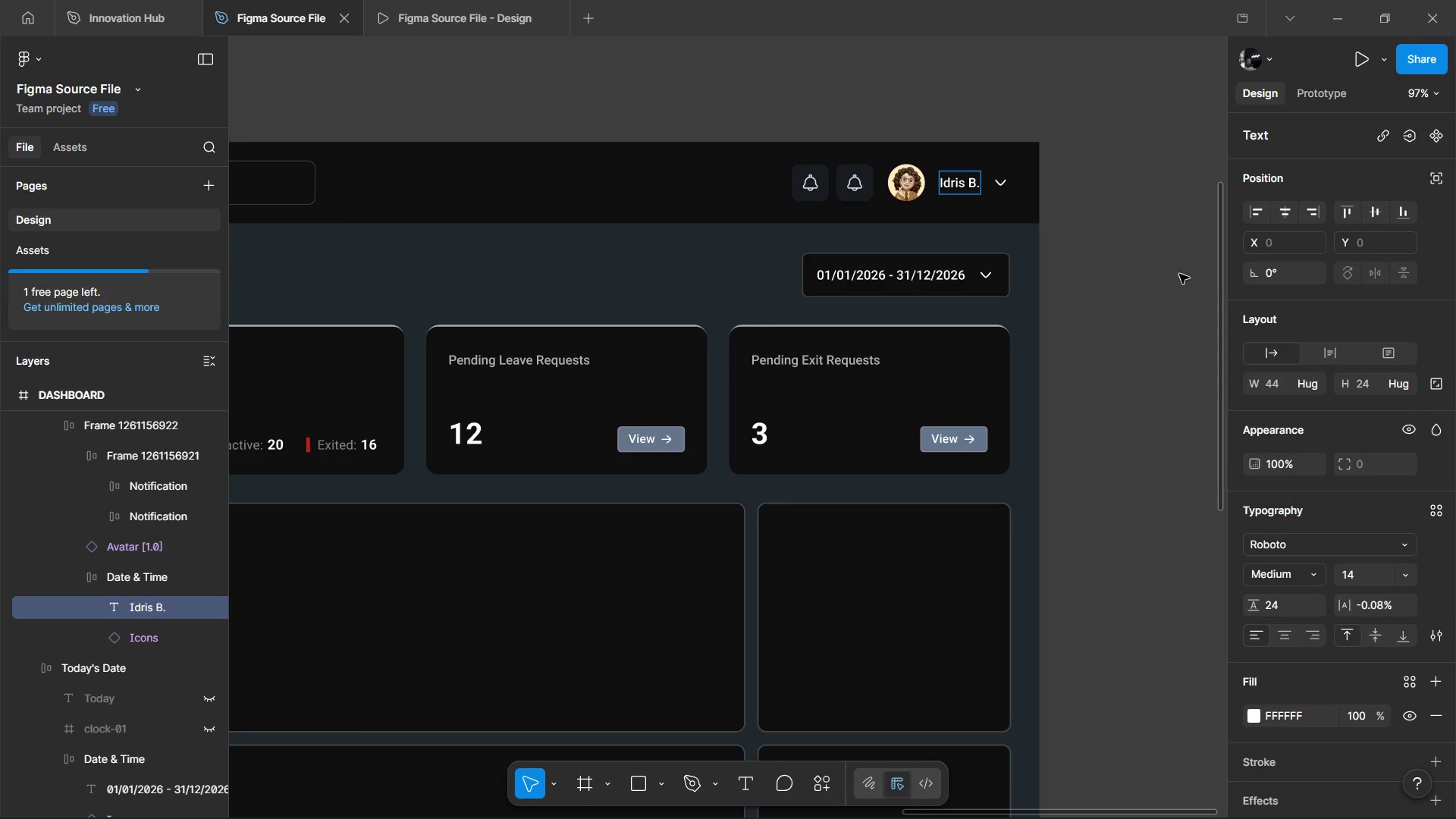 
left_click([1195, 248])
 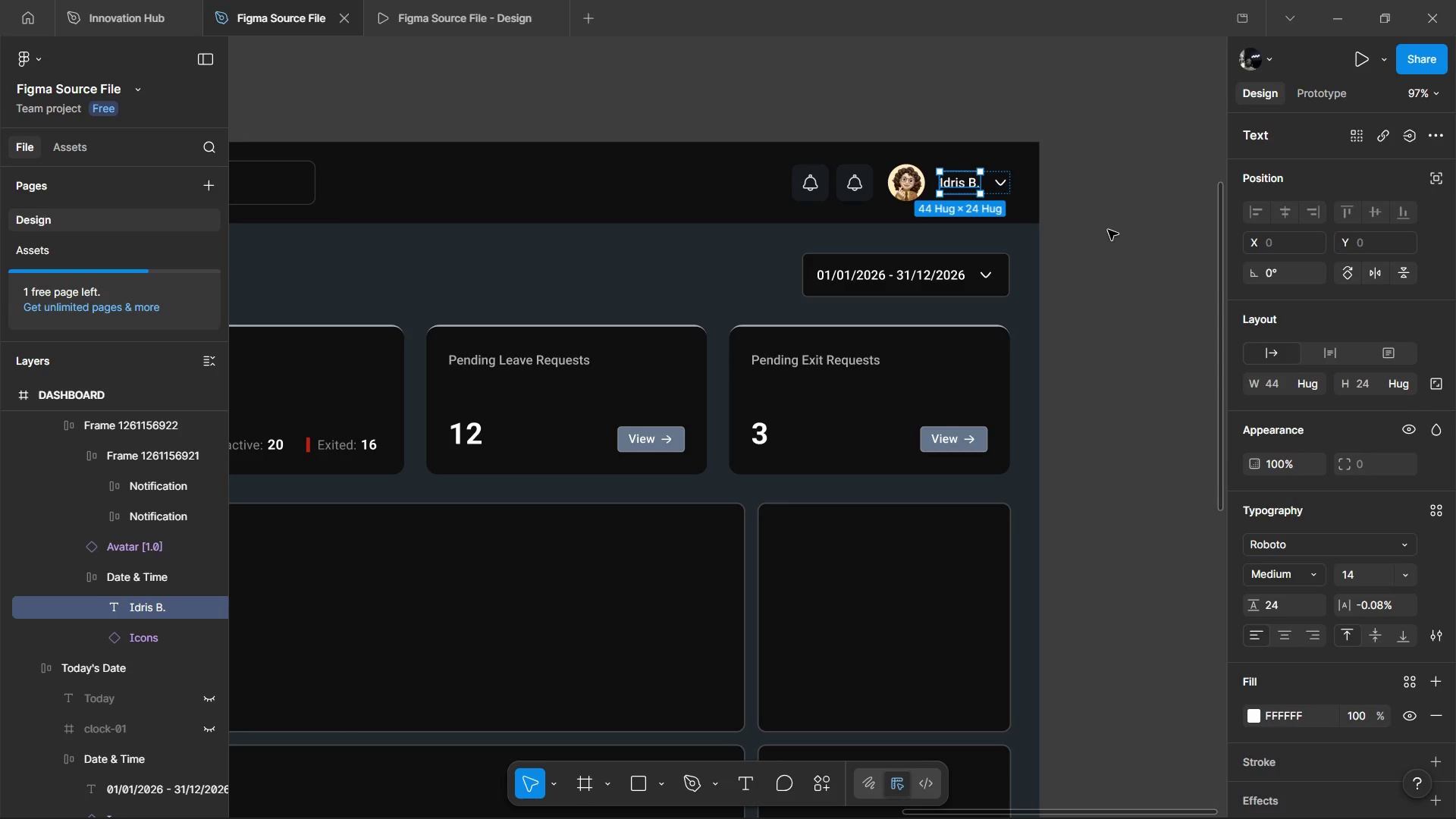 
left_click([1108, 230])
 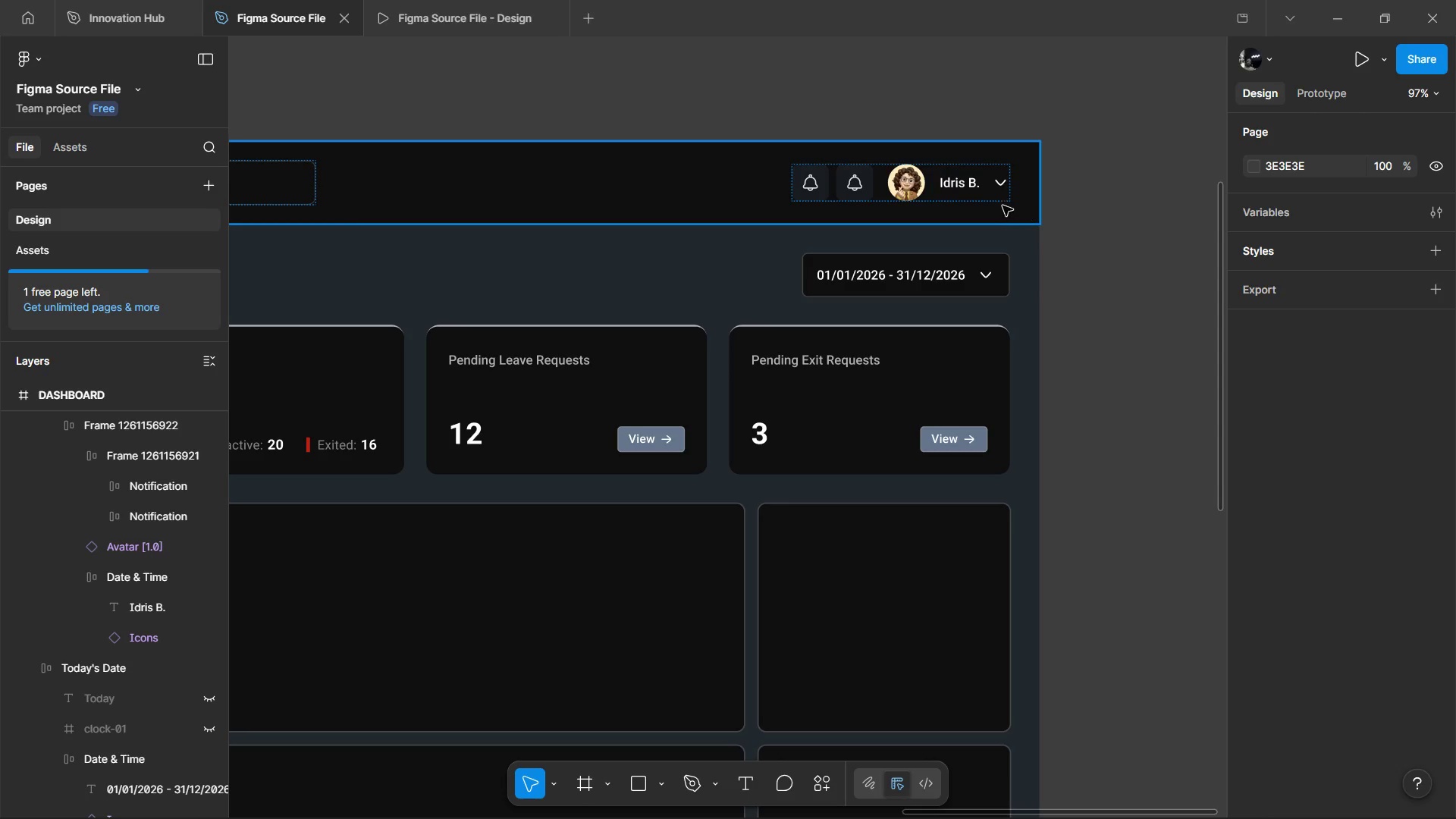 
double_click([993, 191])
 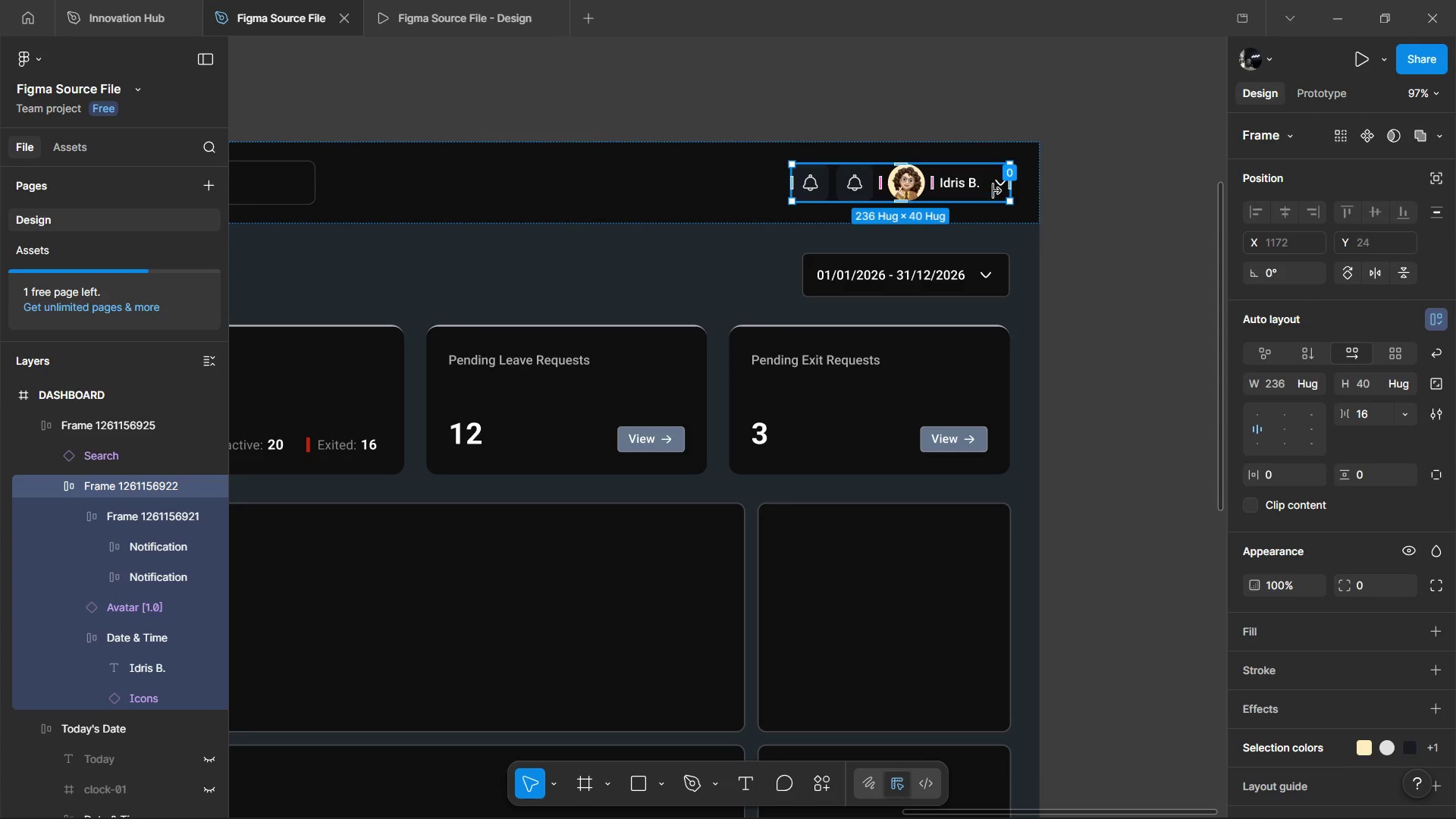 
double_click([993, 191])
 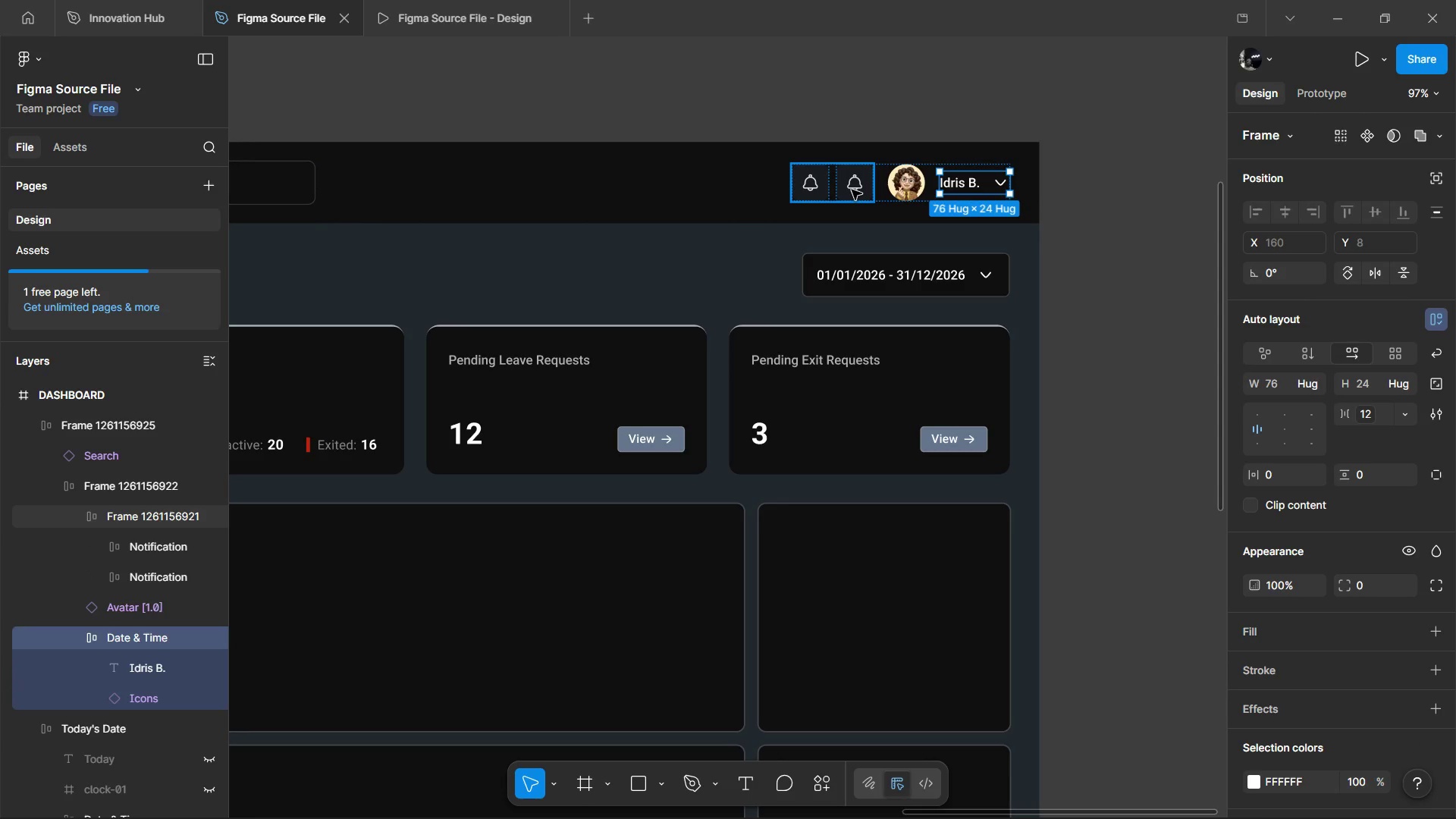 
double_click([852, 190])
 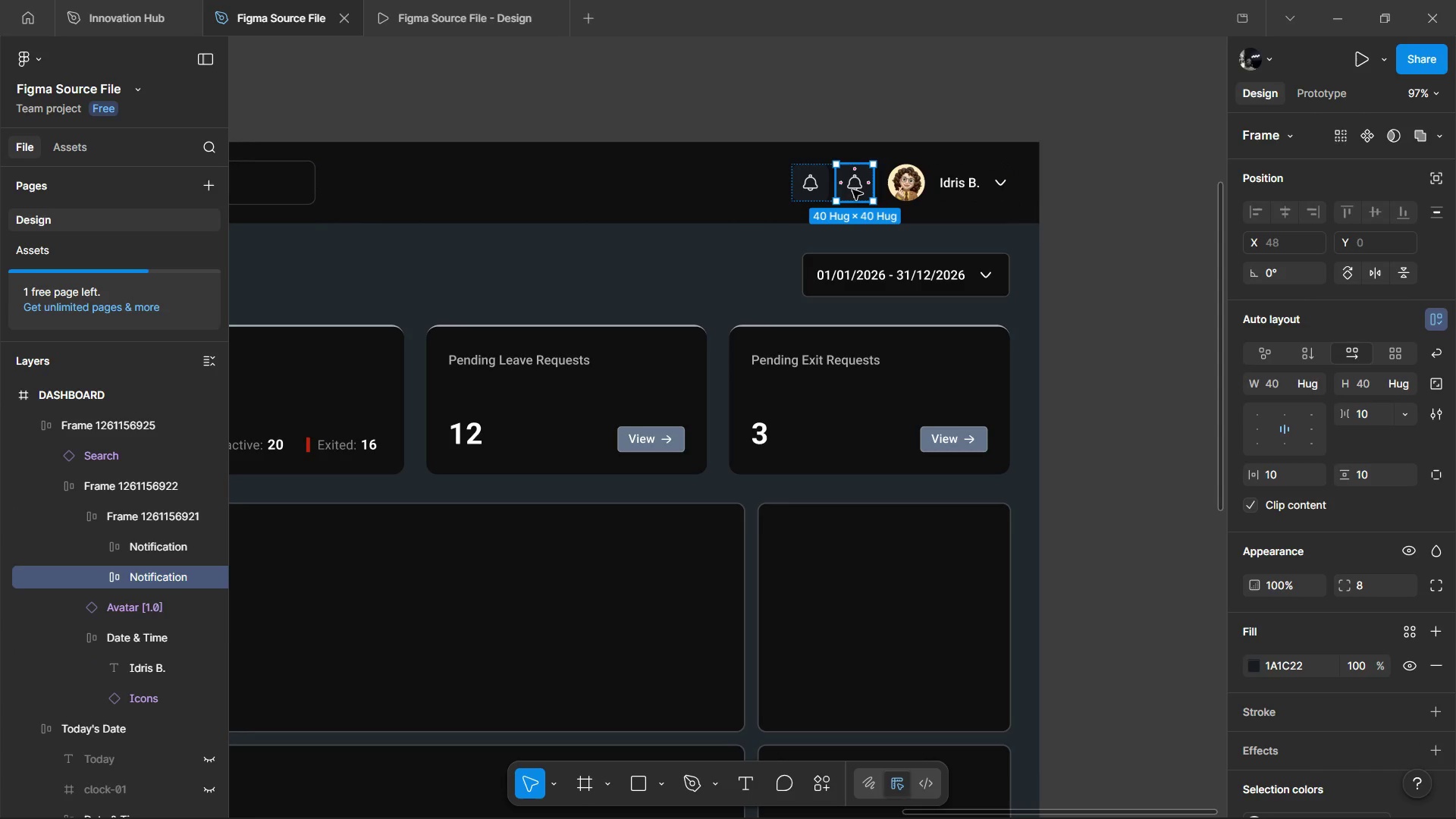 
double_click([852, 190])
 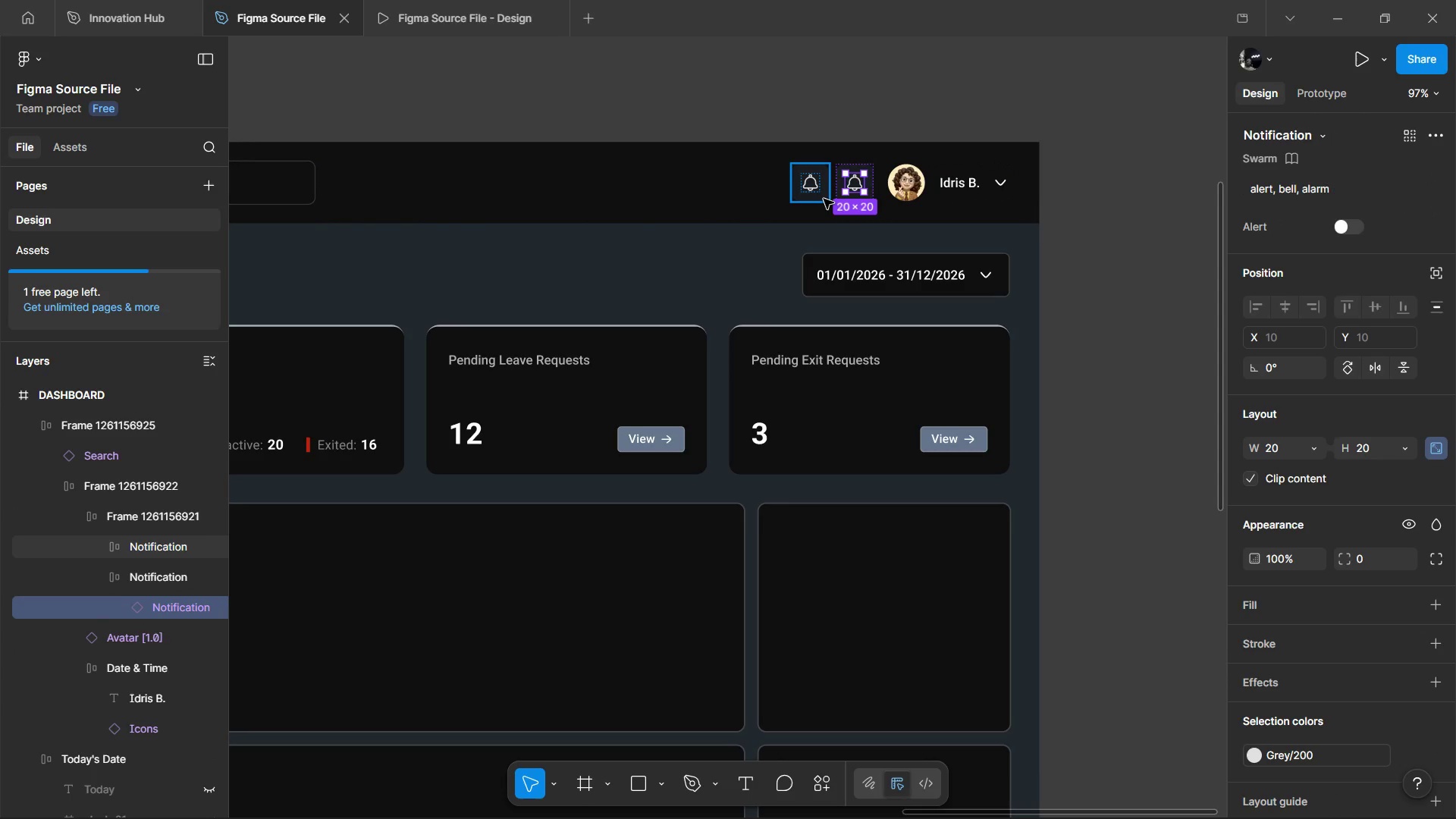 
left_click([823, 199])
 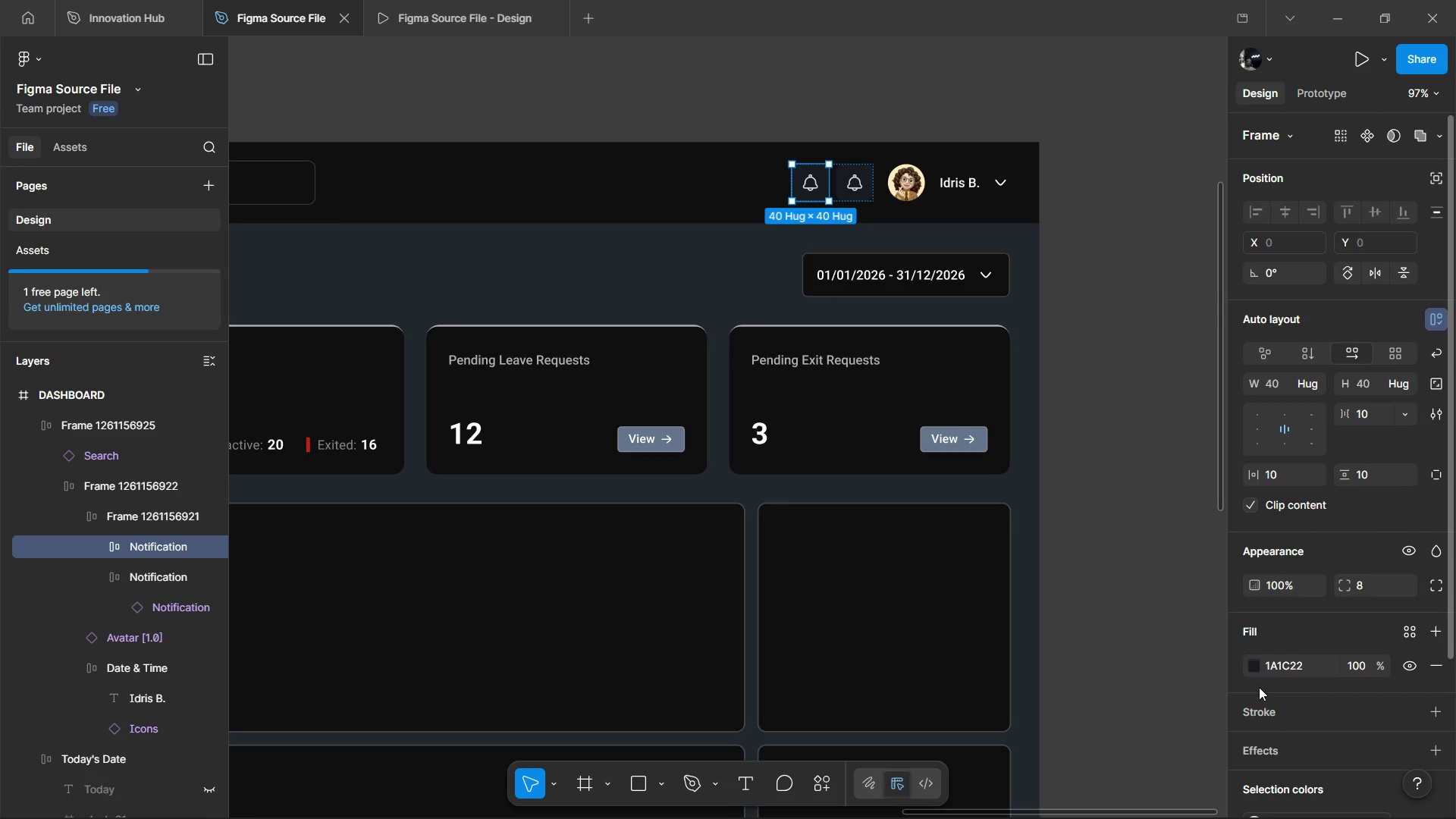 
left_click([1250, 665])
 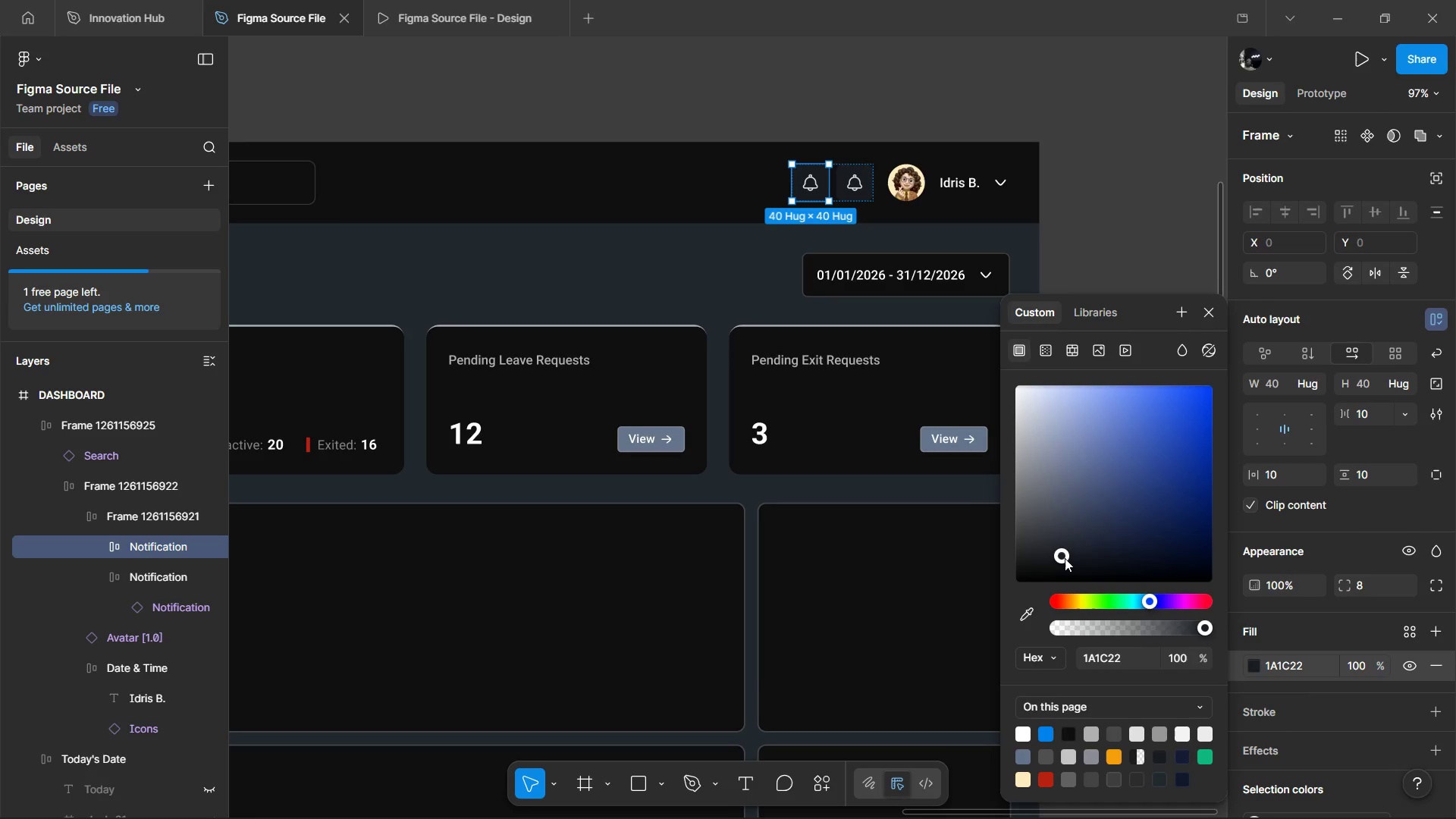 
left_click_drag(start_coordinate=[1060, 550], to_coordinate=[1068, 560])
 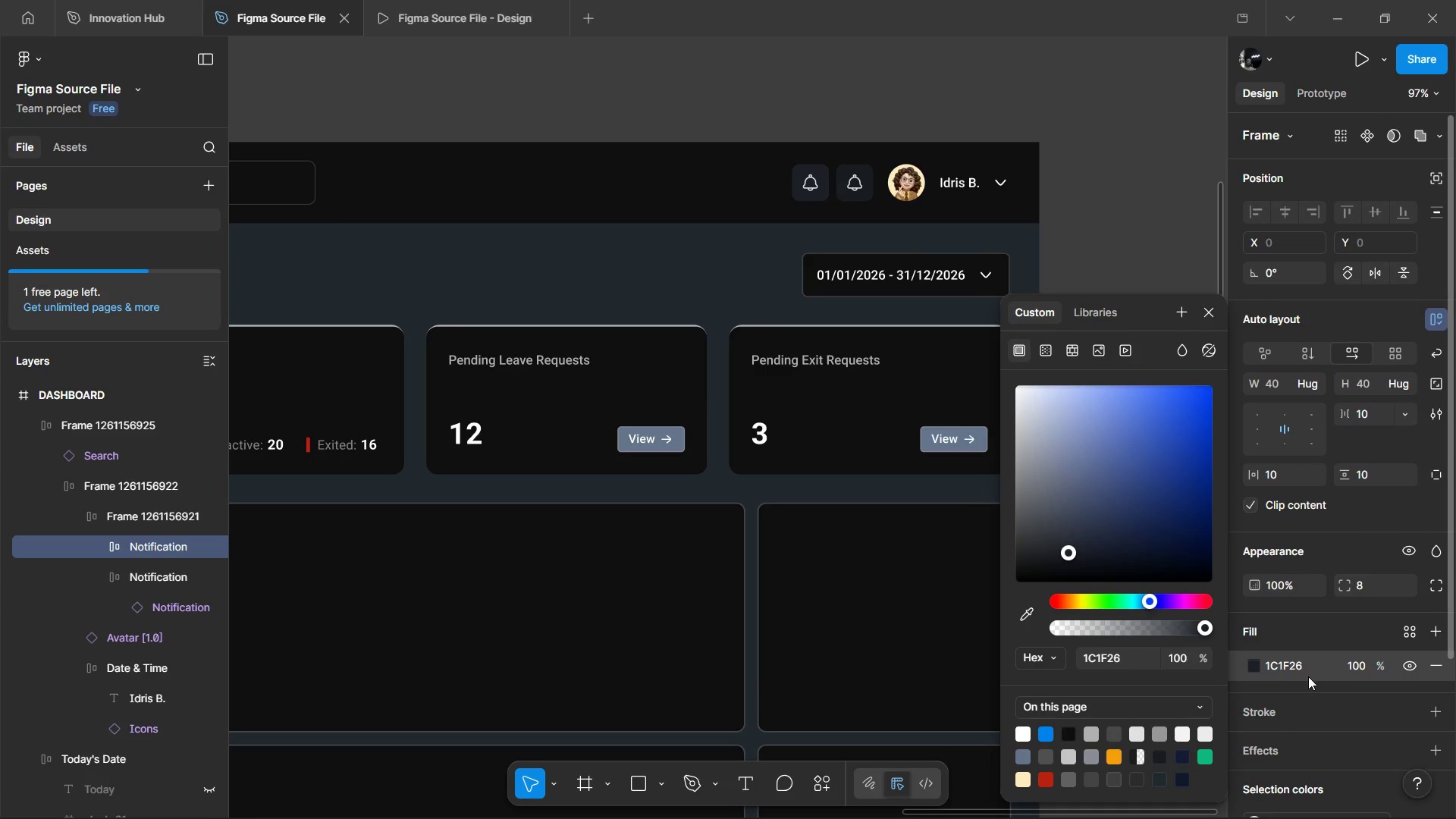 
left_click([1290, 668])
 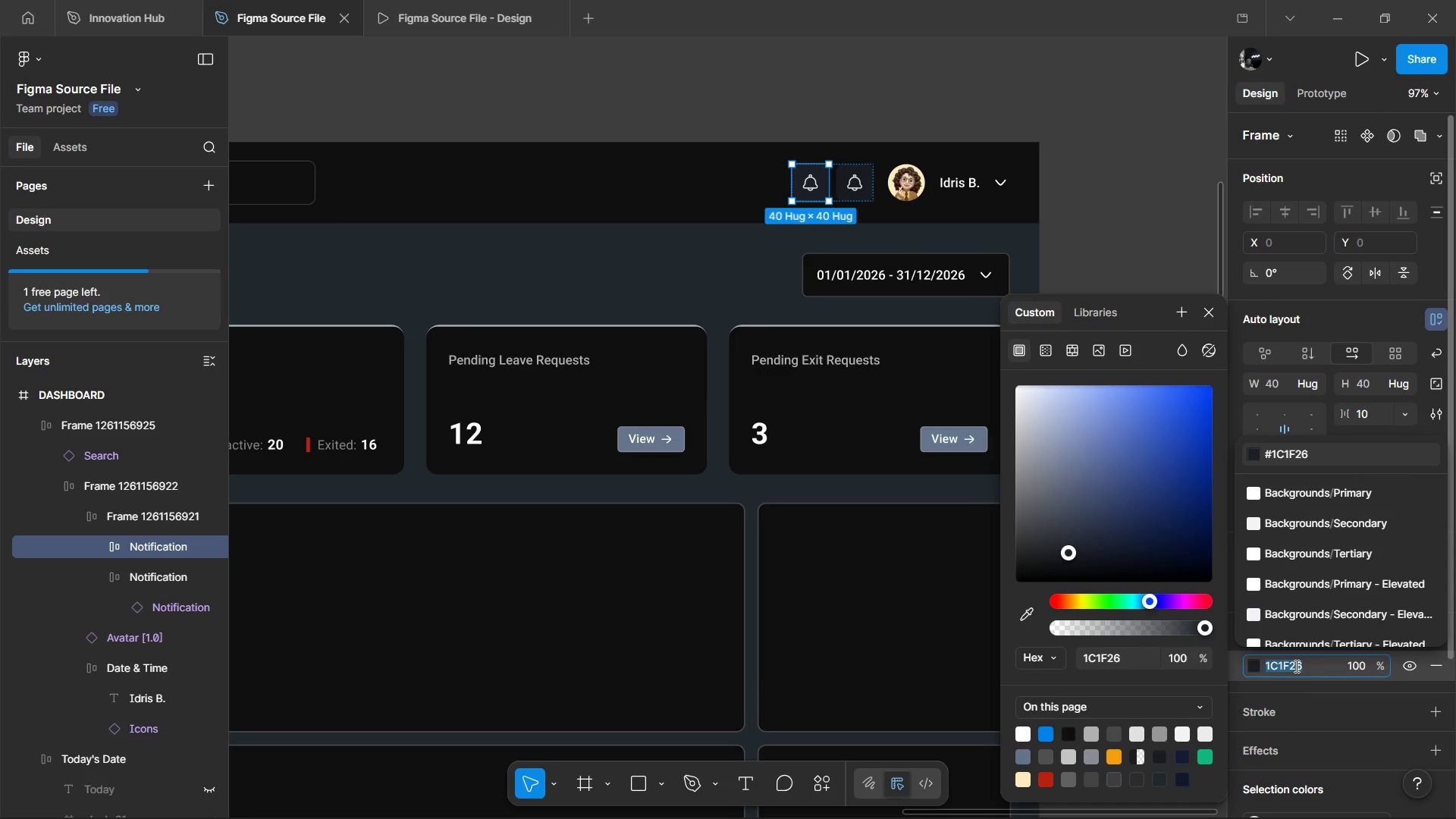 
key(Alt+Control+ControlLeft)
 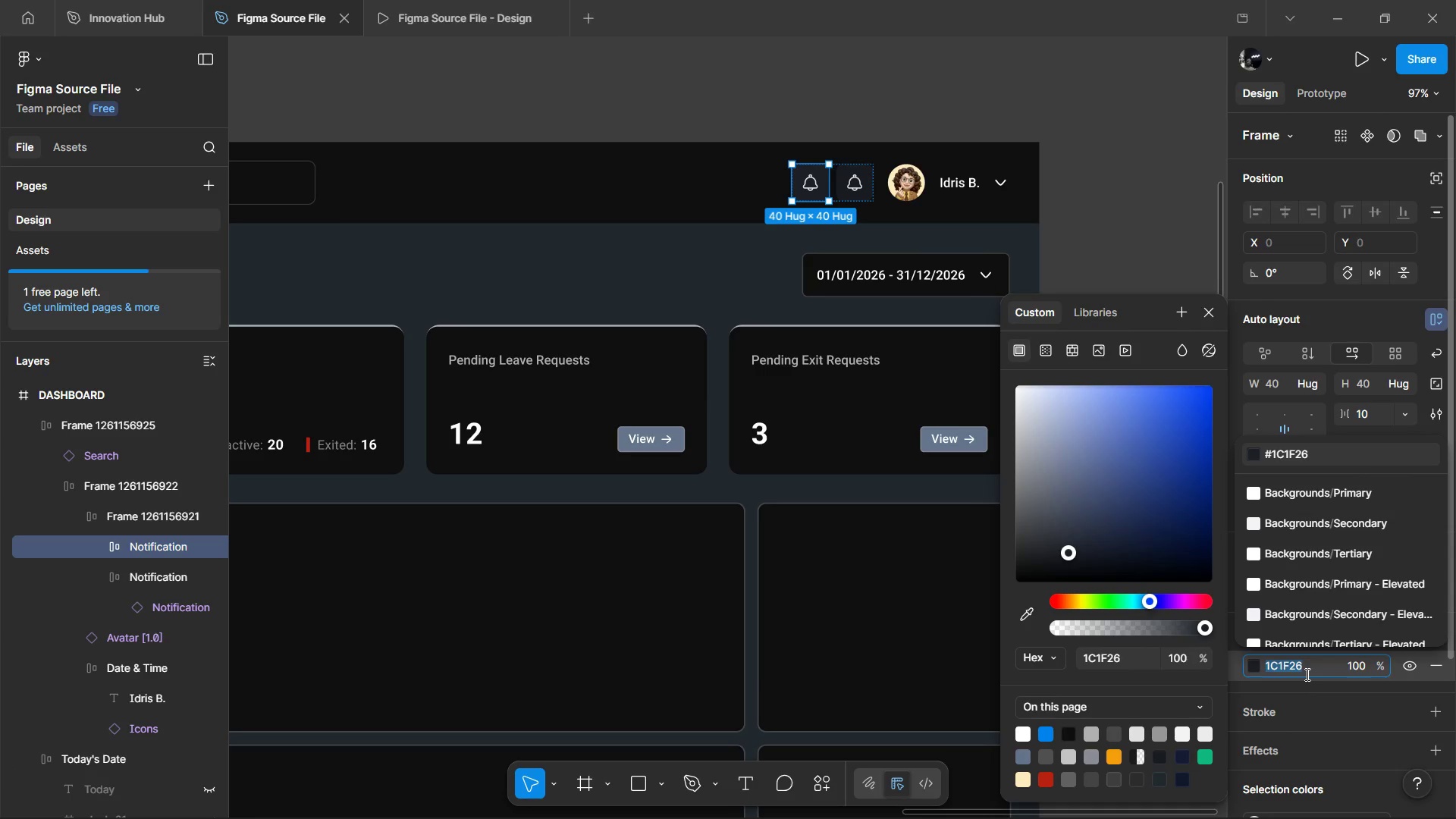 
left_click([1306, 674])
 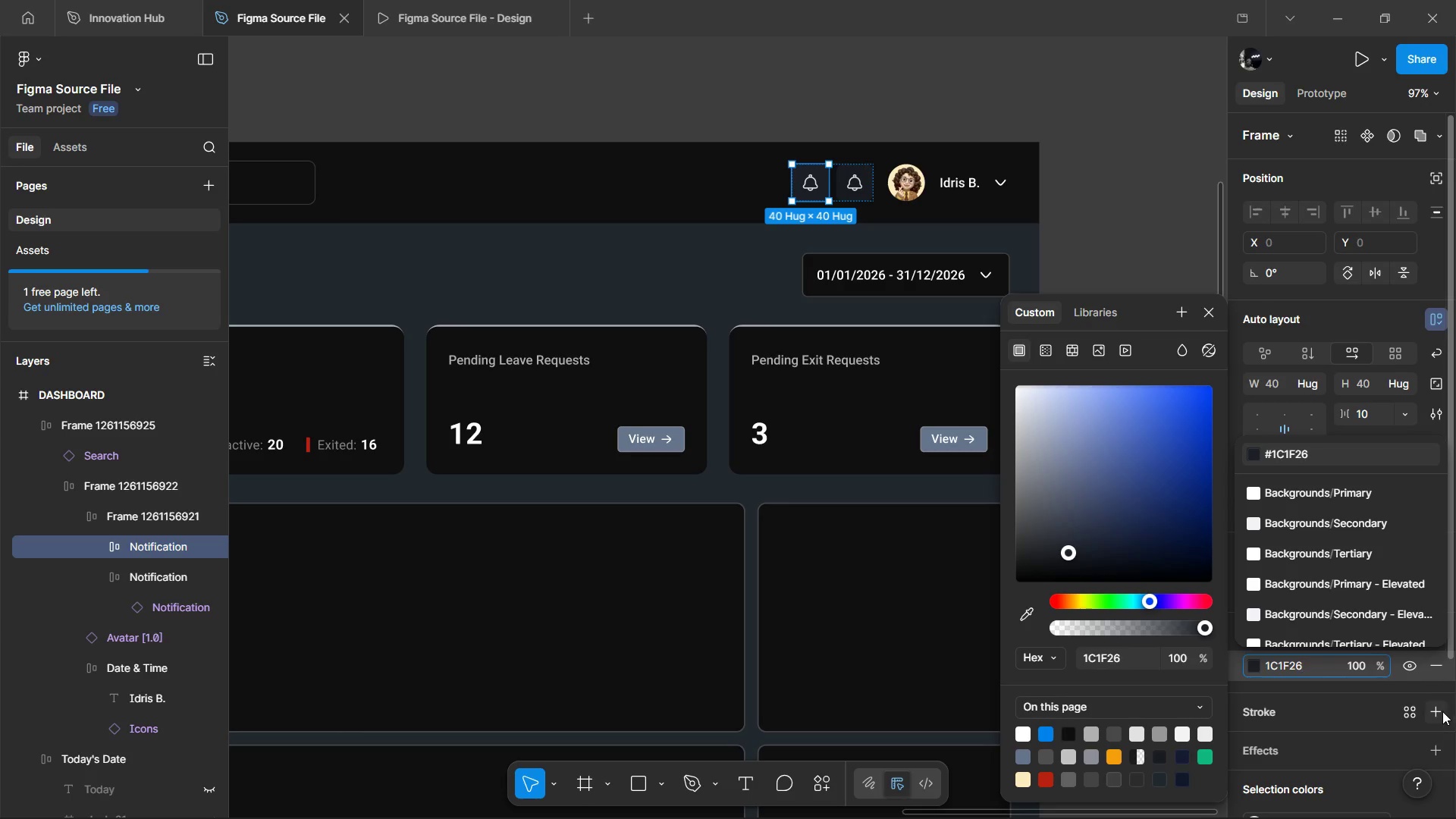 
left_click([1442, 711])
 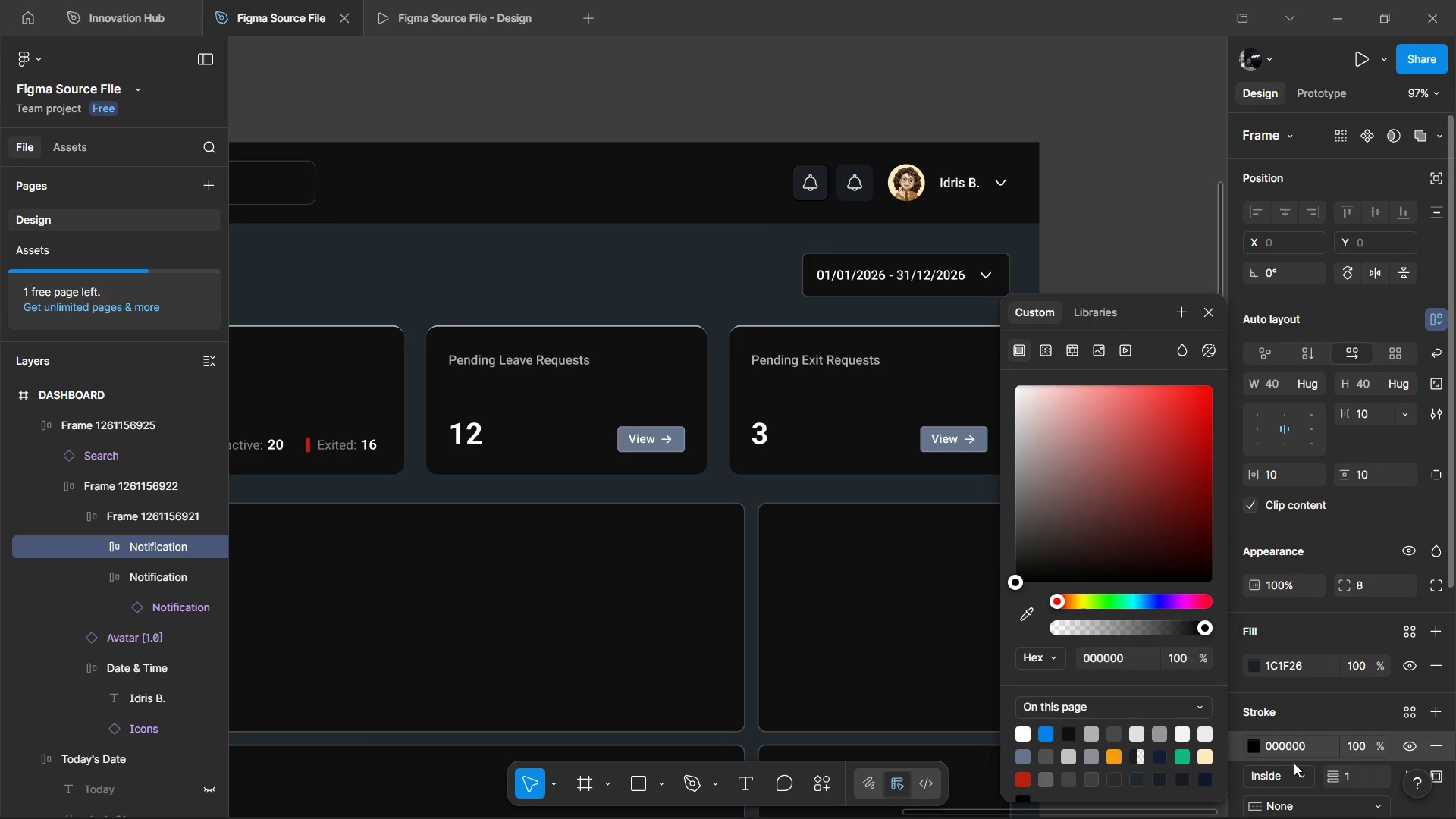 
left_click([1254, 747])
 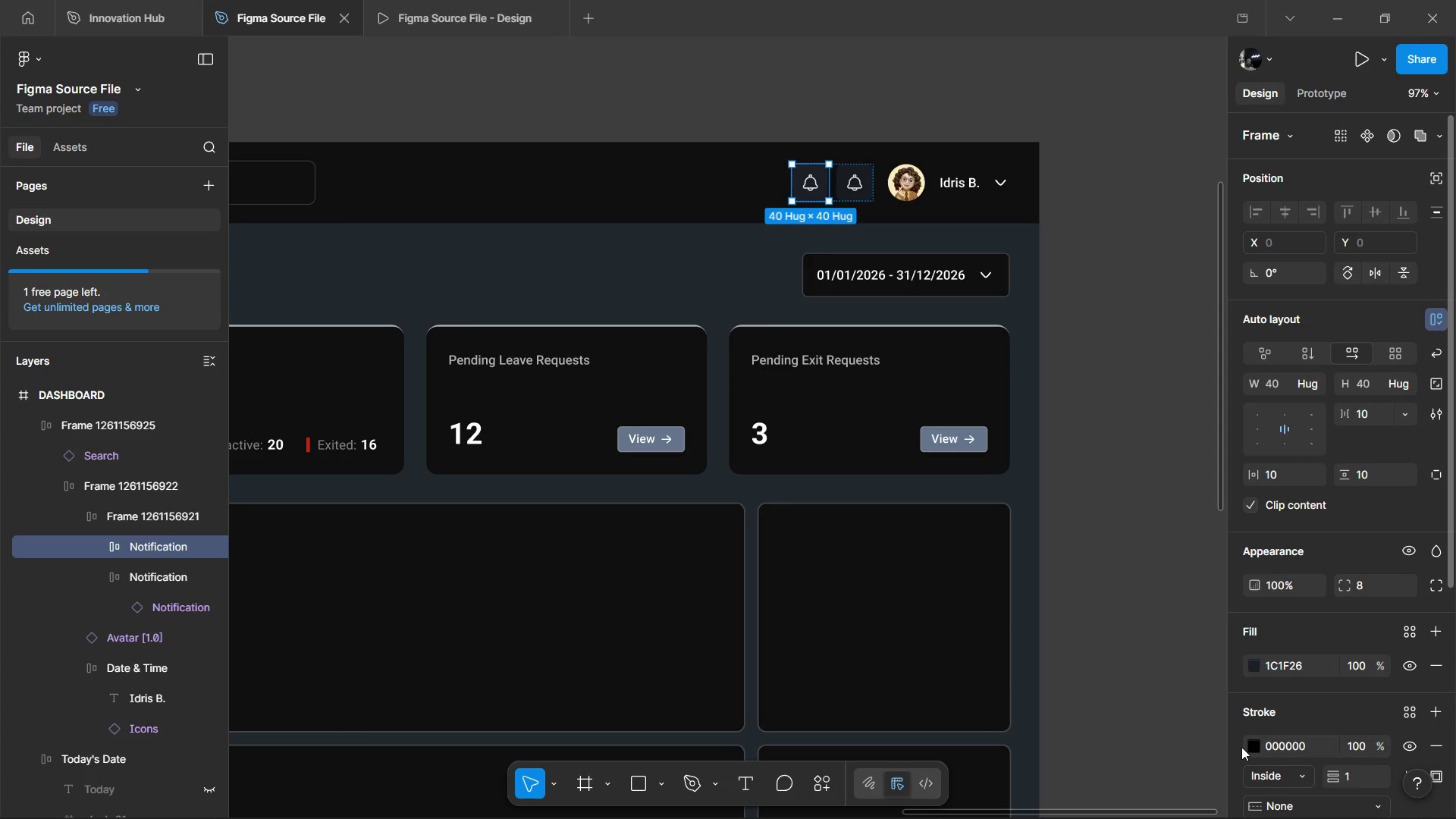 
left_click([1248, 747])
 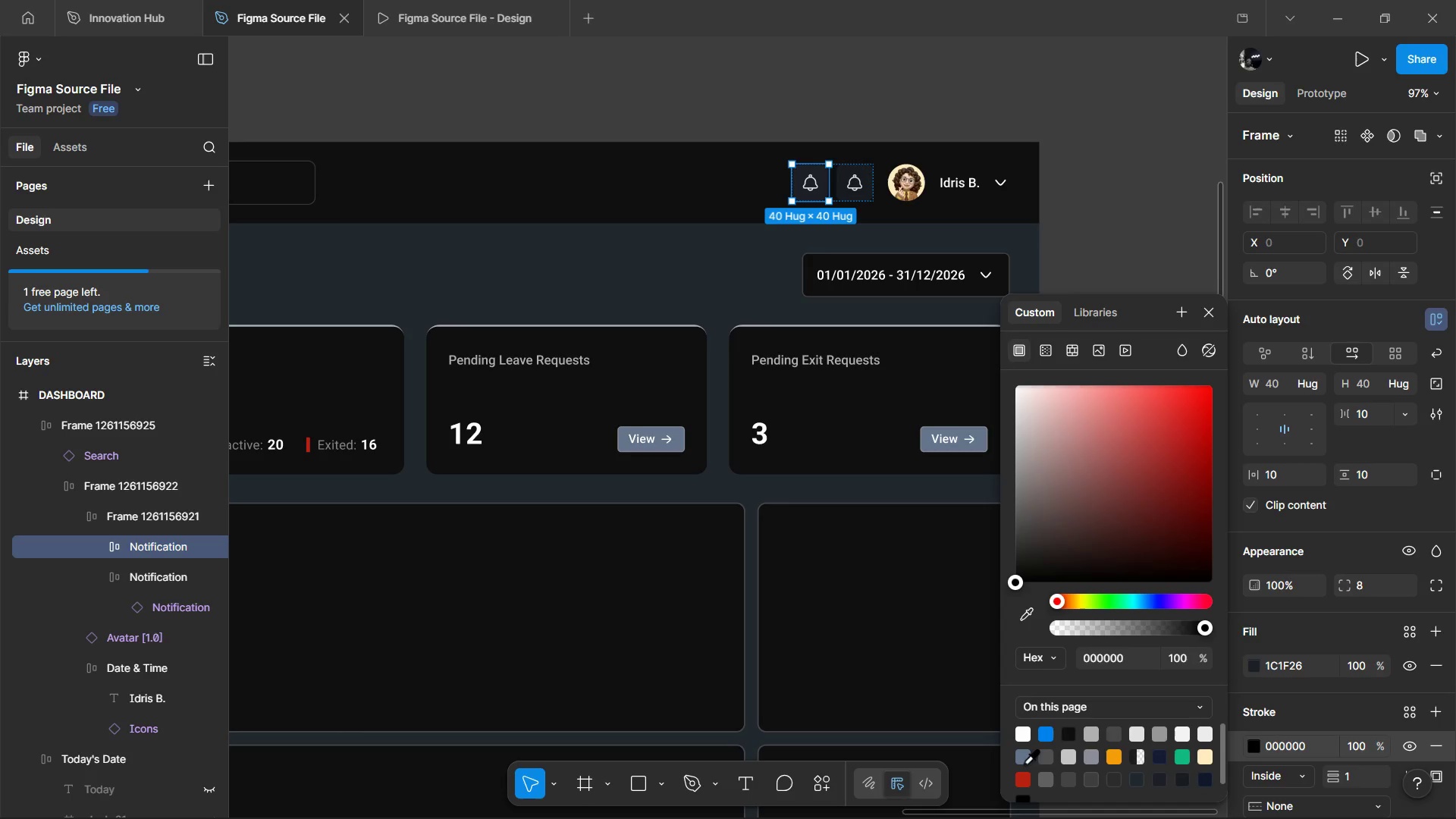 
left_click([1021, 755])
 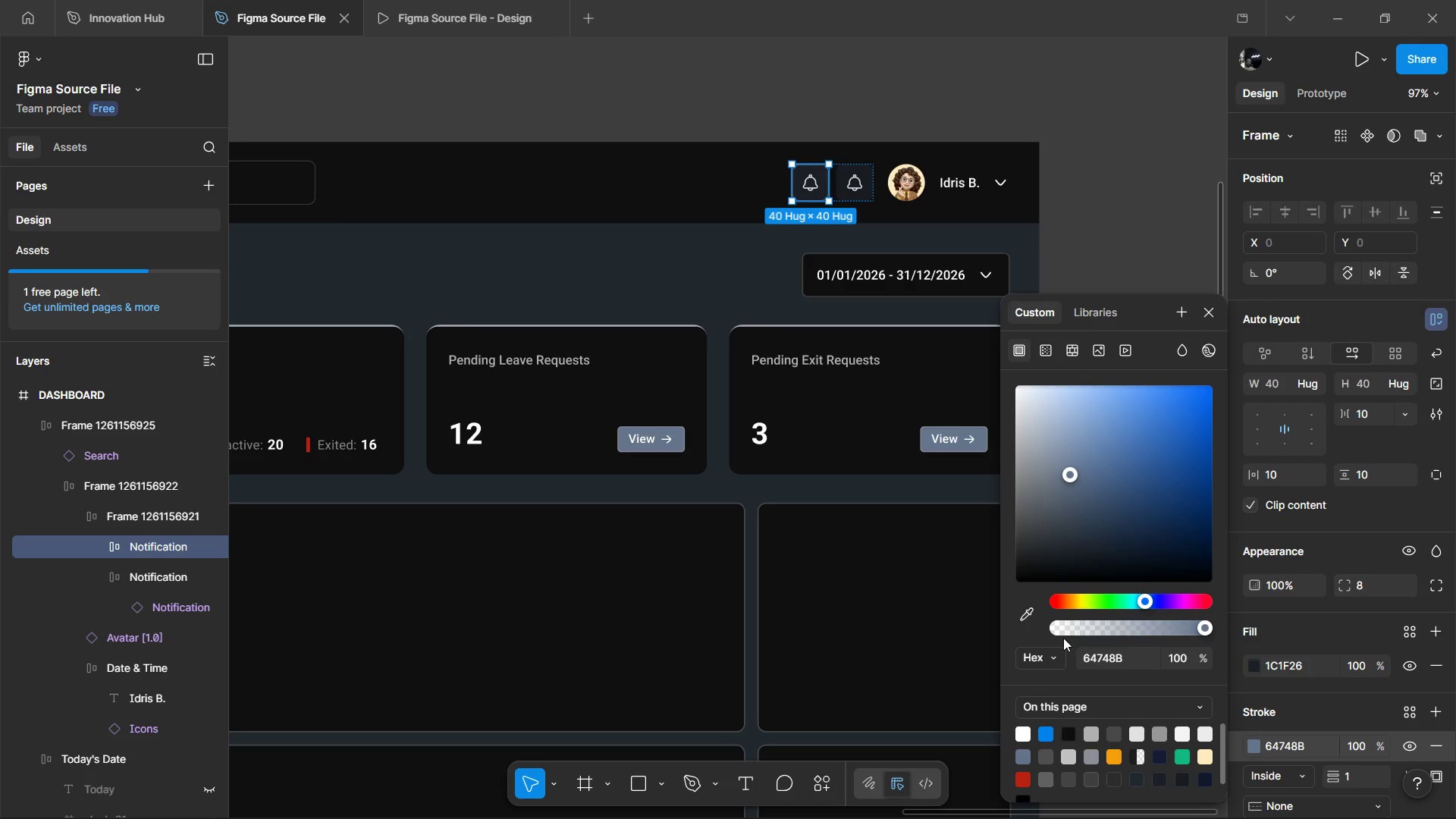 
wait(11.27)
 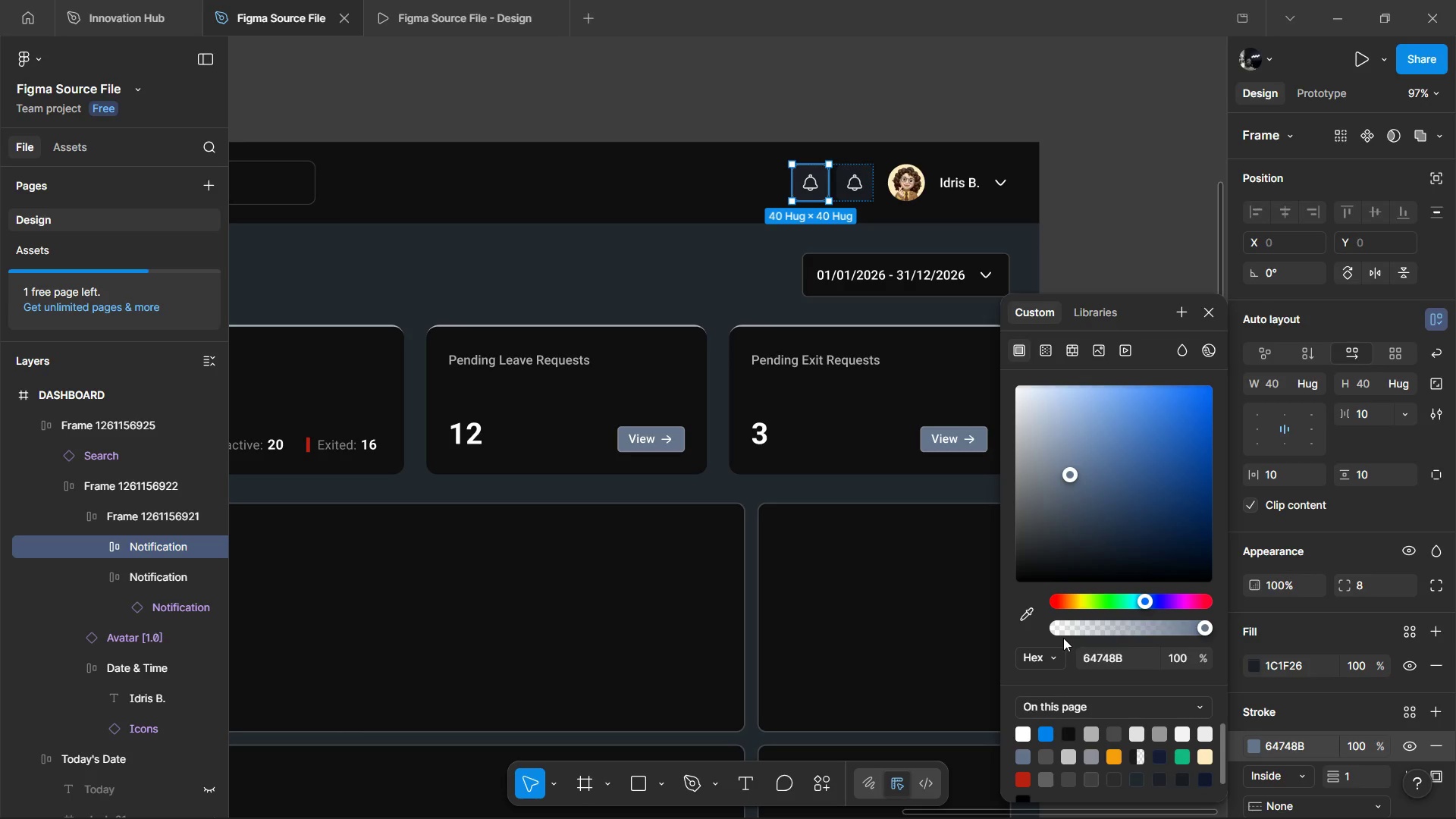 
left_click([924, 281])
 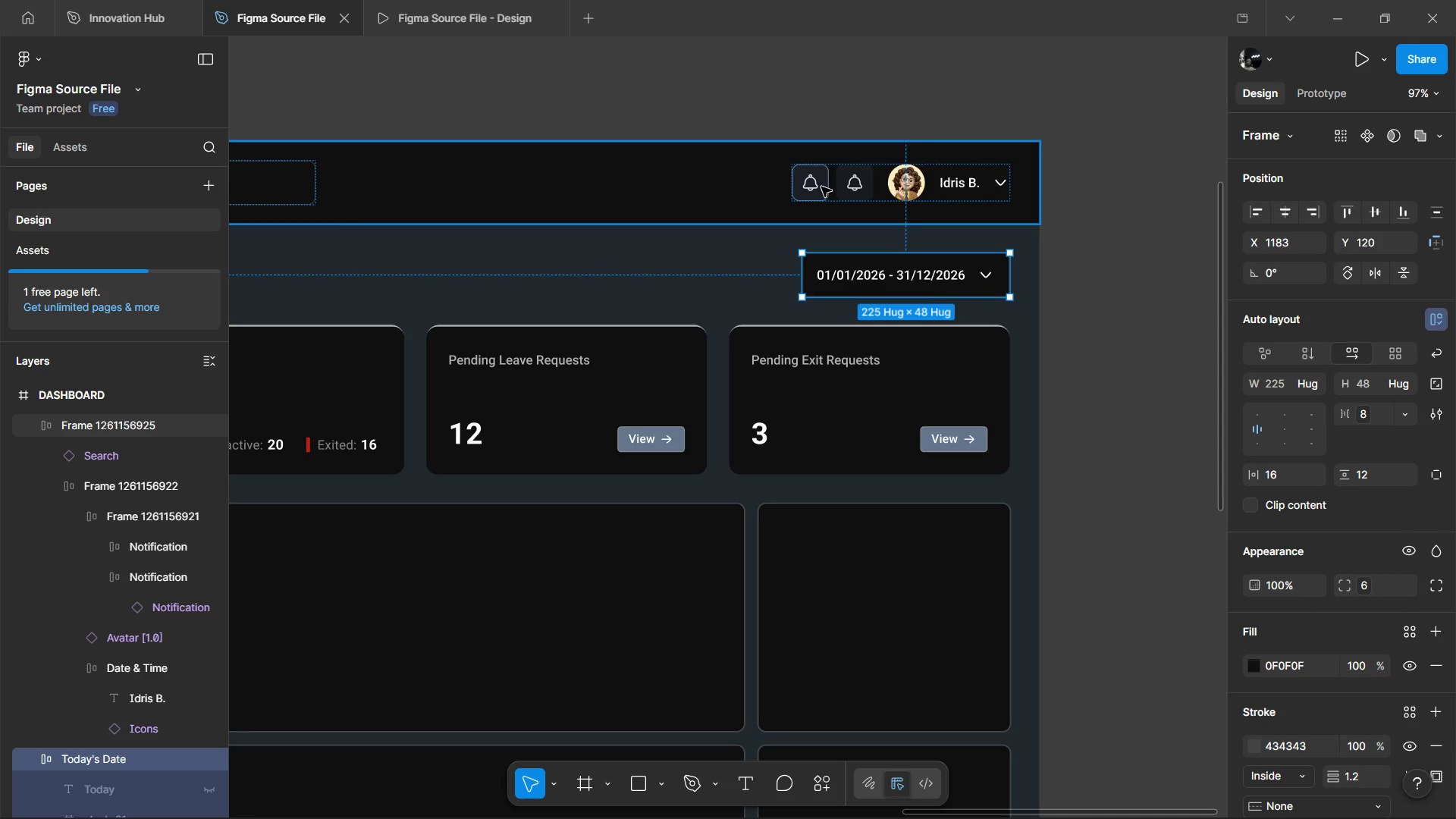 
double_click([821, 187])
 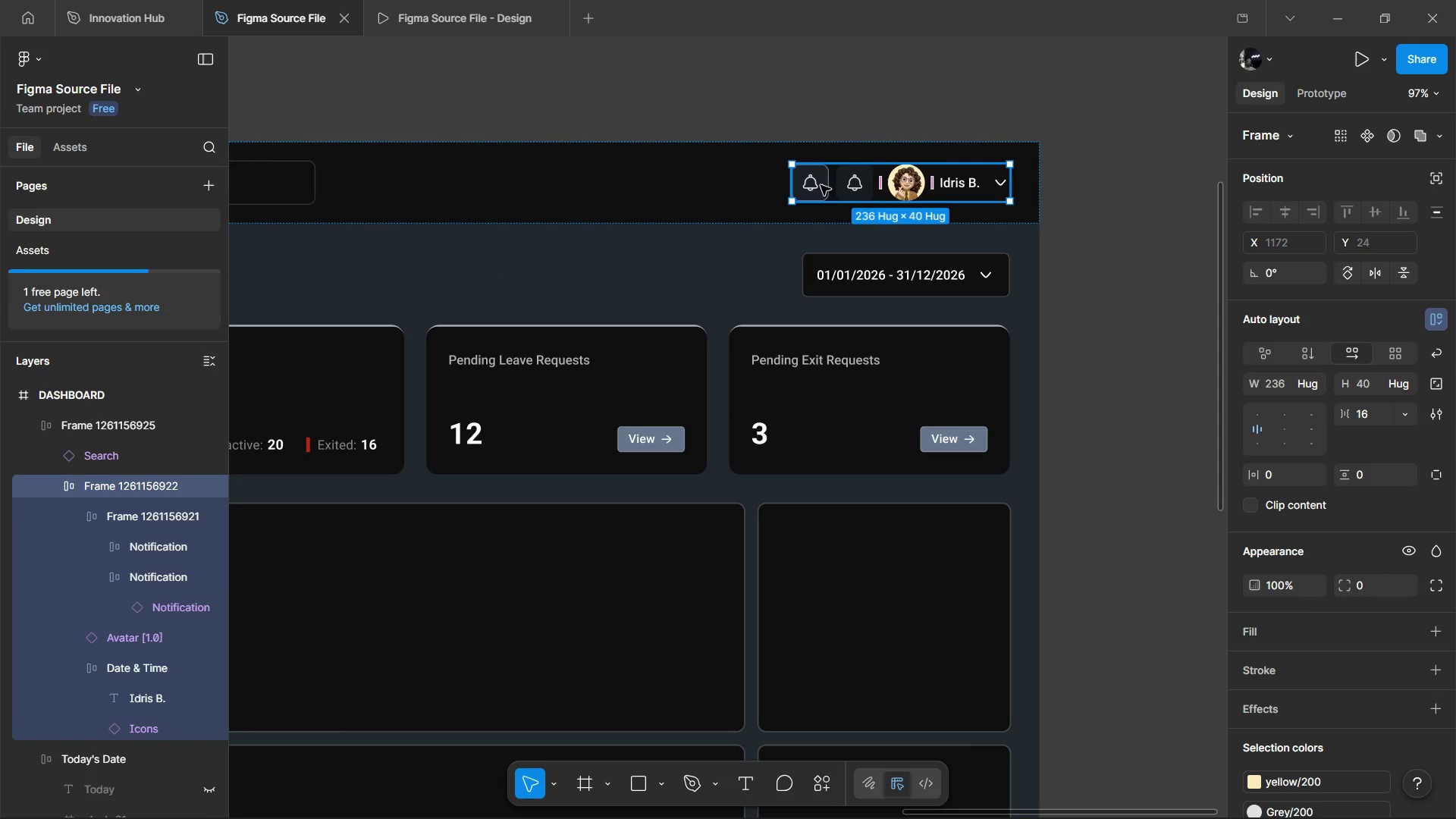 
double_click([818, 186])
 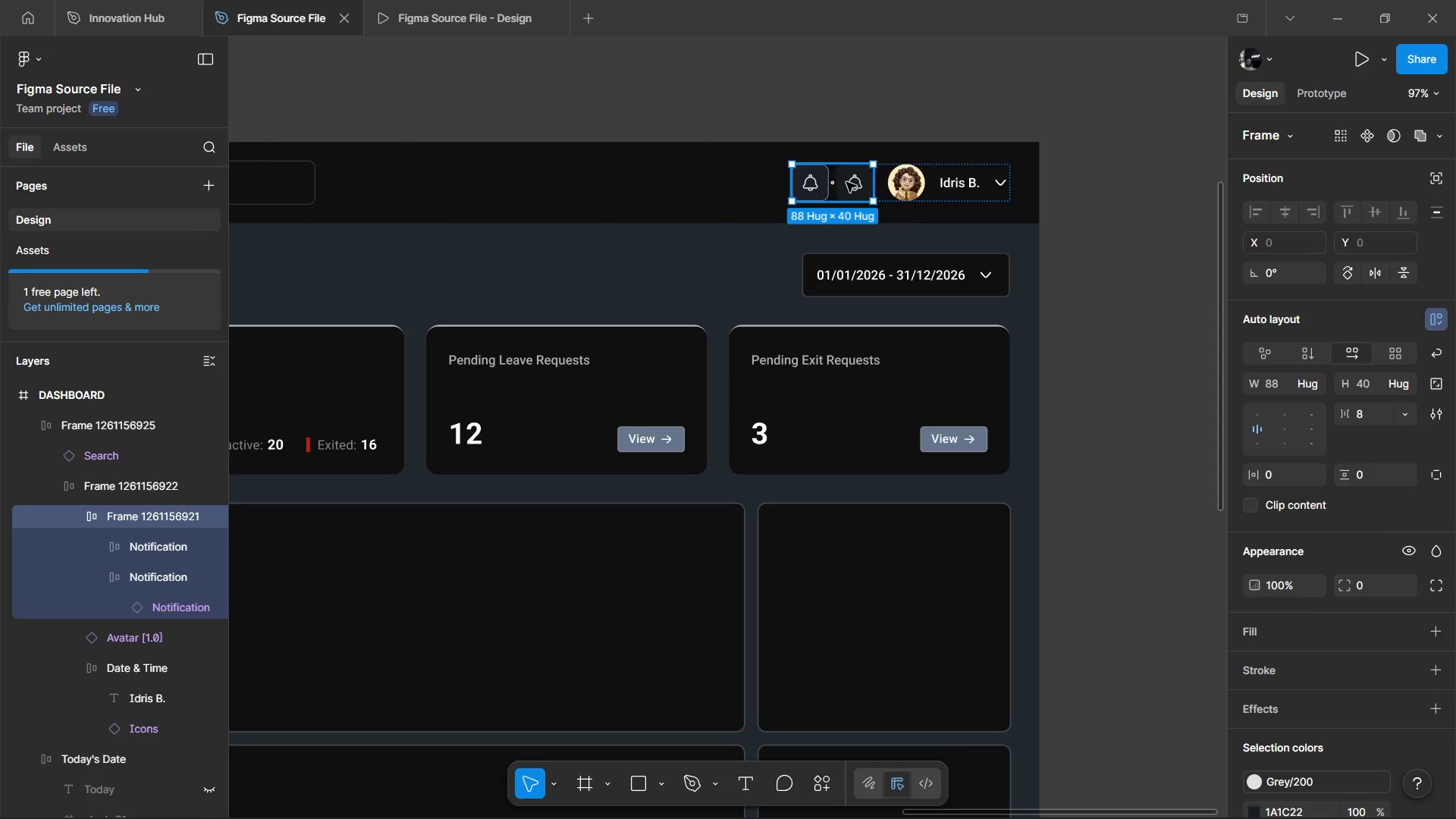 
double_click([846, 182])
 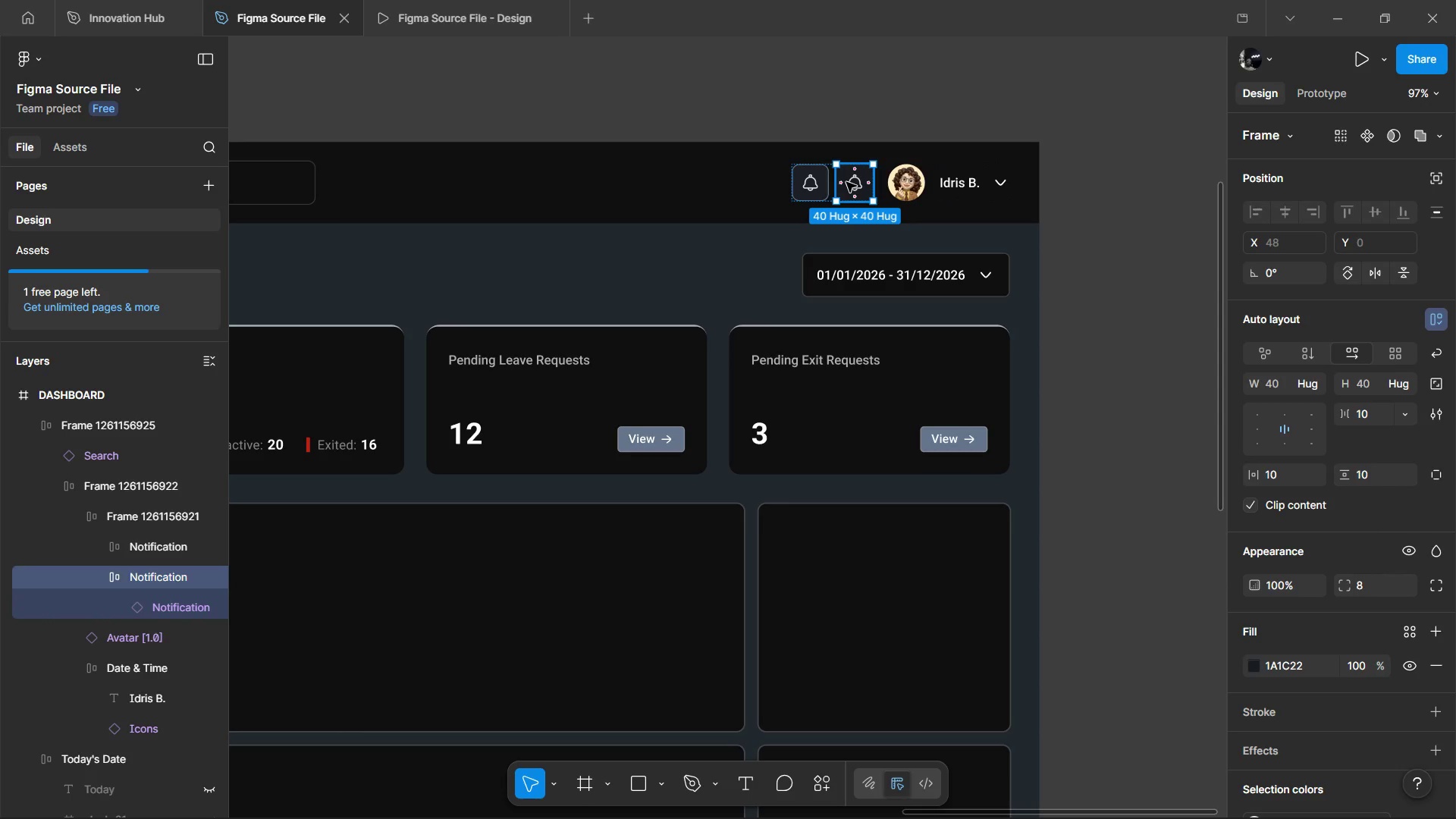 
key(Backspace)
 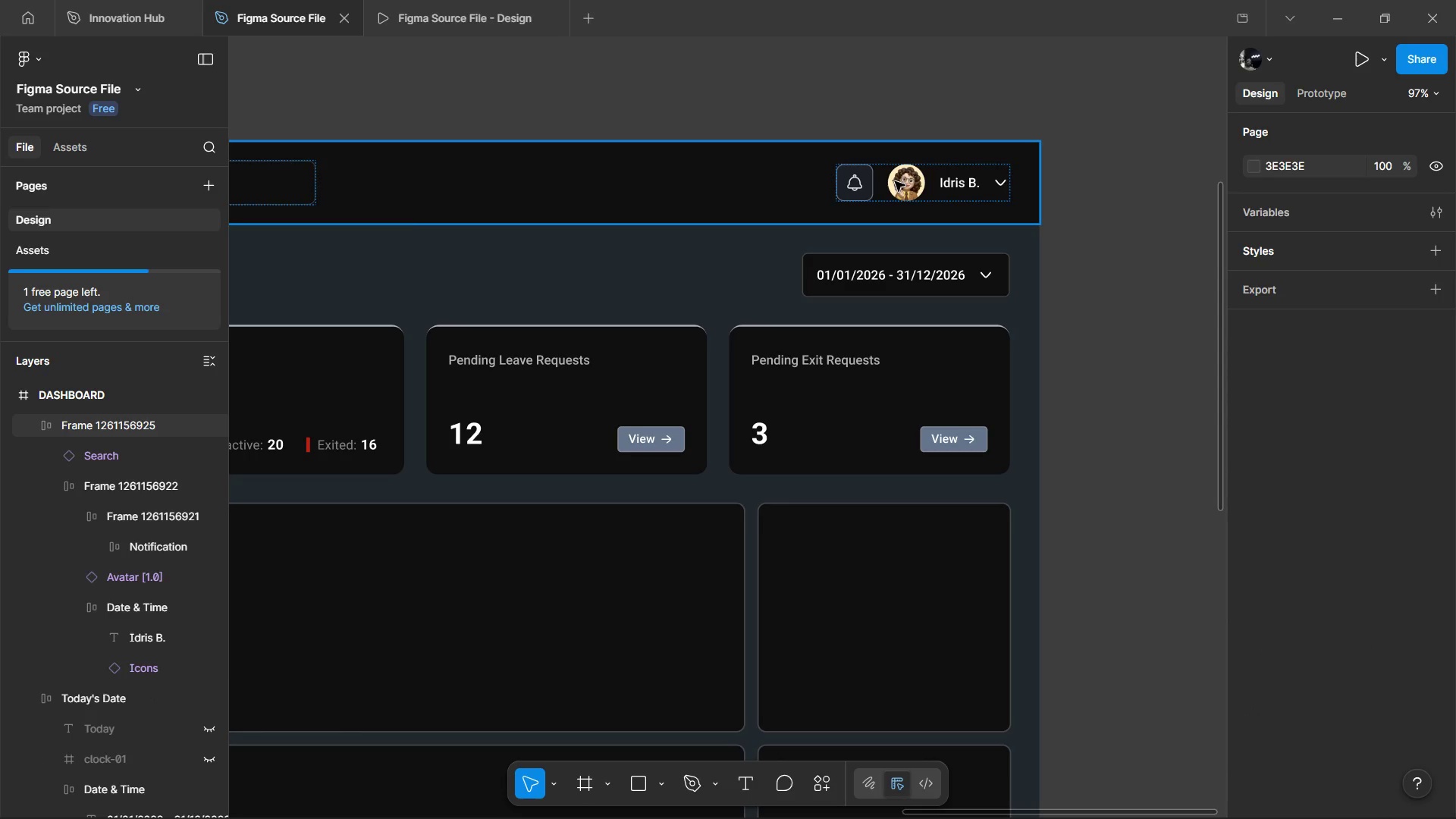 
double_click([895, 181])
 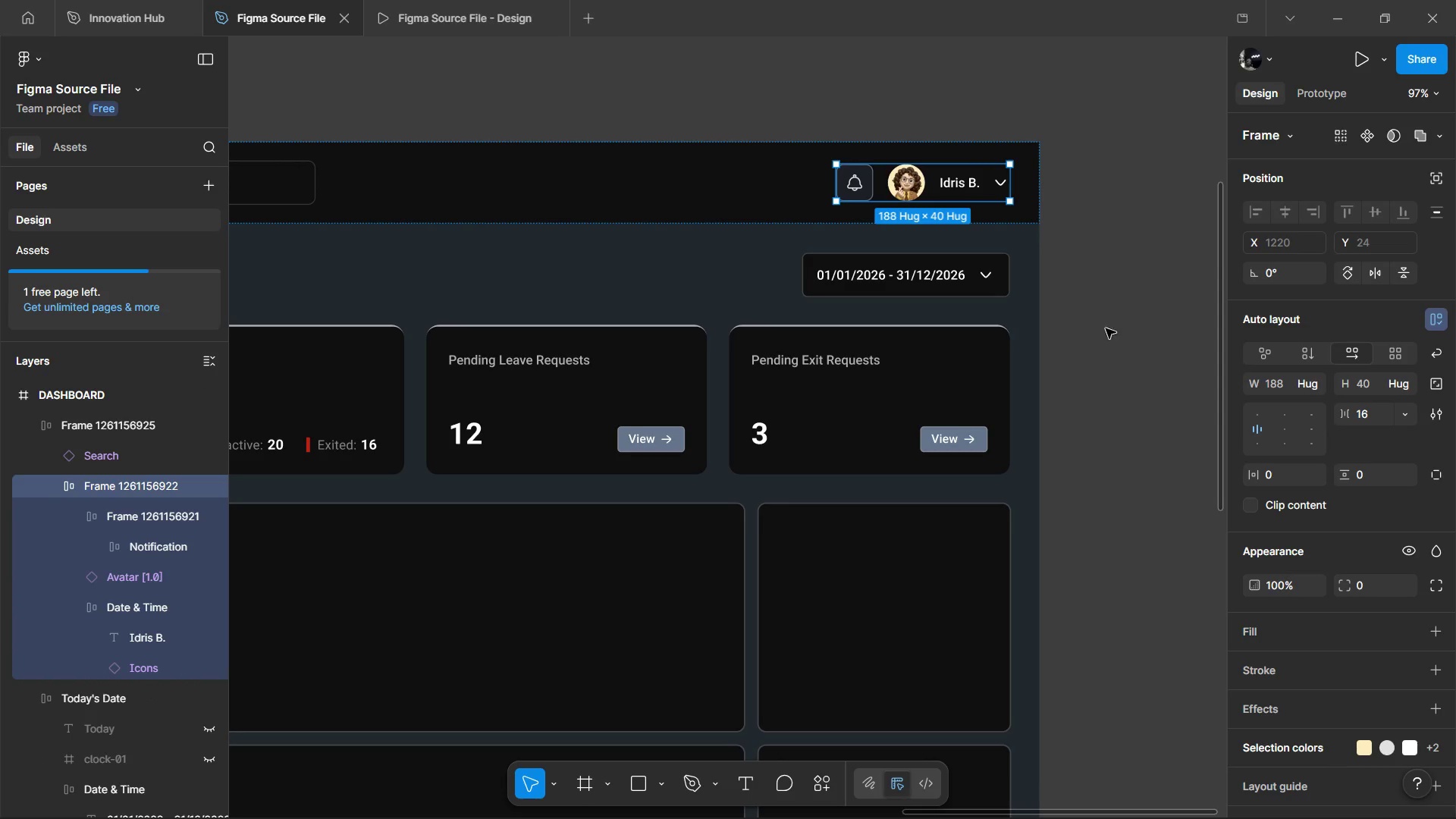 
hold_key(key=ControlLeft, duration=0.61)
 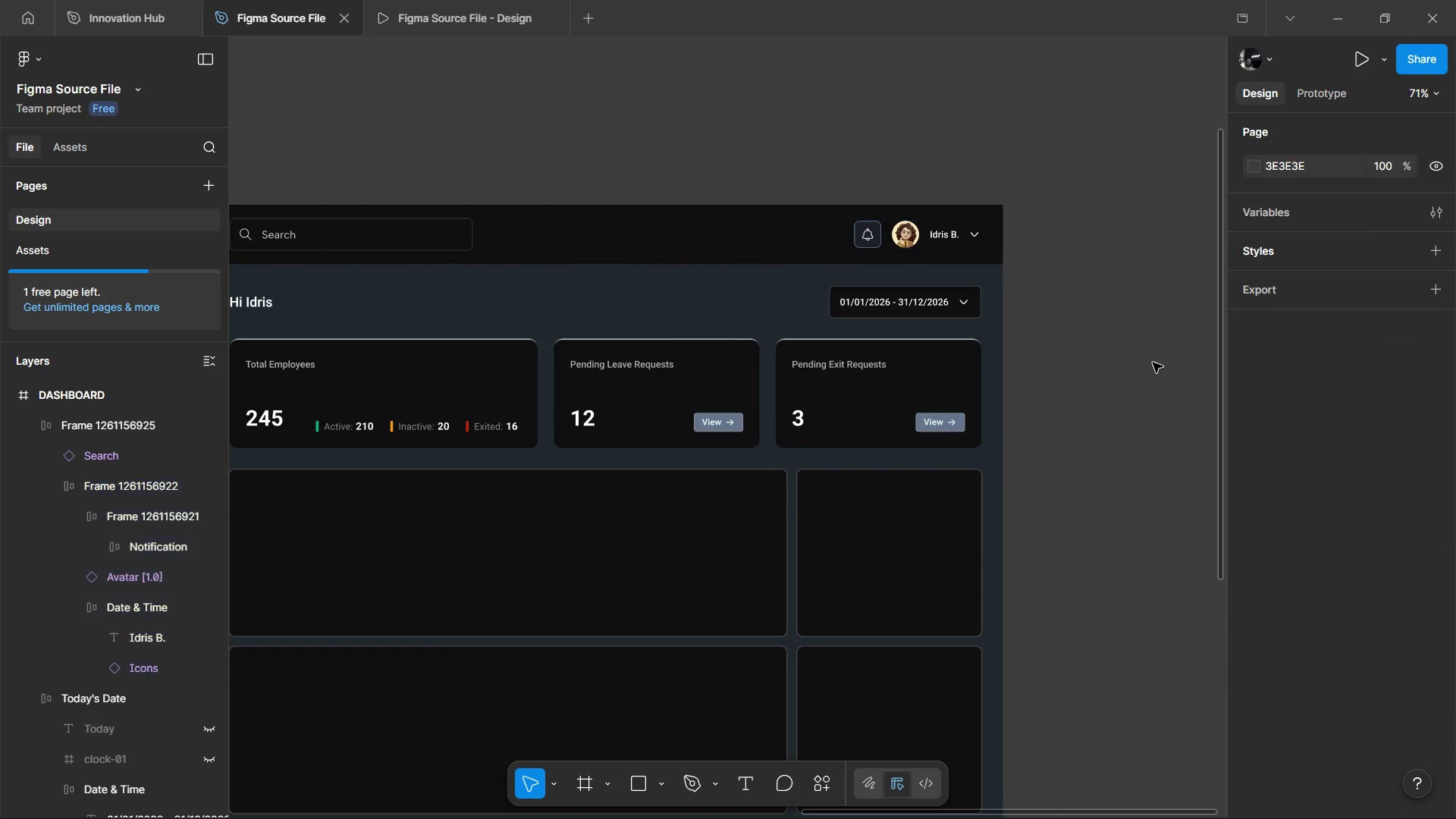 
hold_key(key=ControlLeft, duration=2.83)
 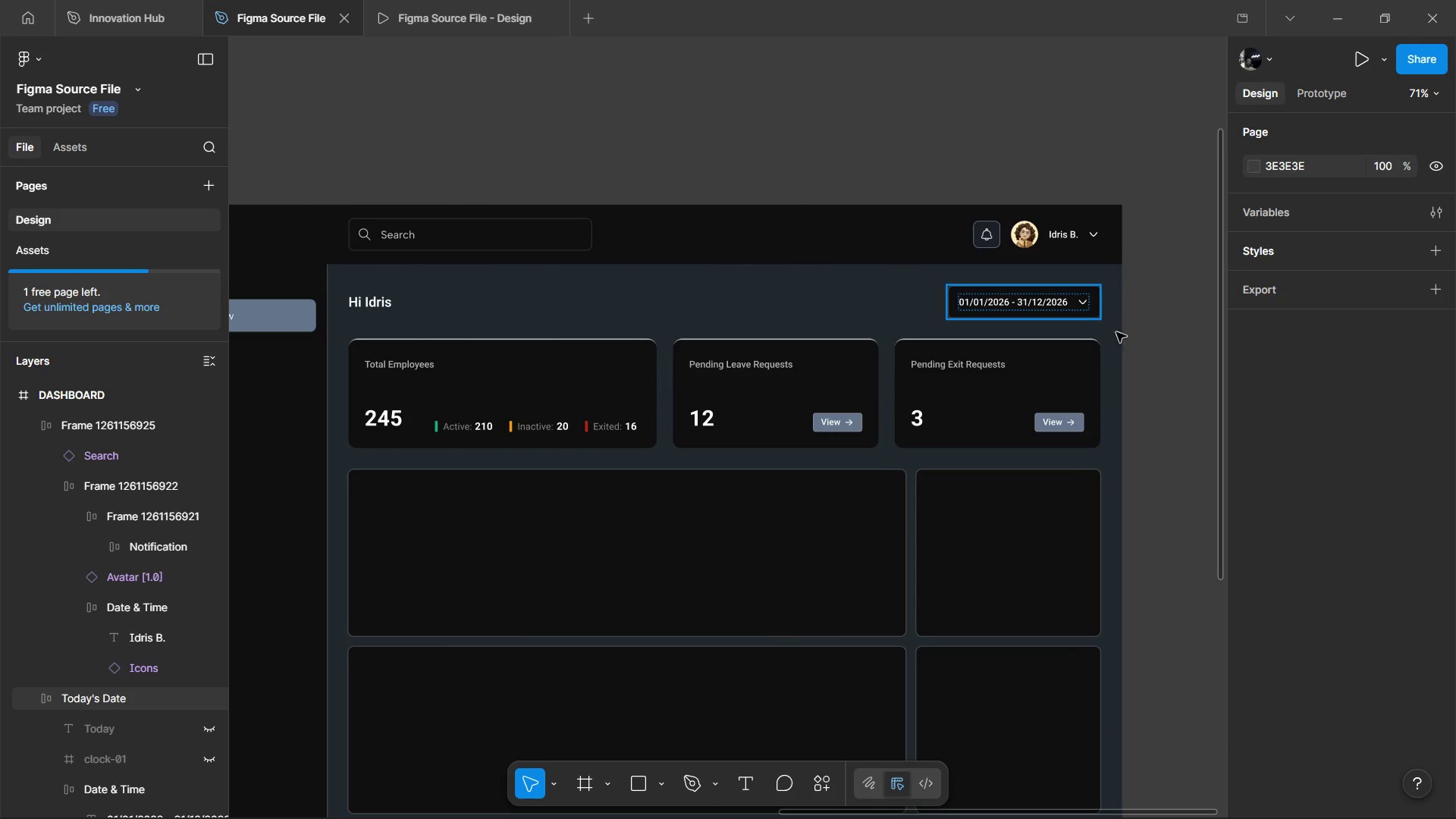 
scroll: coordinate [905, 374], scroll_direction: down, amount: 1.0
 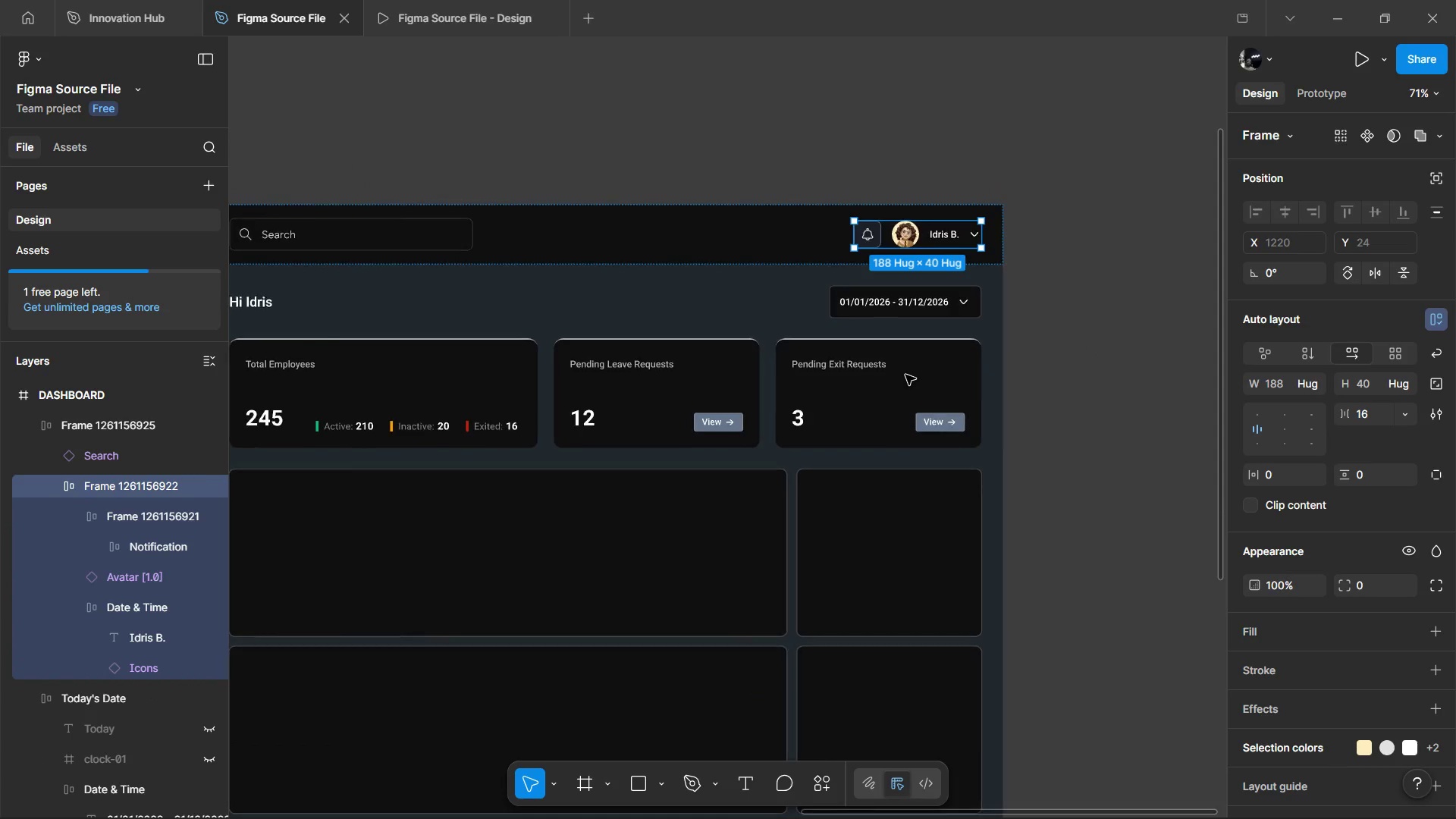 
left_click([1153, 362])
 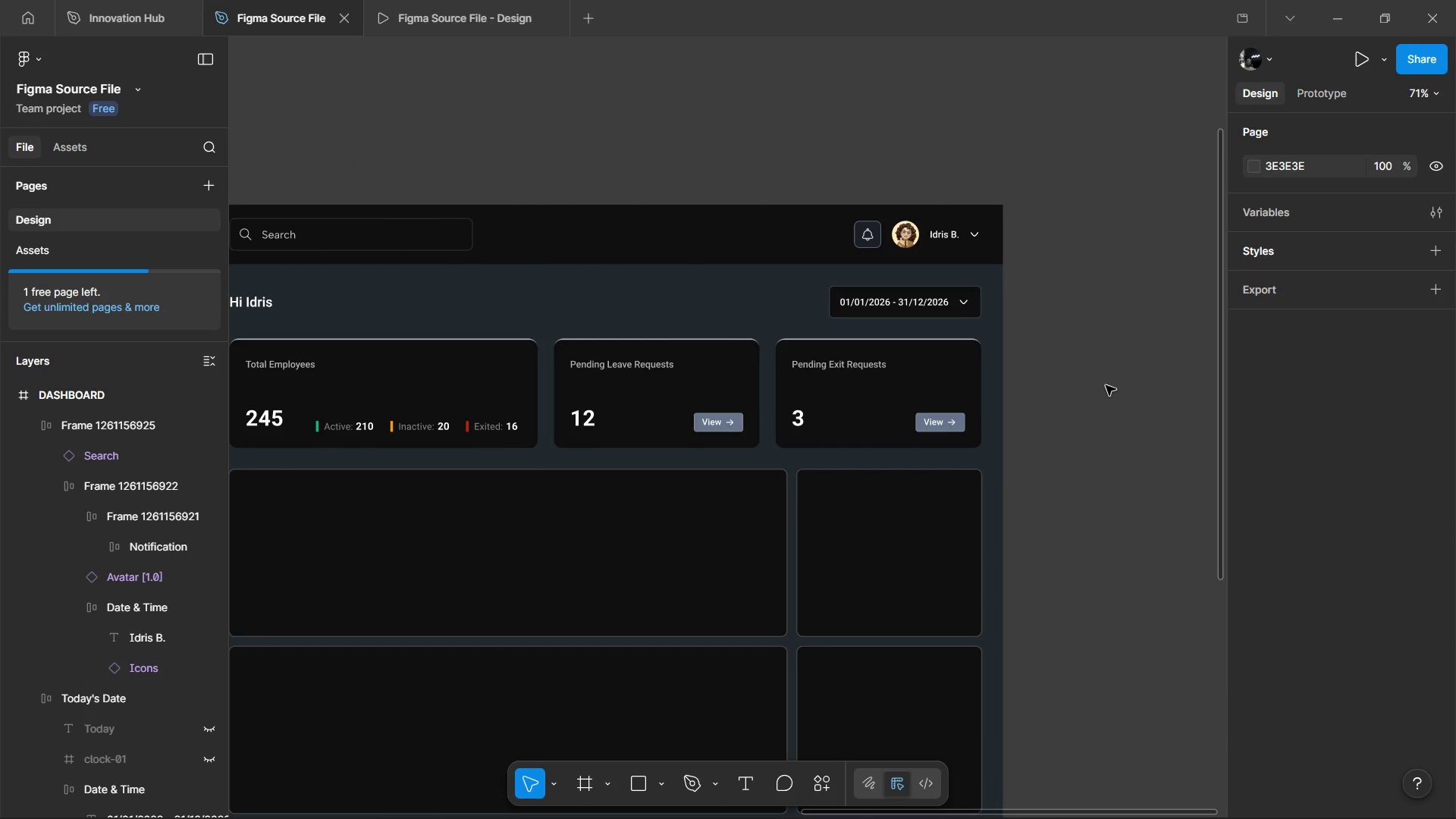 
hold_key(key=ShiftLeft, duration=1.41)
scroll: coordinate [1106, 385], scroll_direction: up, amount: 2.0
 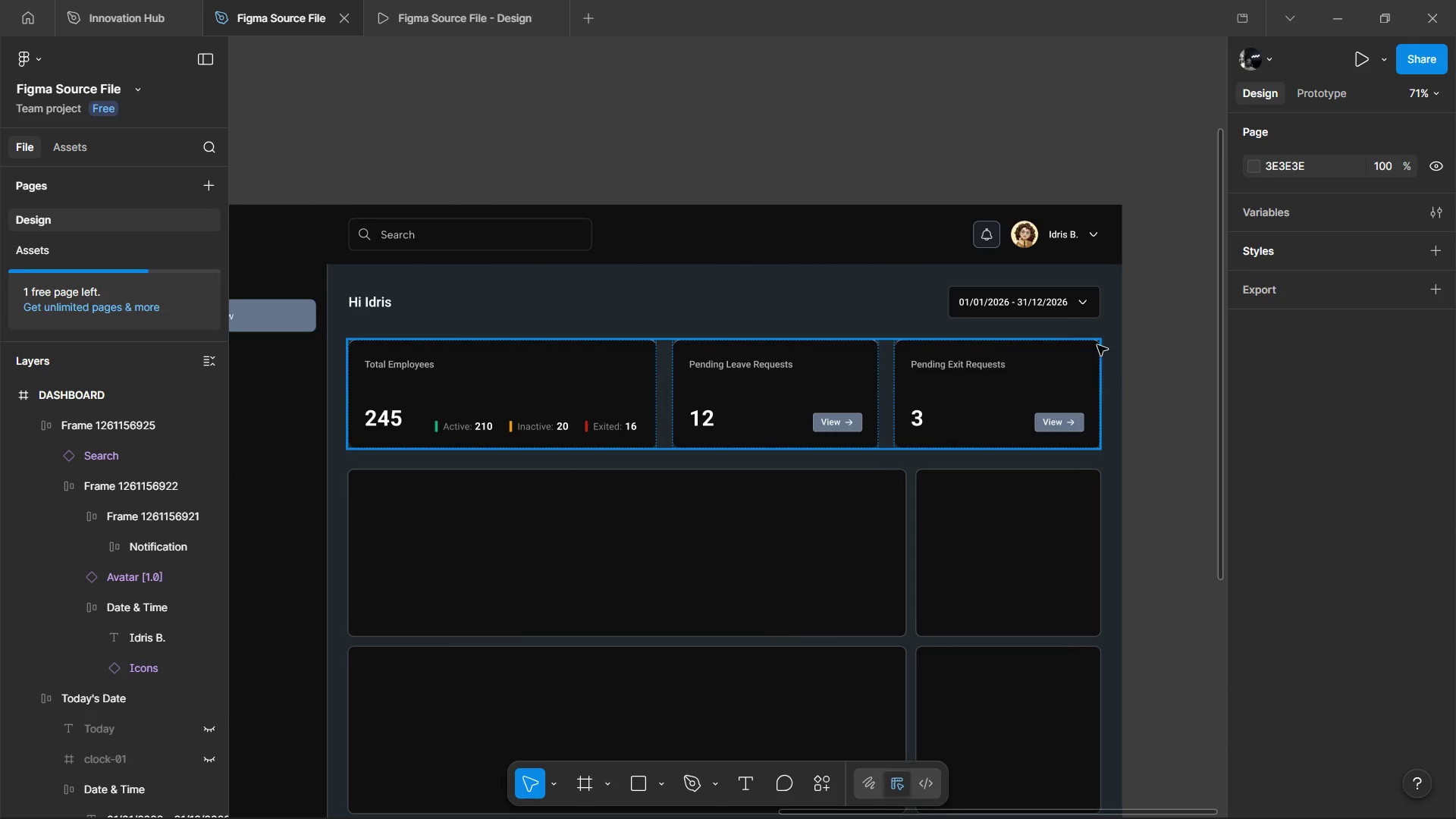 
hold_key(key=ControlLeft, duration=0.58)
left_click([1097, 315])
 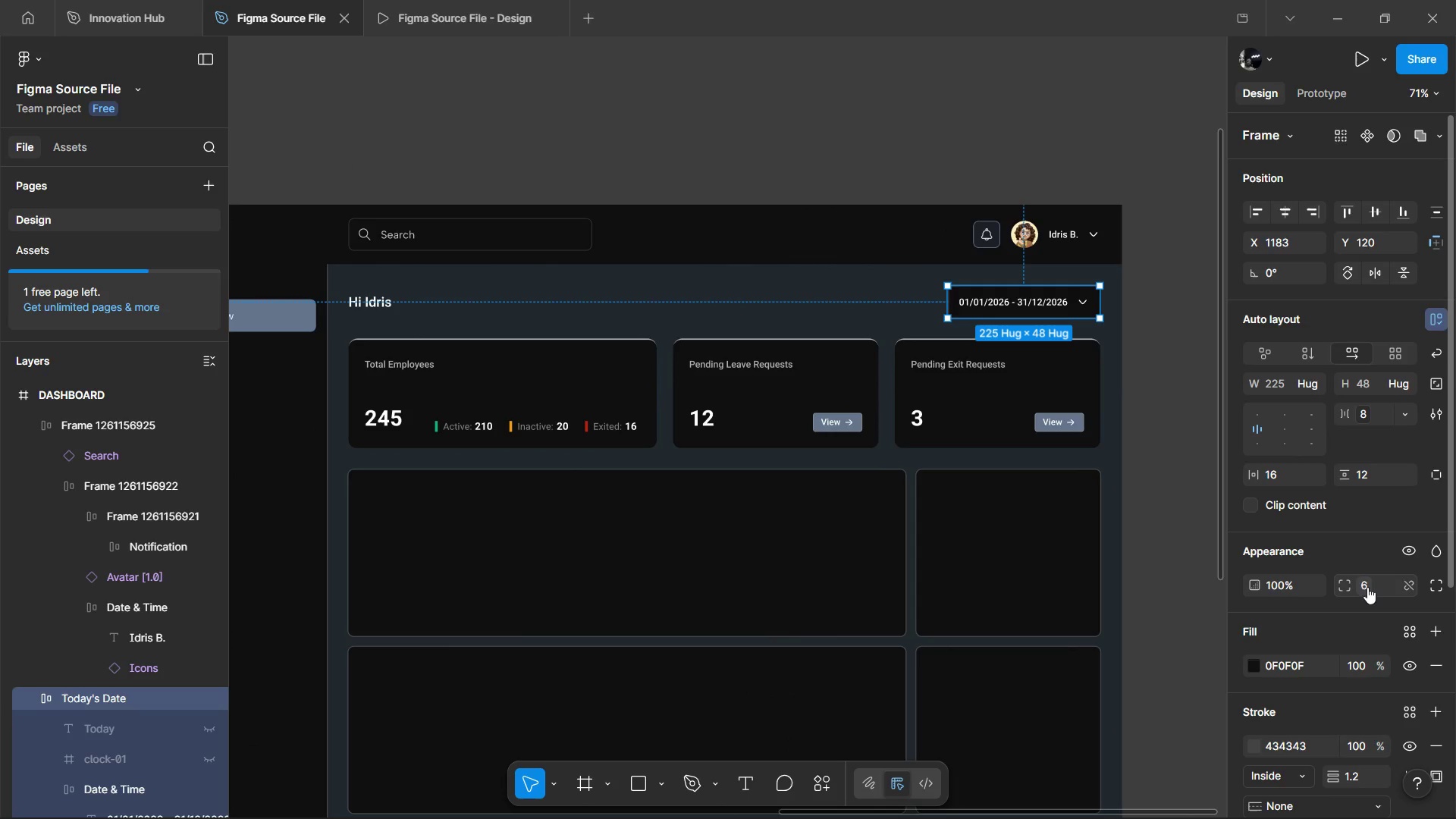 
left_click([1366, 588])
 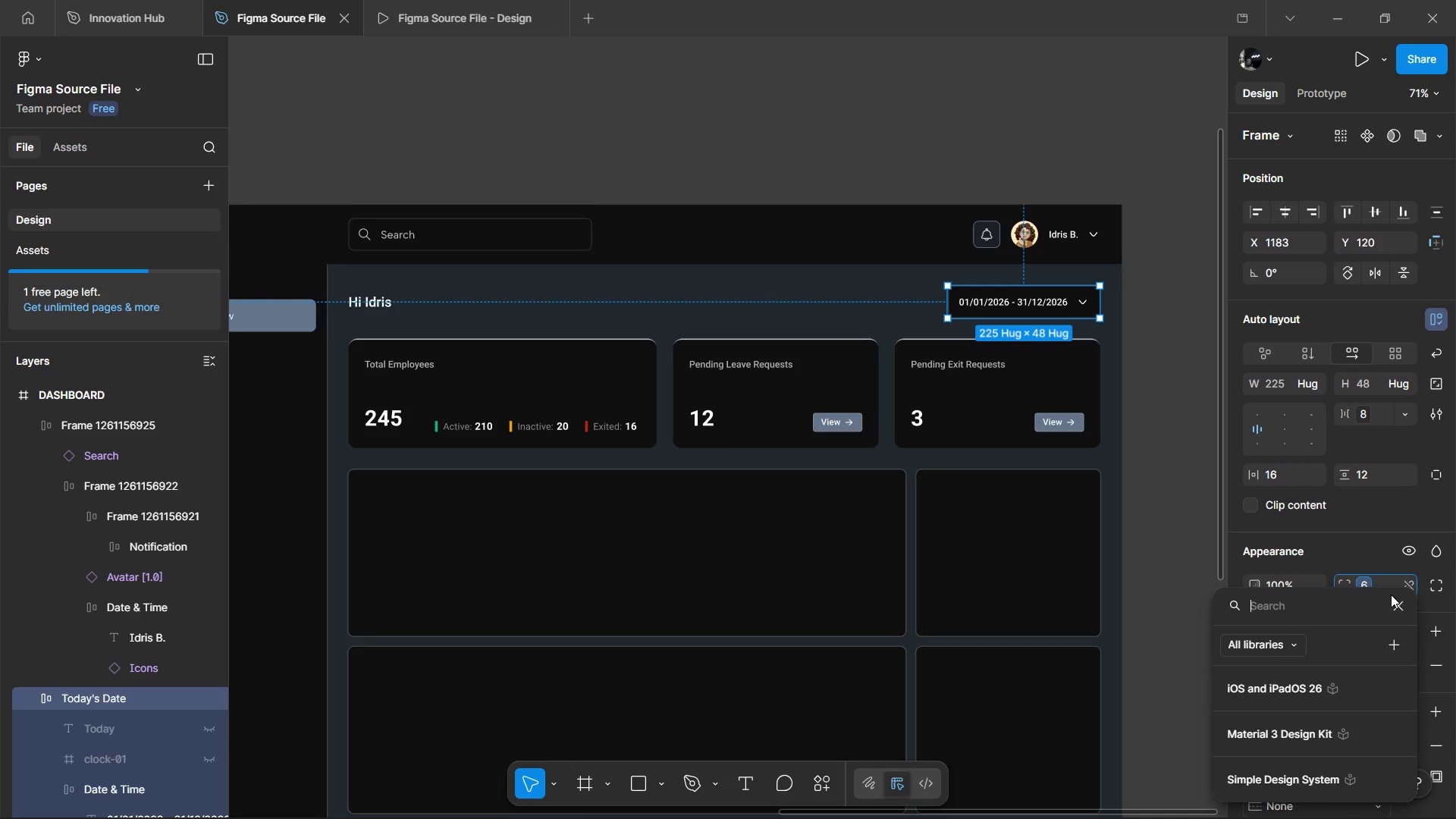 
left_click_drag(start_coordinate=[1393, 607], to_coordinate=[1399, 606])
 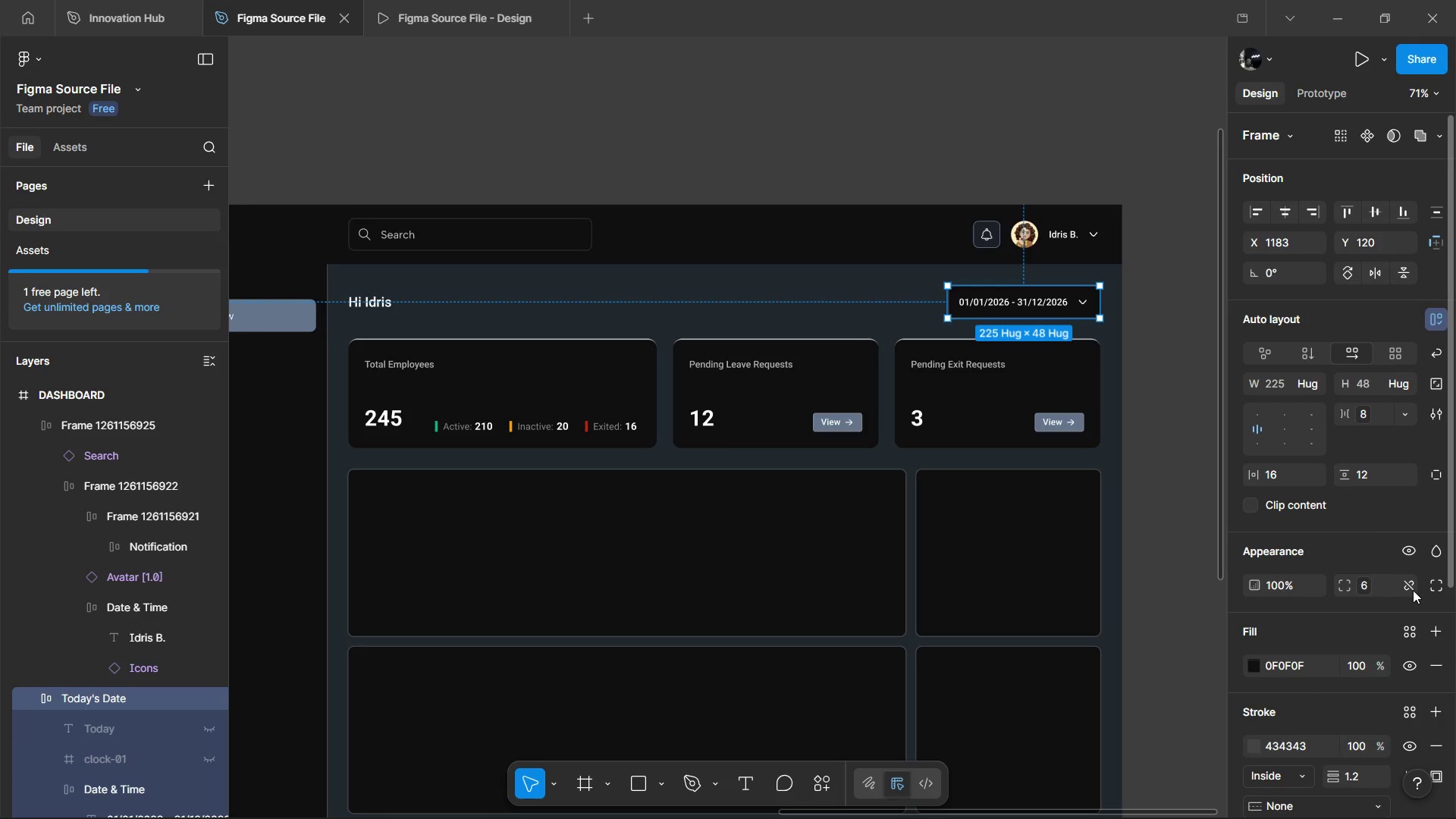 
double_click([1413, 590])
 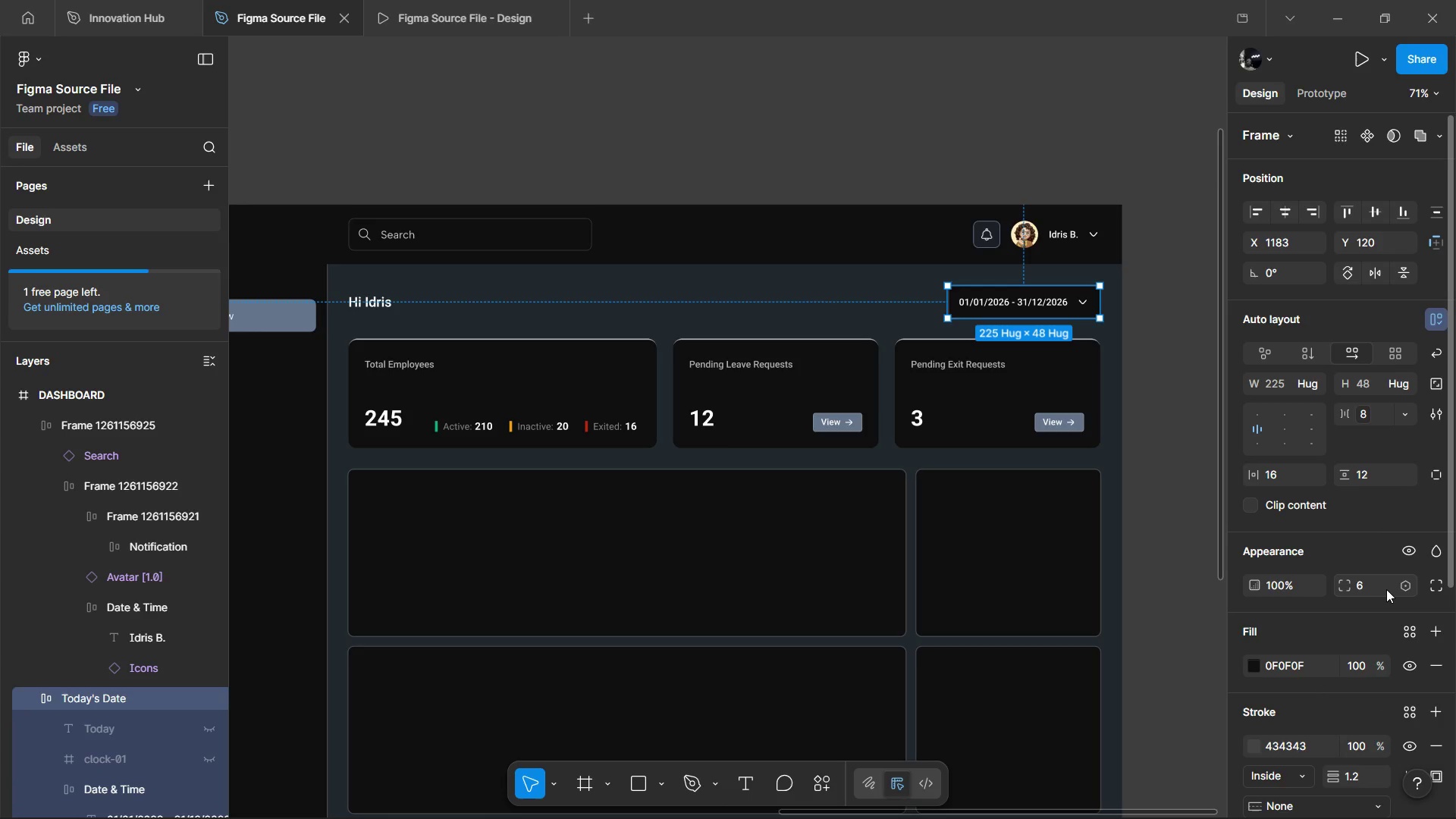 
left_click([1386, 589])
 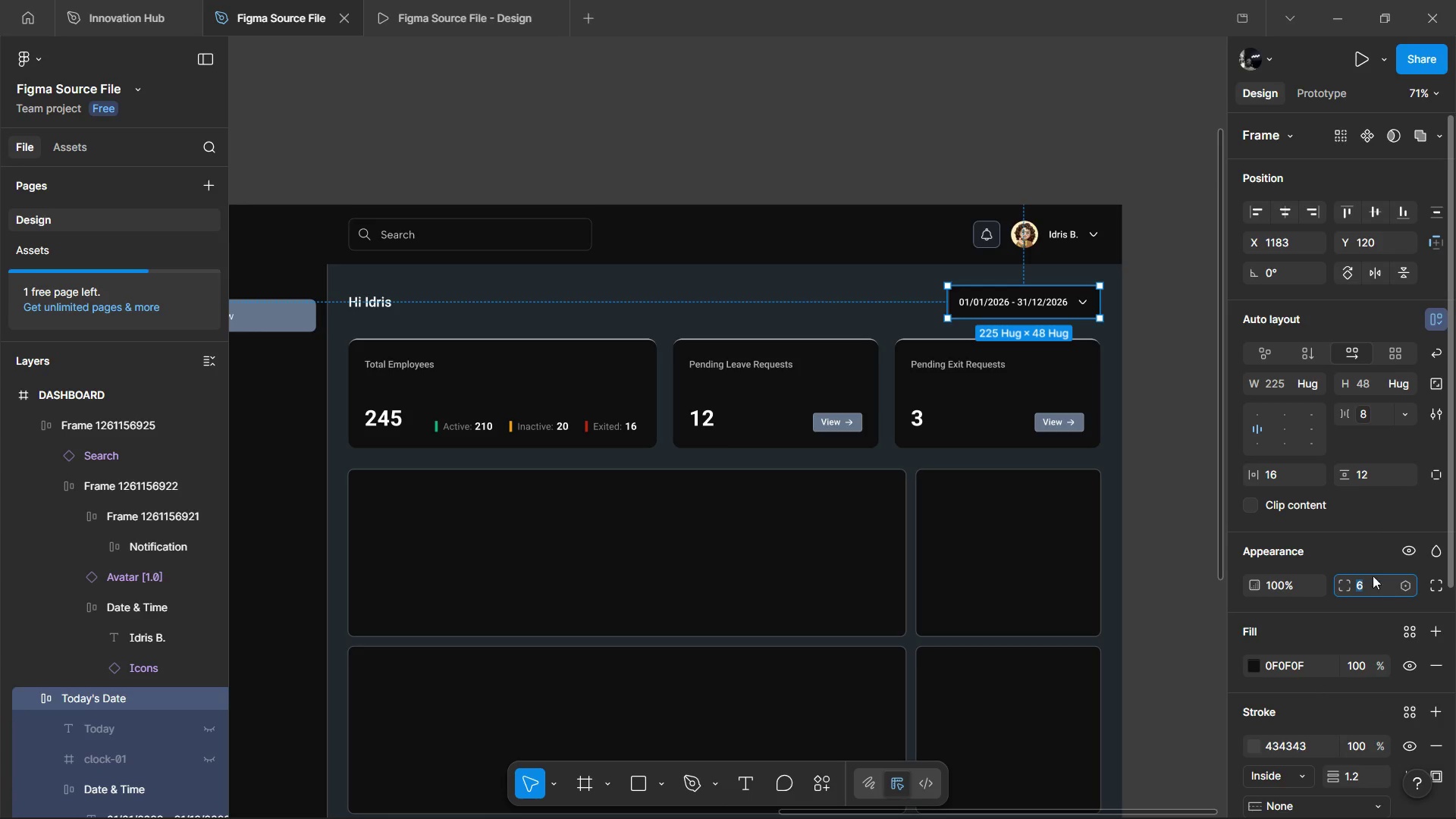 
key(8)
 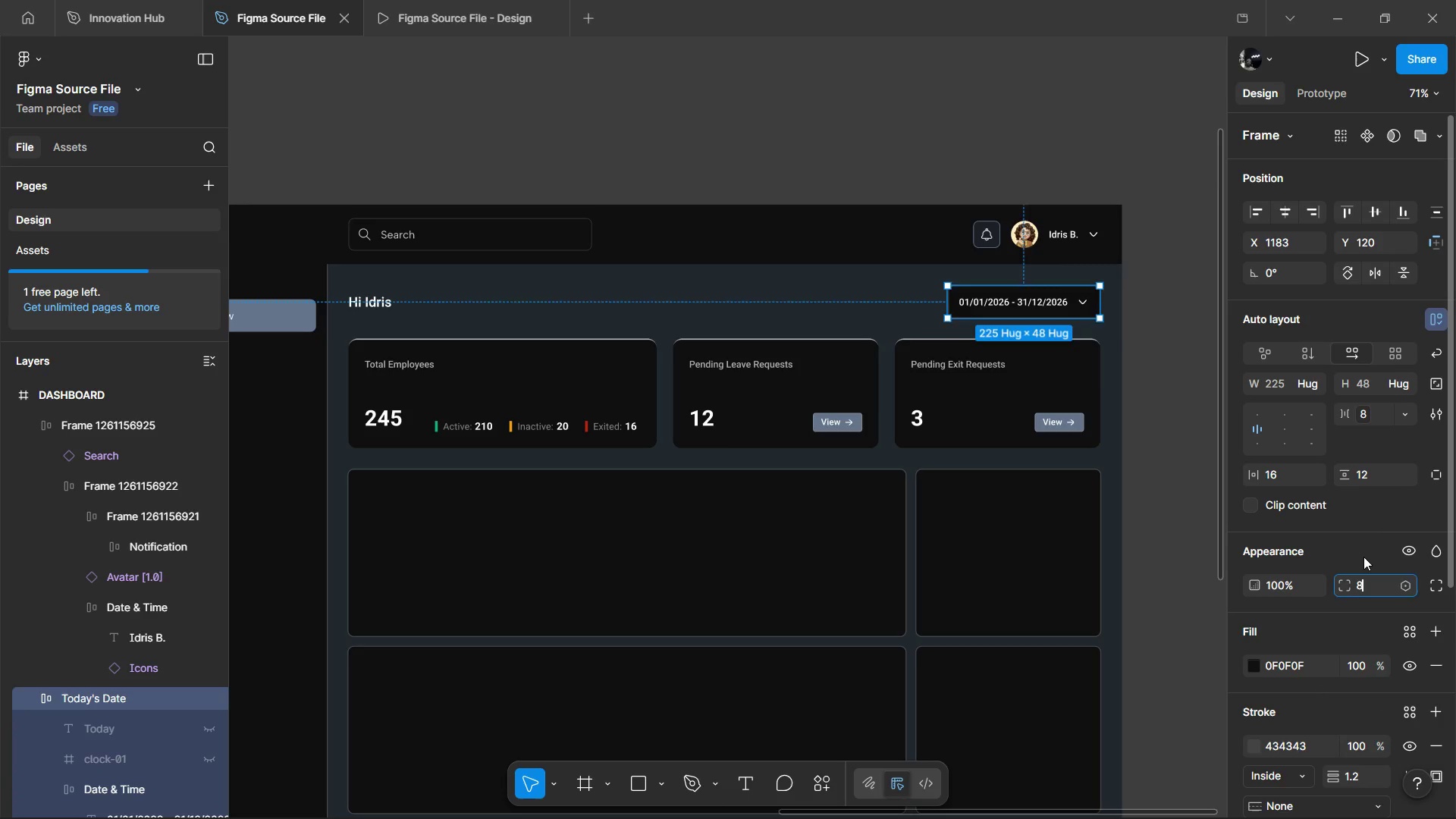 
left_click([1363, 557])
 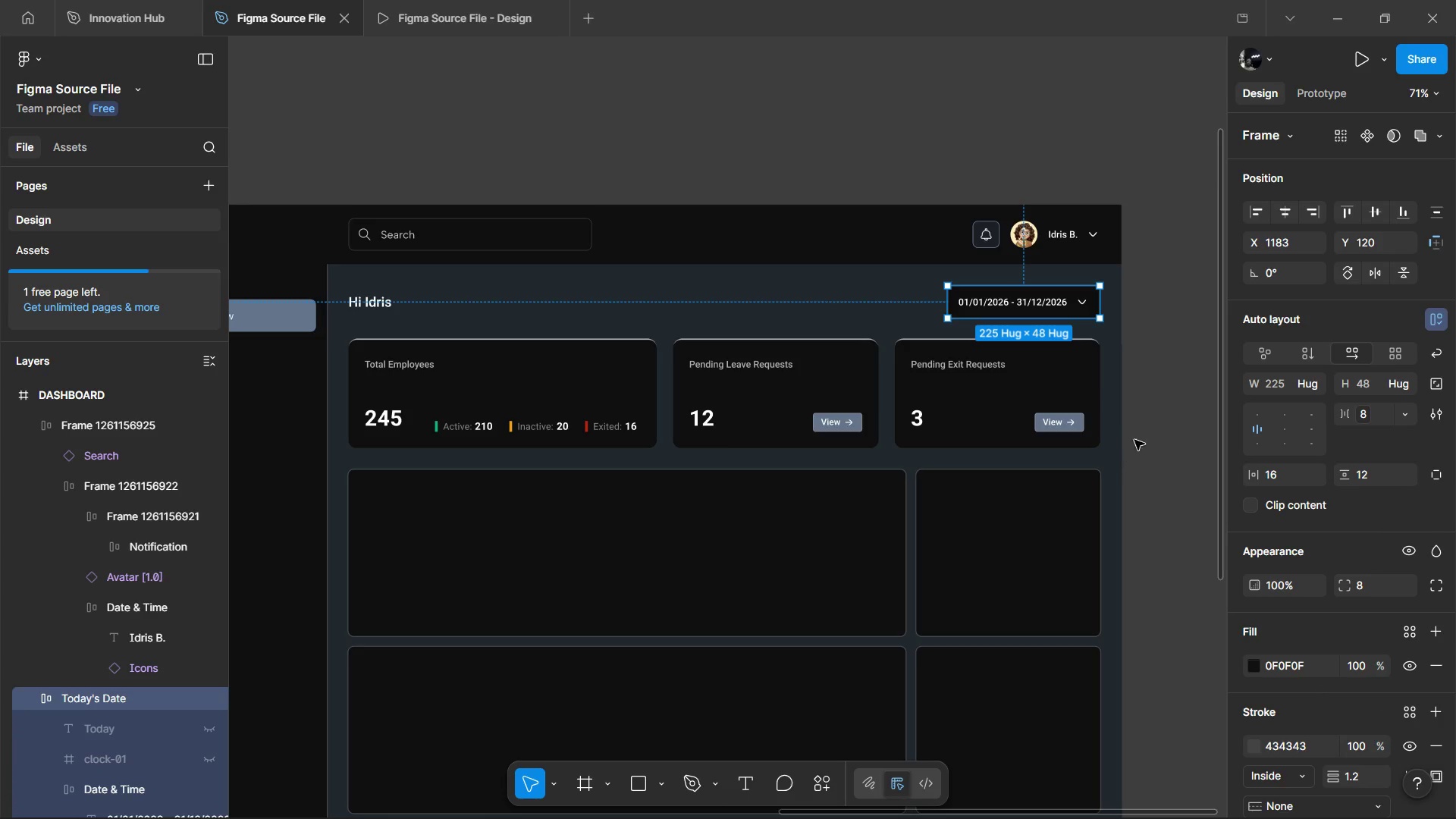 
left_click([1141, 434])
 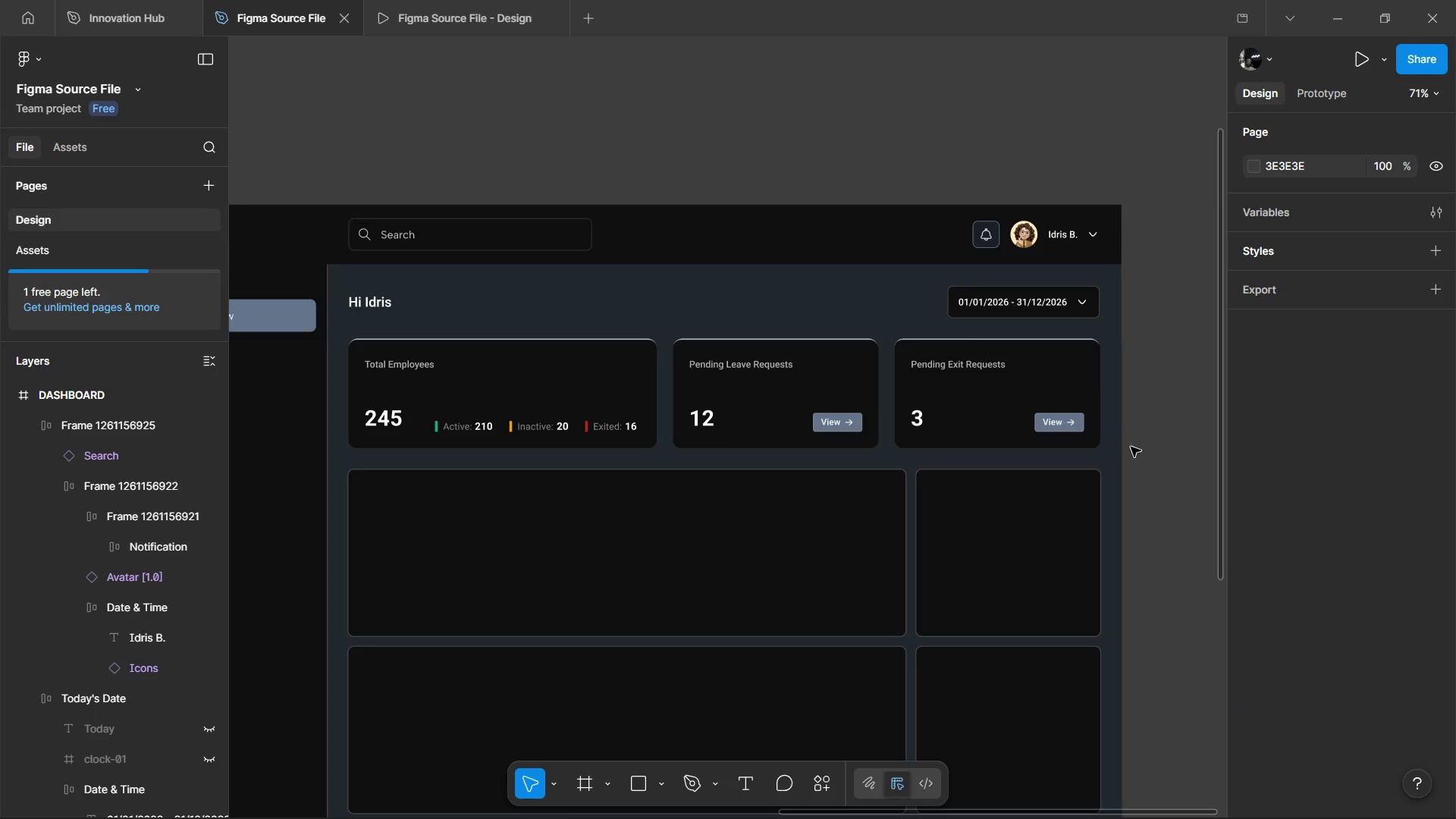 
hold_key(key=ShiftLeft, duration=0.75)
scroll: coordinate [1137, 451], scroll_direction: up, amount: 3.0
 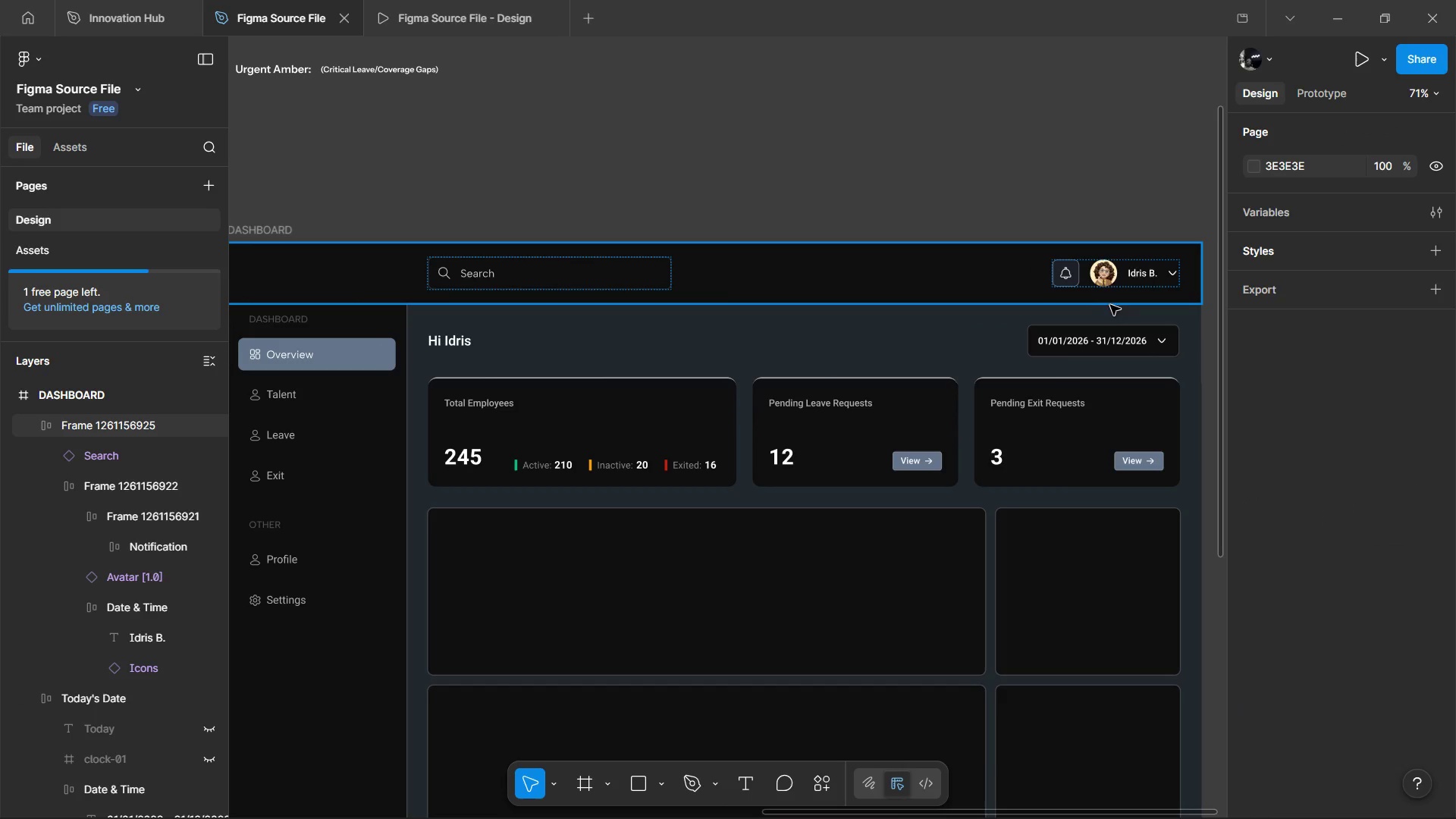 
hold_key(key=ControlLeft, duration=1.44)
left_click([1070, 281])
 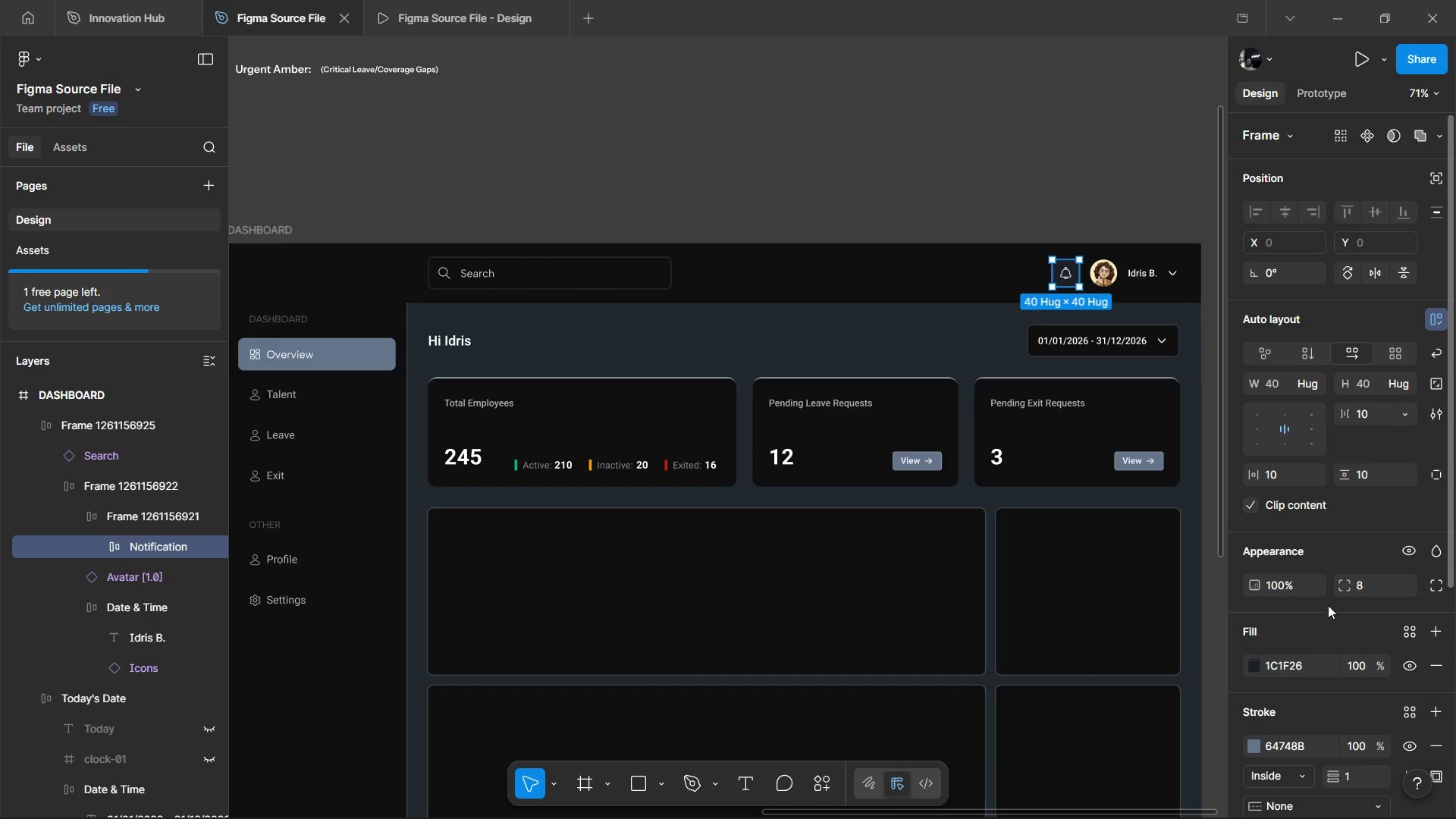 
left_click([1298, 659])
 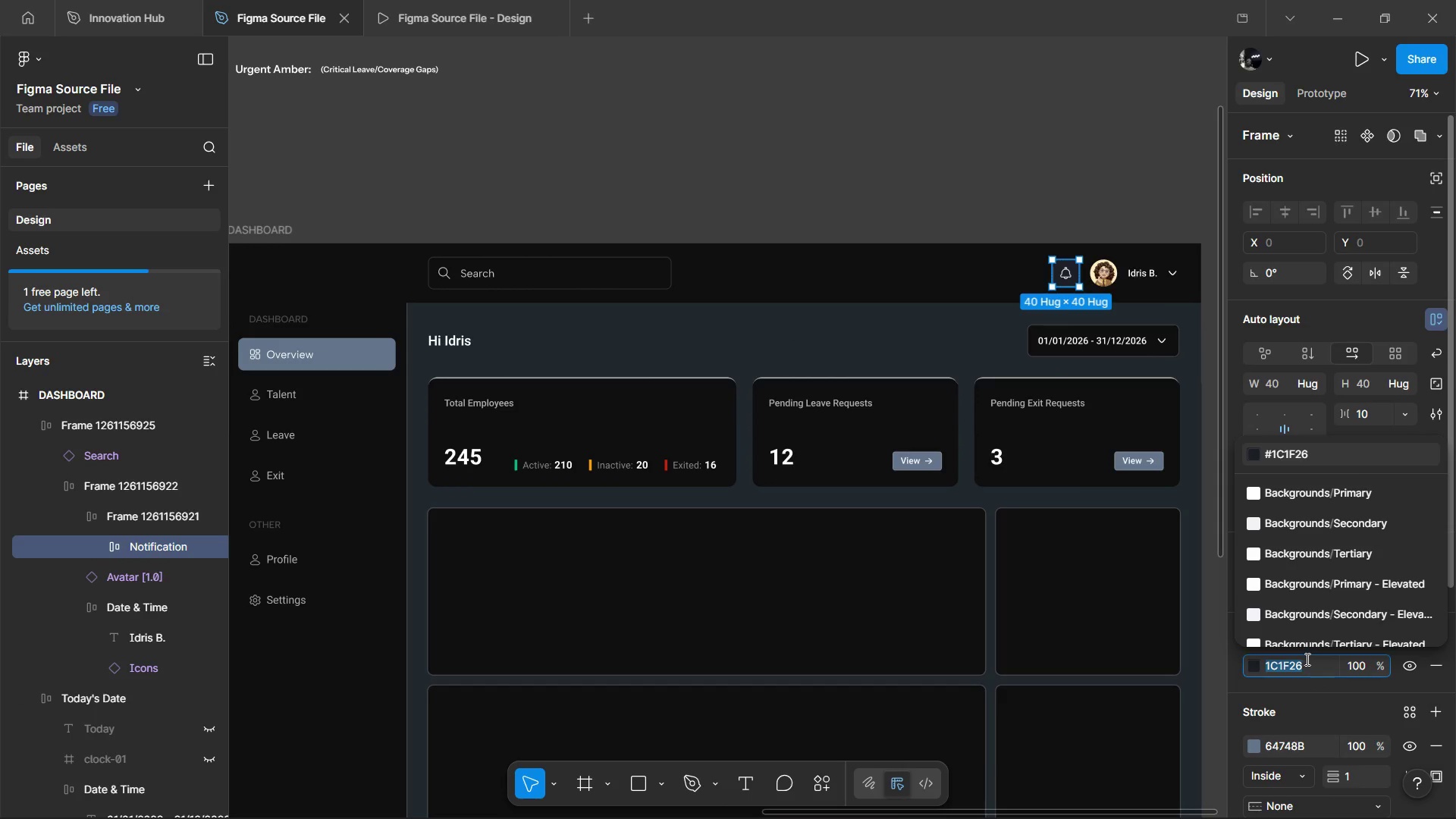 
key(Control+C)
 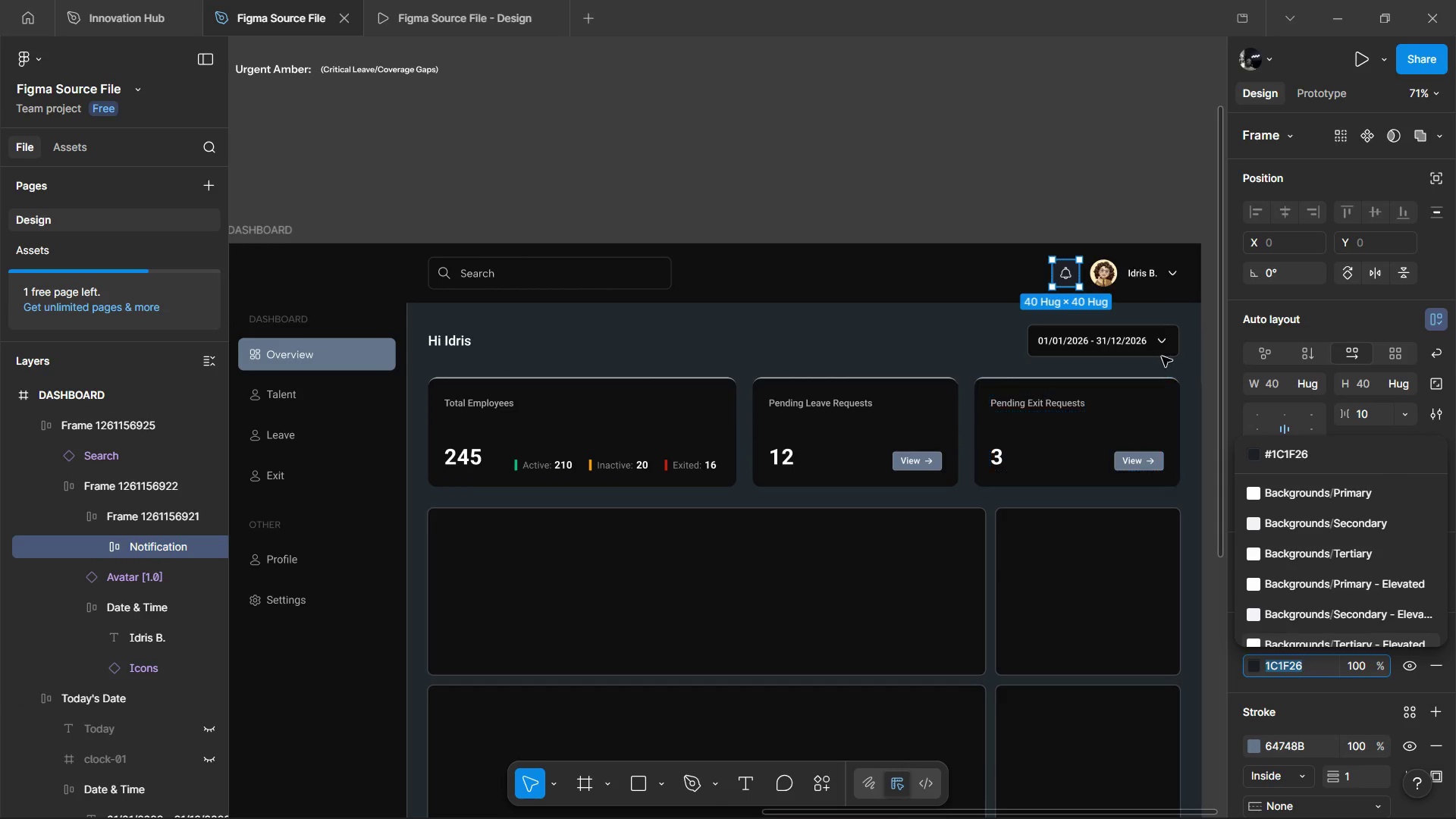 
left_click([1166, 342])
 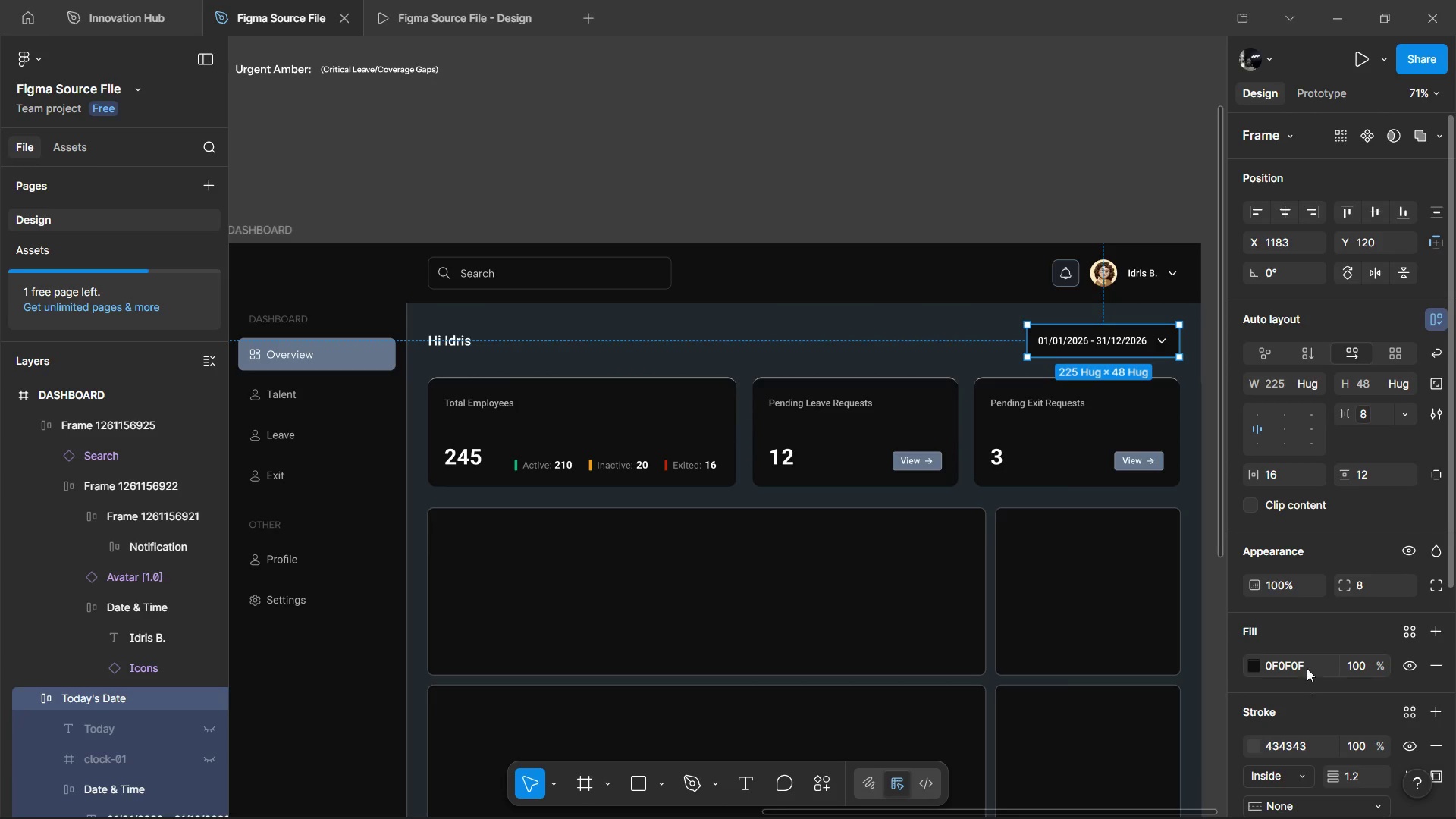 
left_click([1310, 665])
 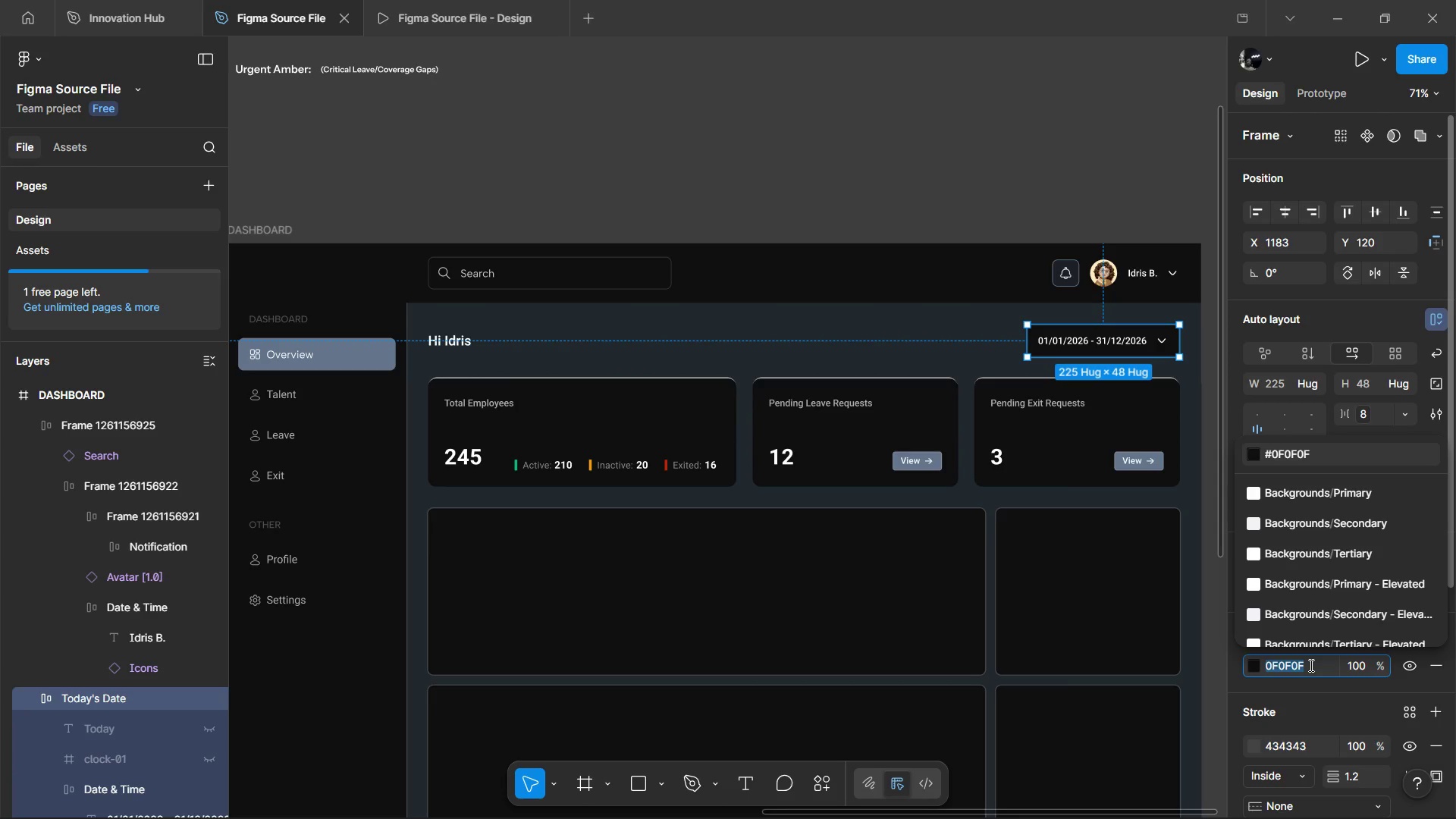 
key(Control+V)
 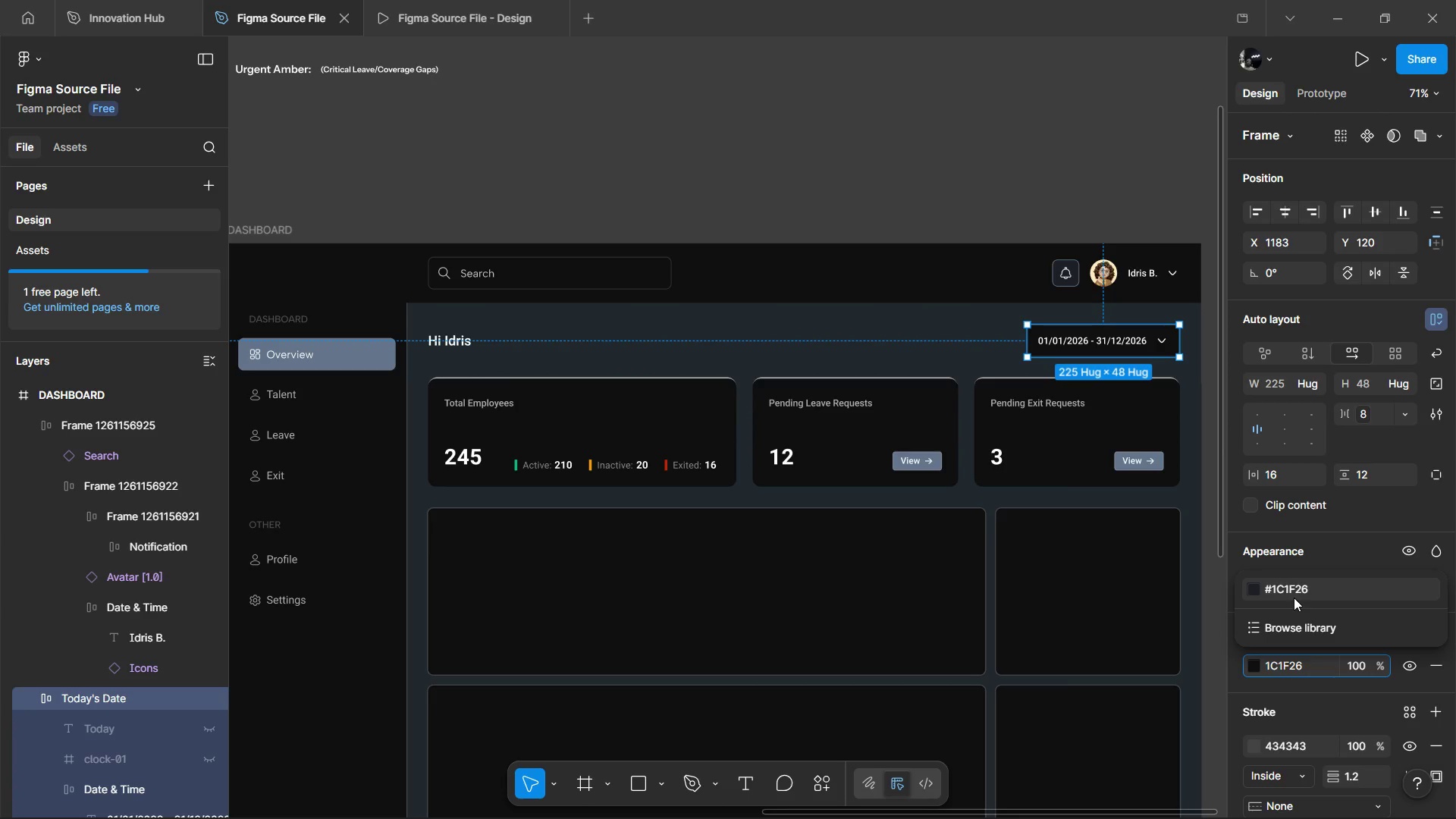 
left_click([1301, 585])
 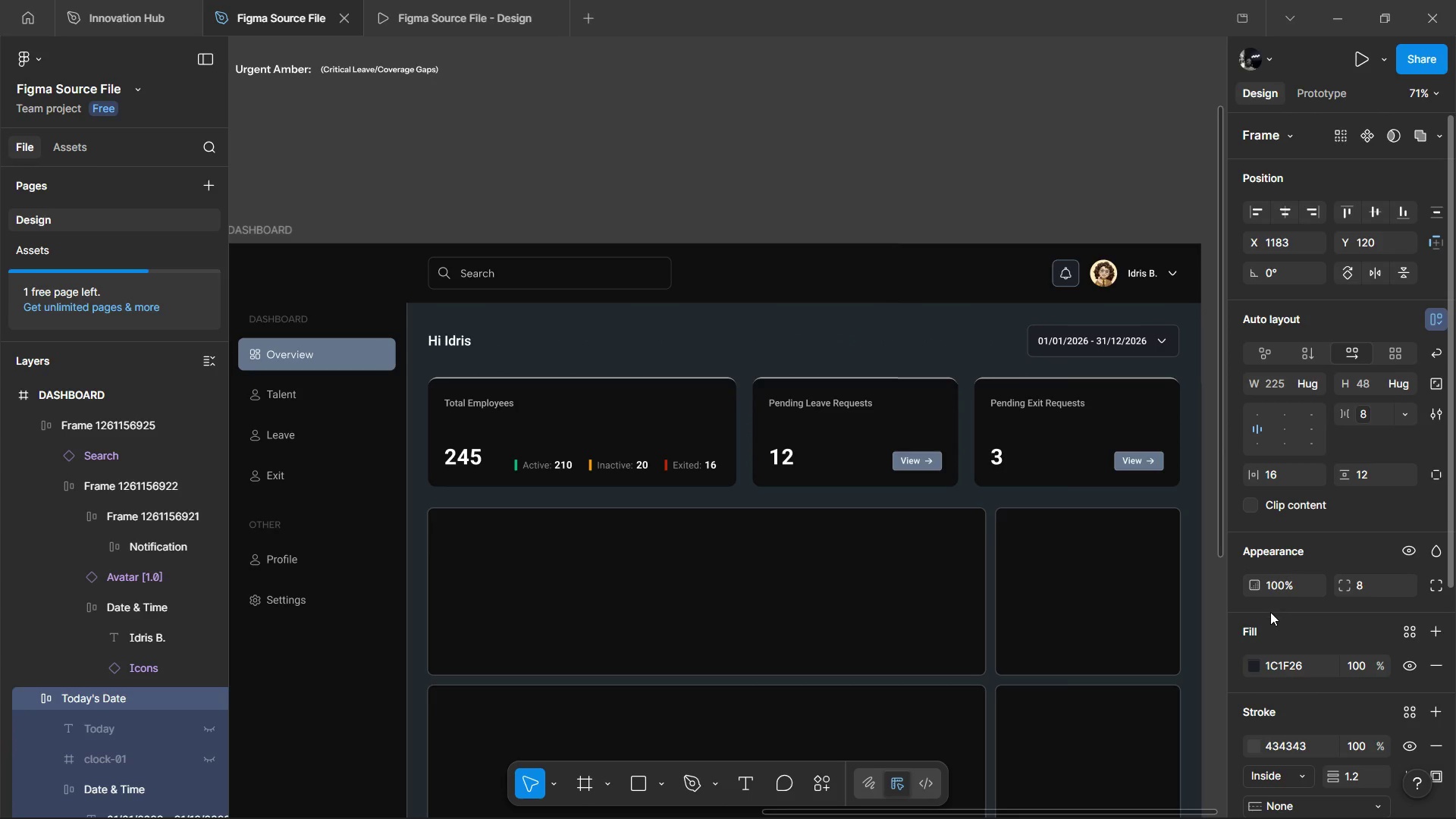 
key(Control+Z)
 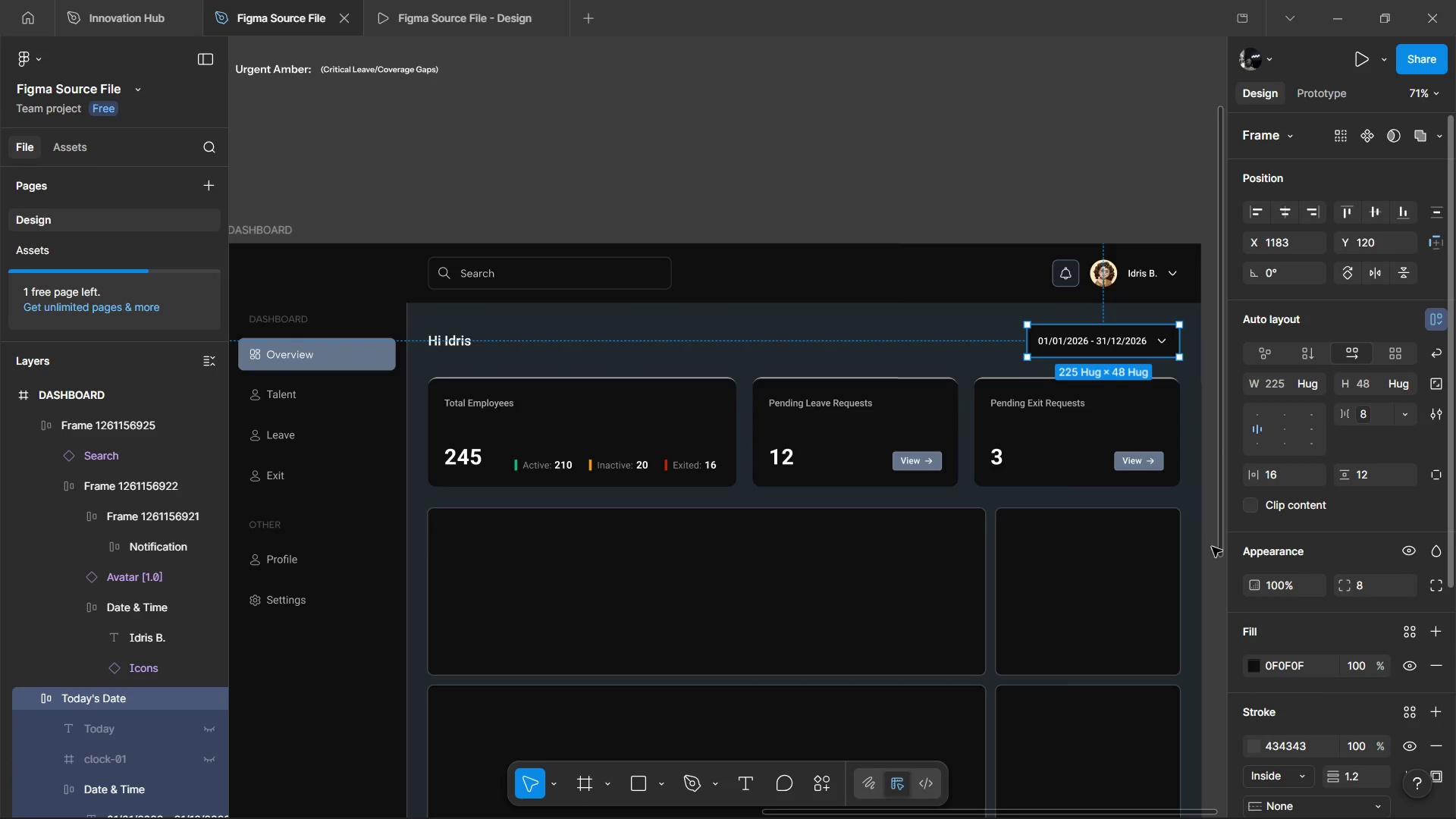 
left_click([1138, 514])
 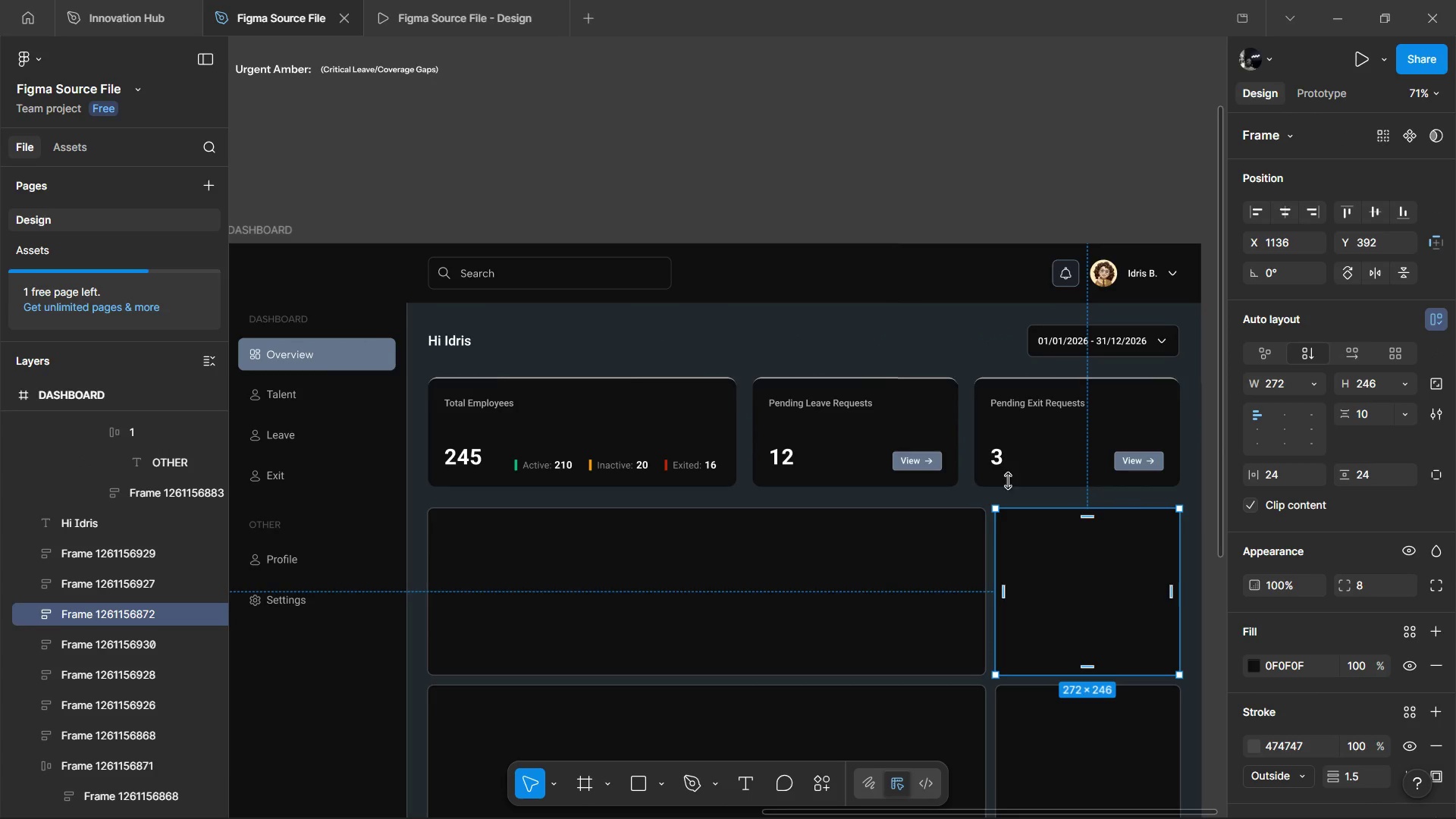 
hold_key(key=ControlLeft, duration=0.62)
scroll: coordinate [937, 445], scroll_direction: none, amount: 0.0
 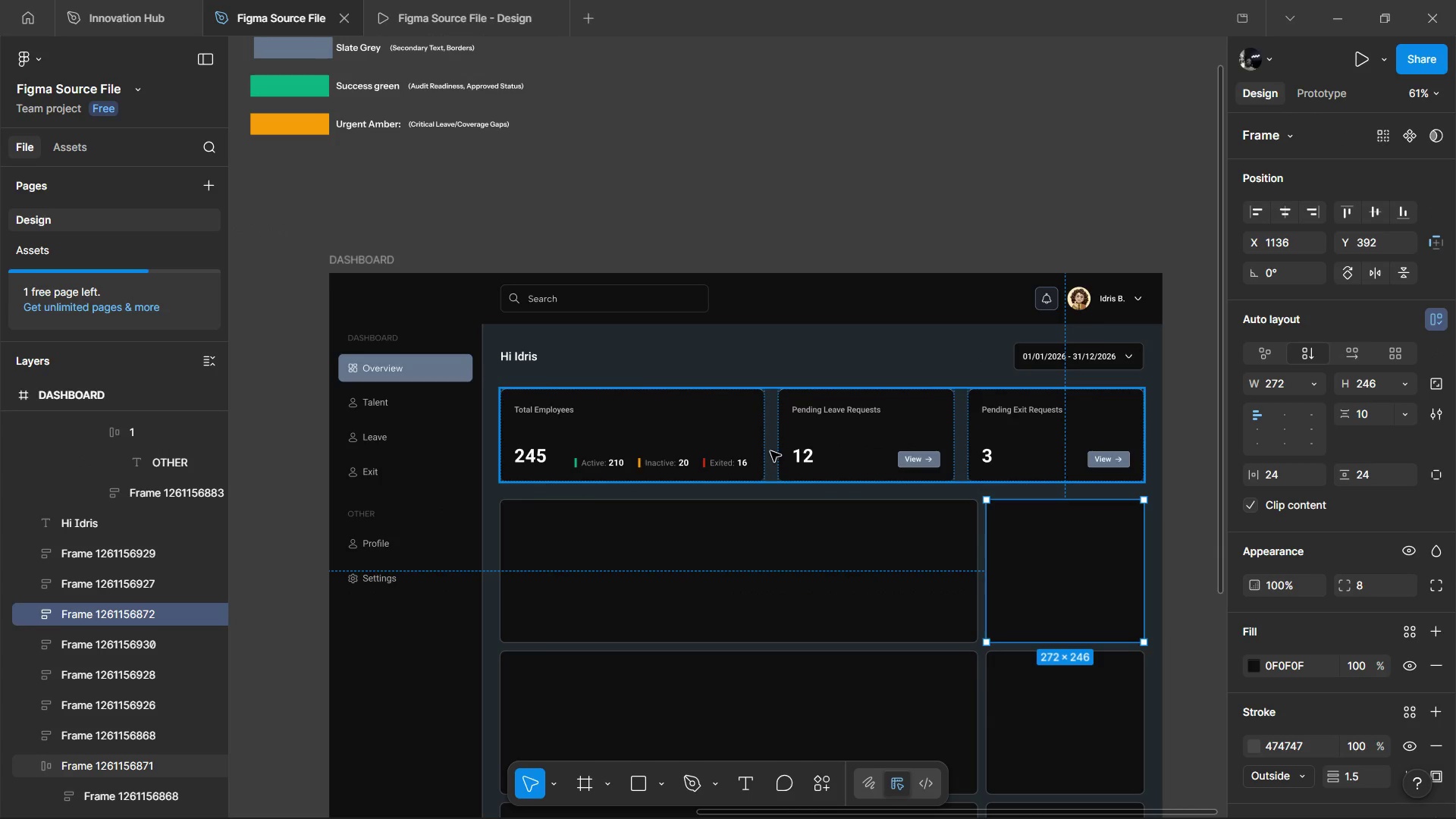 
hold_key(key=ControlLeft, duration=1.5)
left_click([1066, 452])
 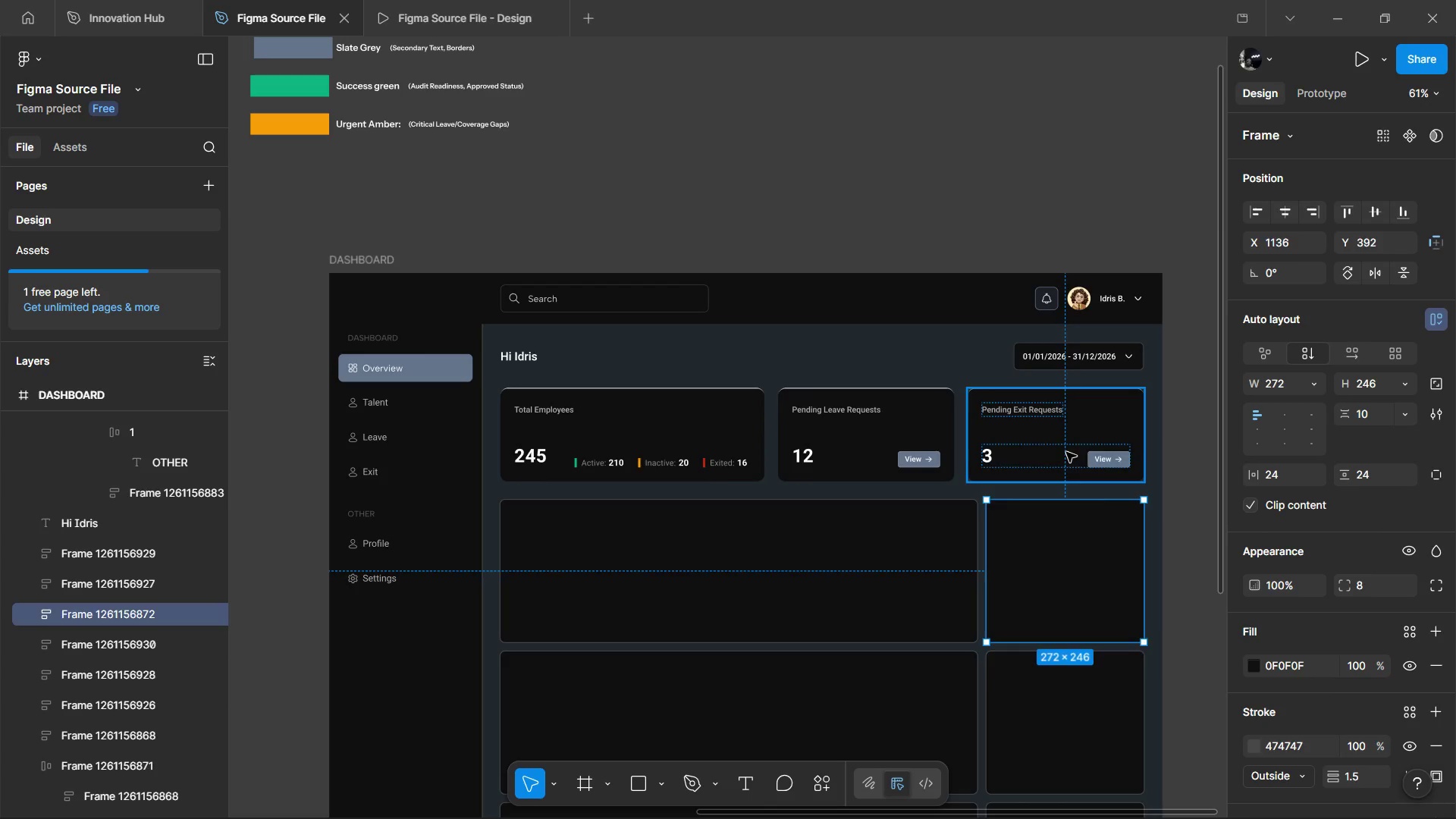 
hold_key(key=ControlLeft, duration=0.31)
 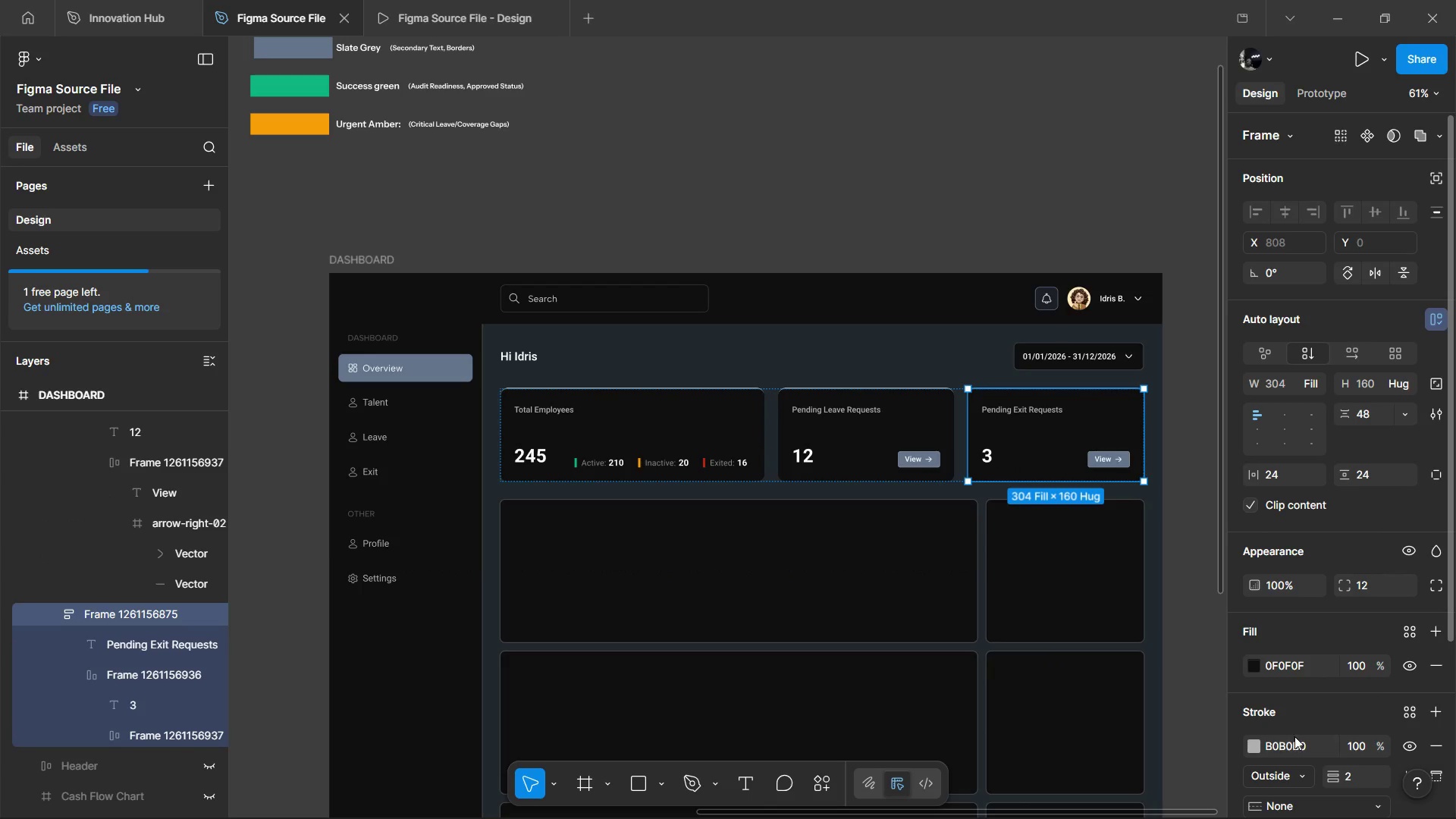 
left_click([1295, 744])
 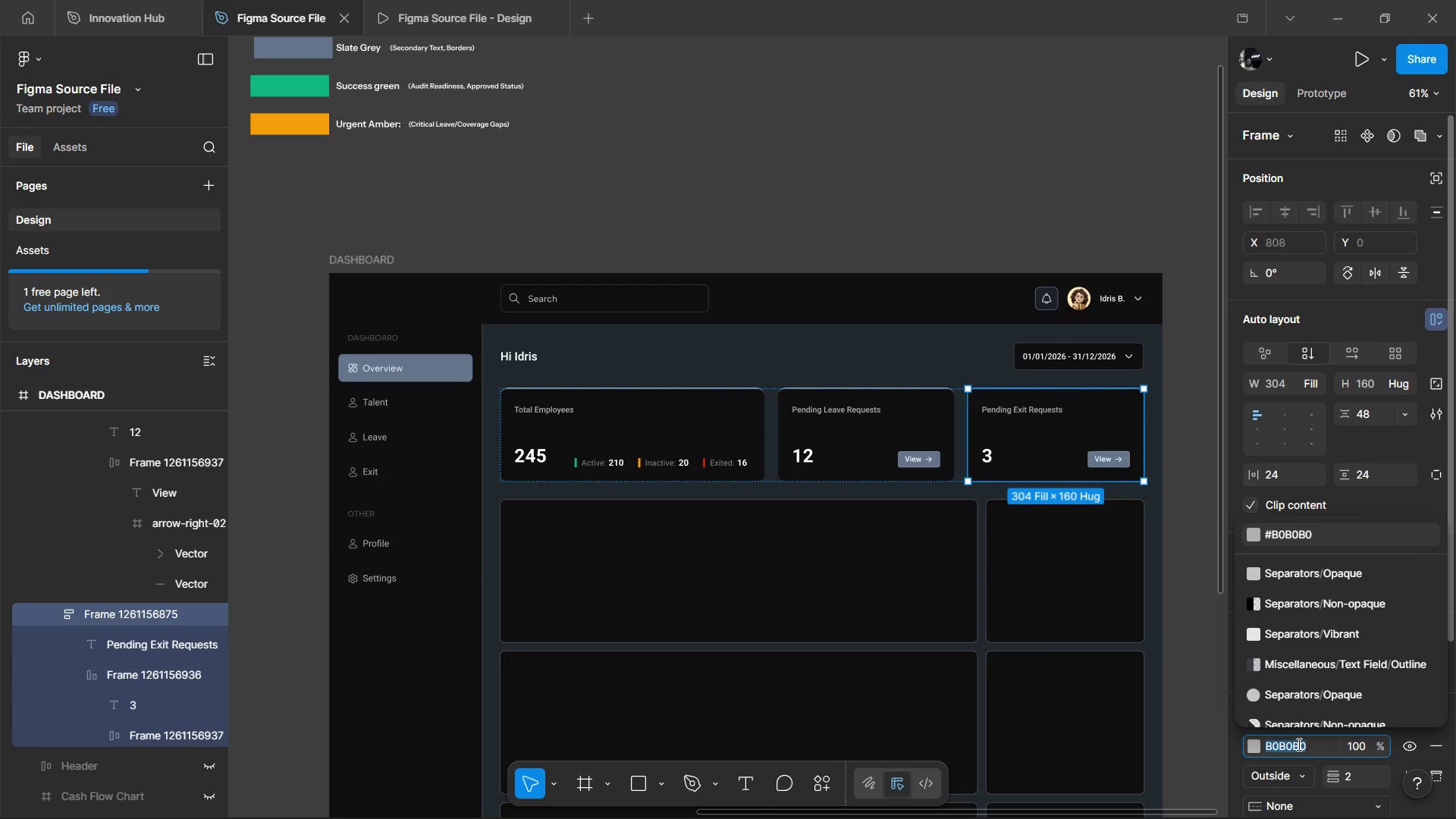 
key(Control+C)
 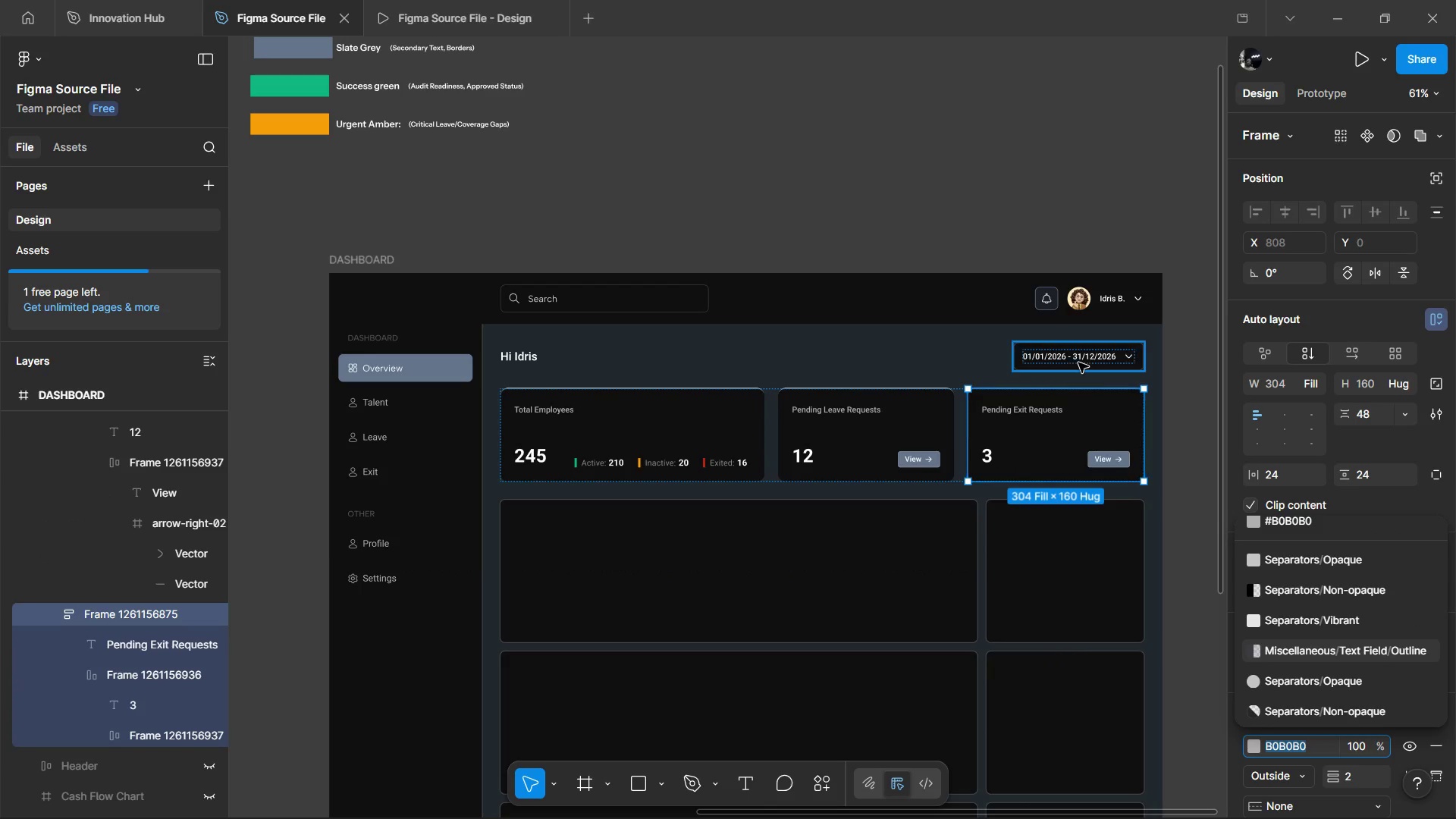 
left_click([1078, 362])
 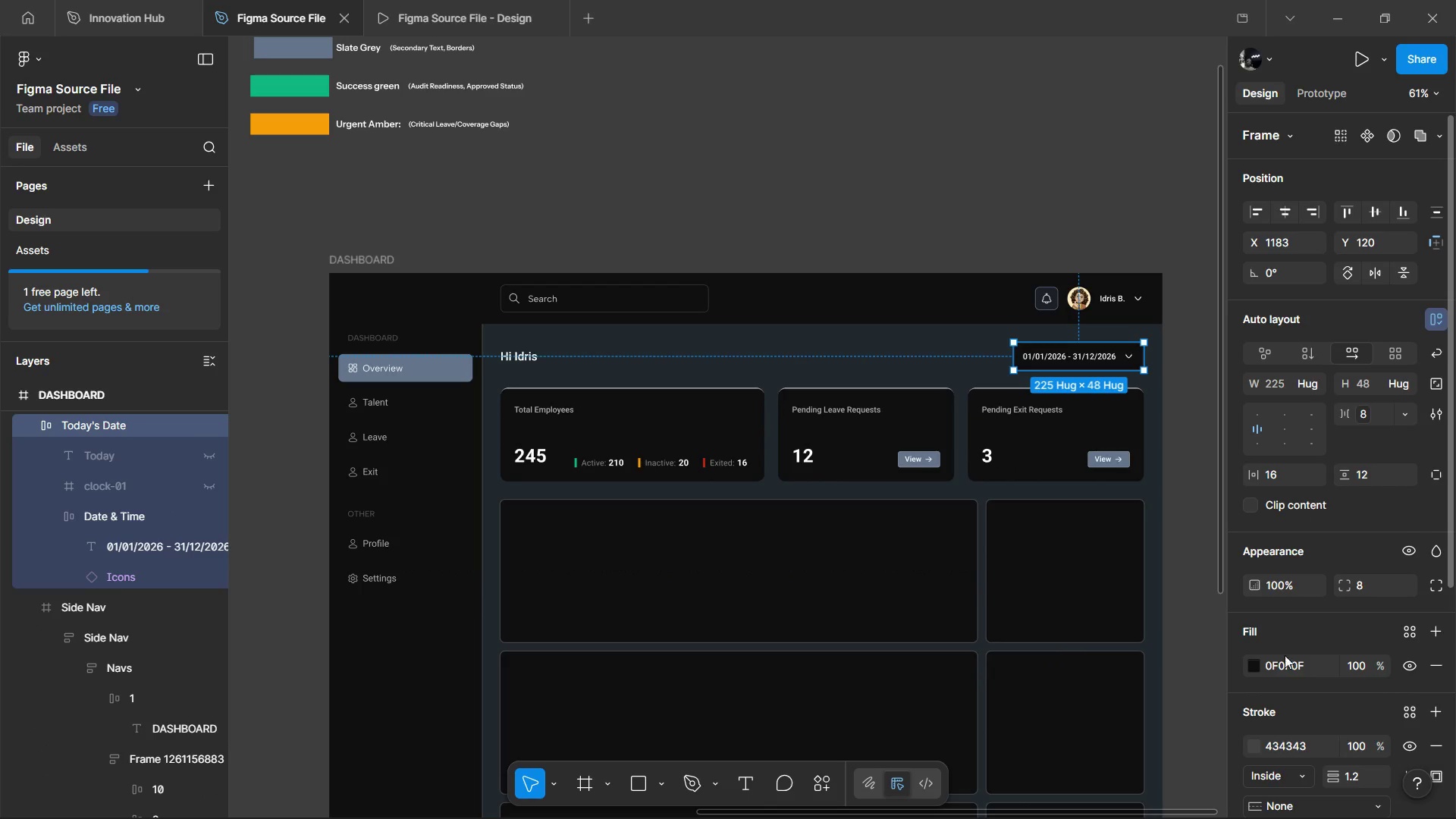 
left_click([1289, 664])
 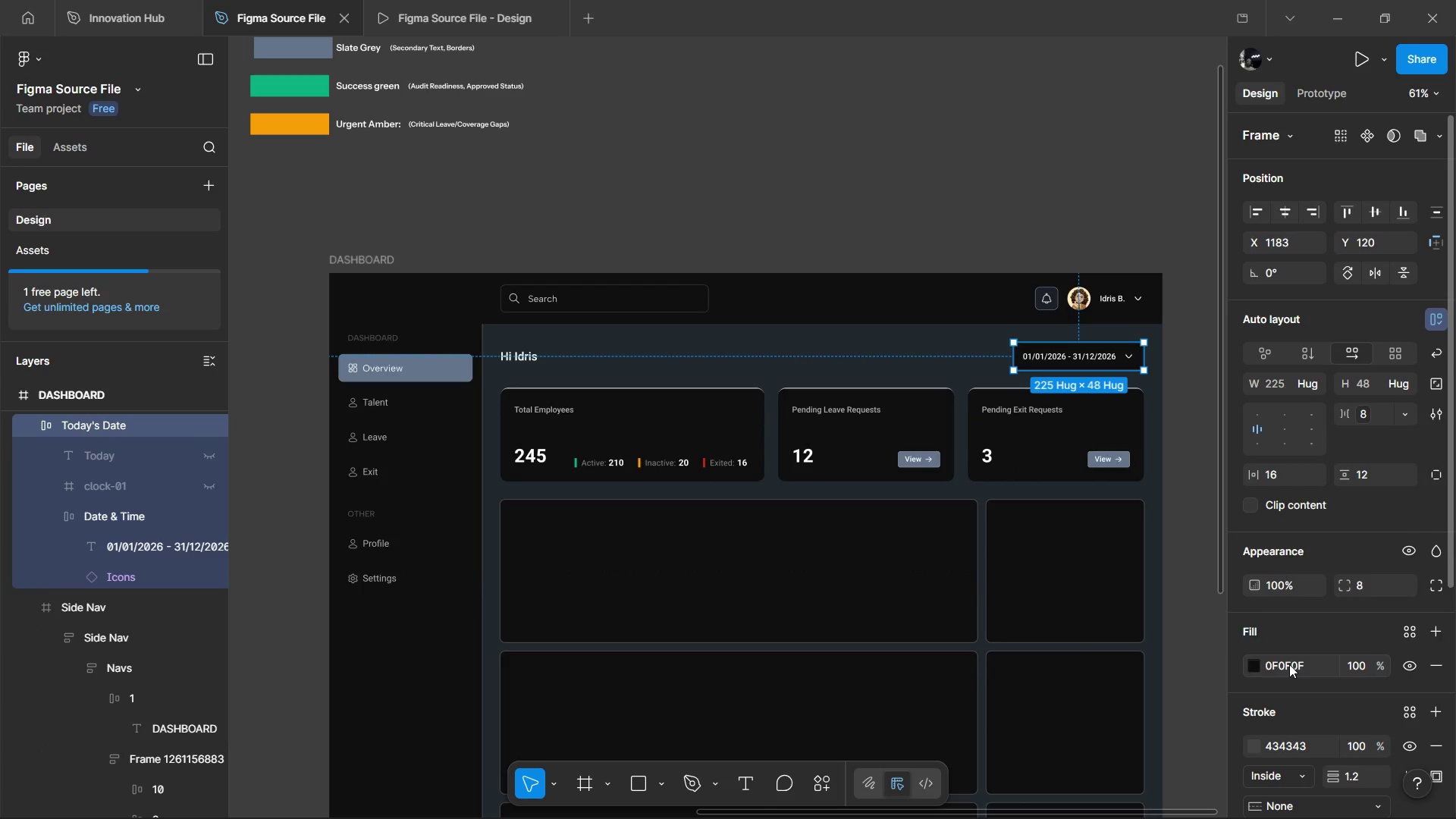 
hold_key(key=ControlLeft, duration=1.52)
left_click([1307, 742])
 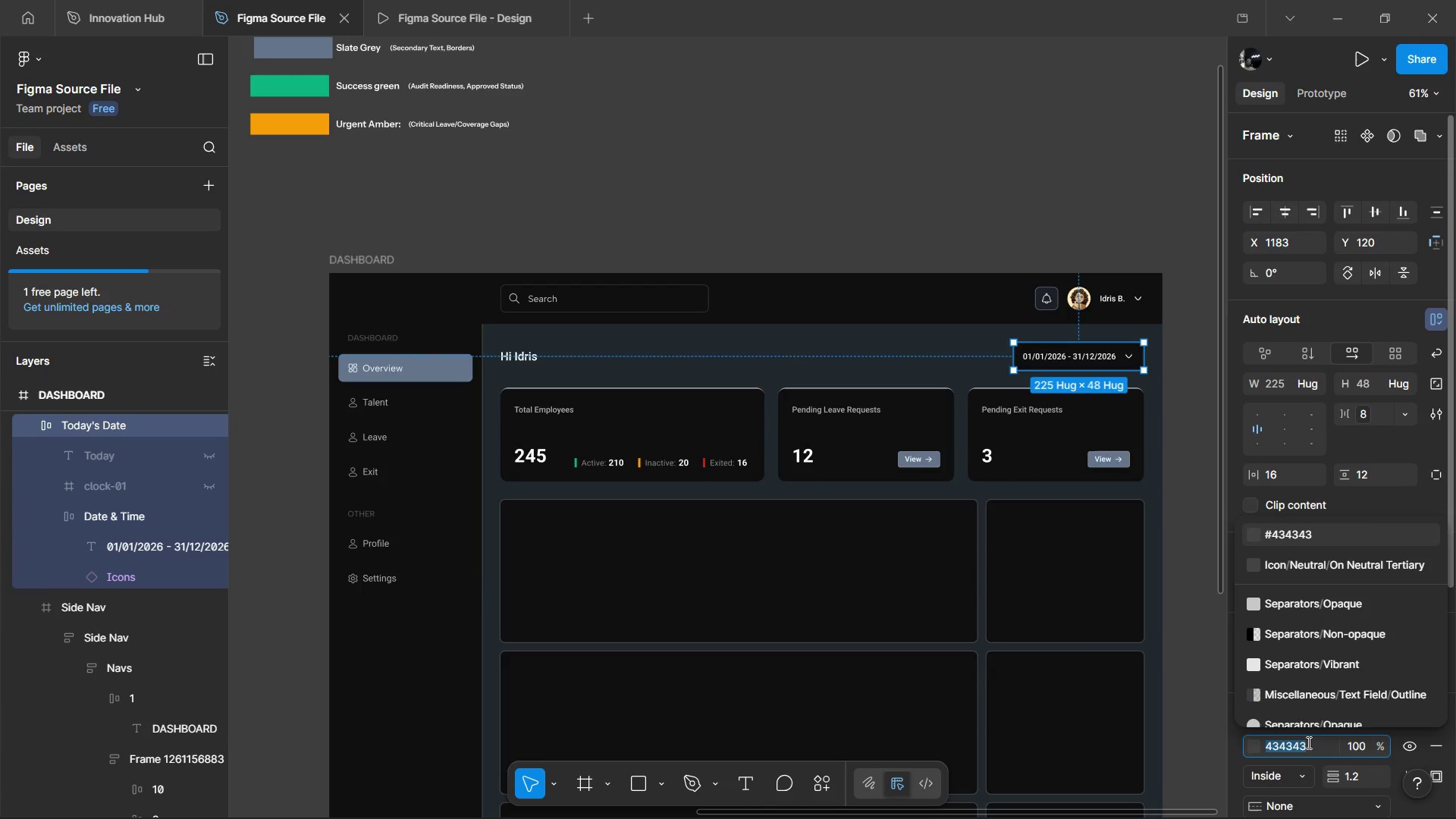 
hold_key(key=ControlLeft, duration=0.73)